 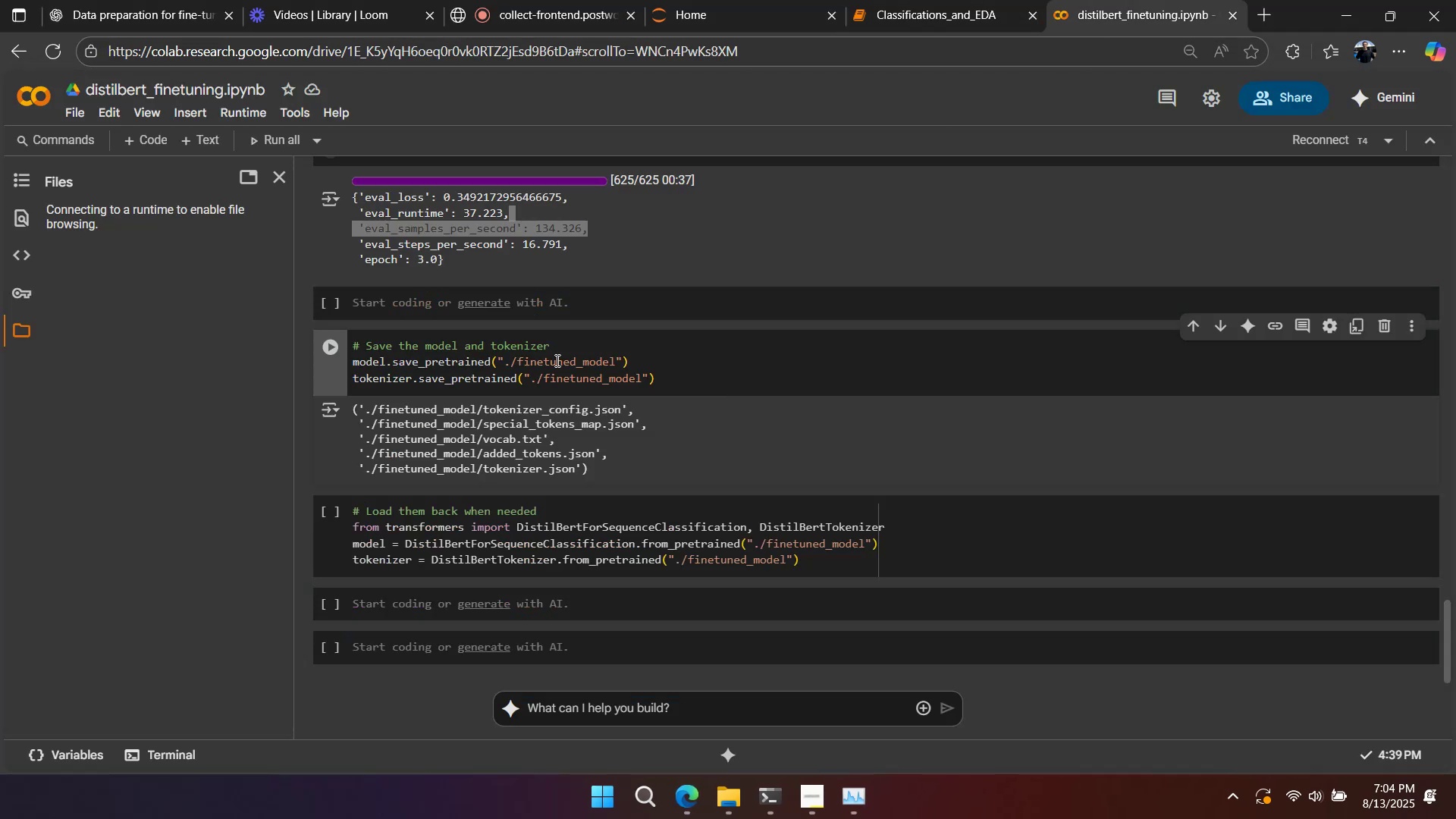 
scroll: coordinate [444, 453], scroll_direction: down, amount: 4.0
 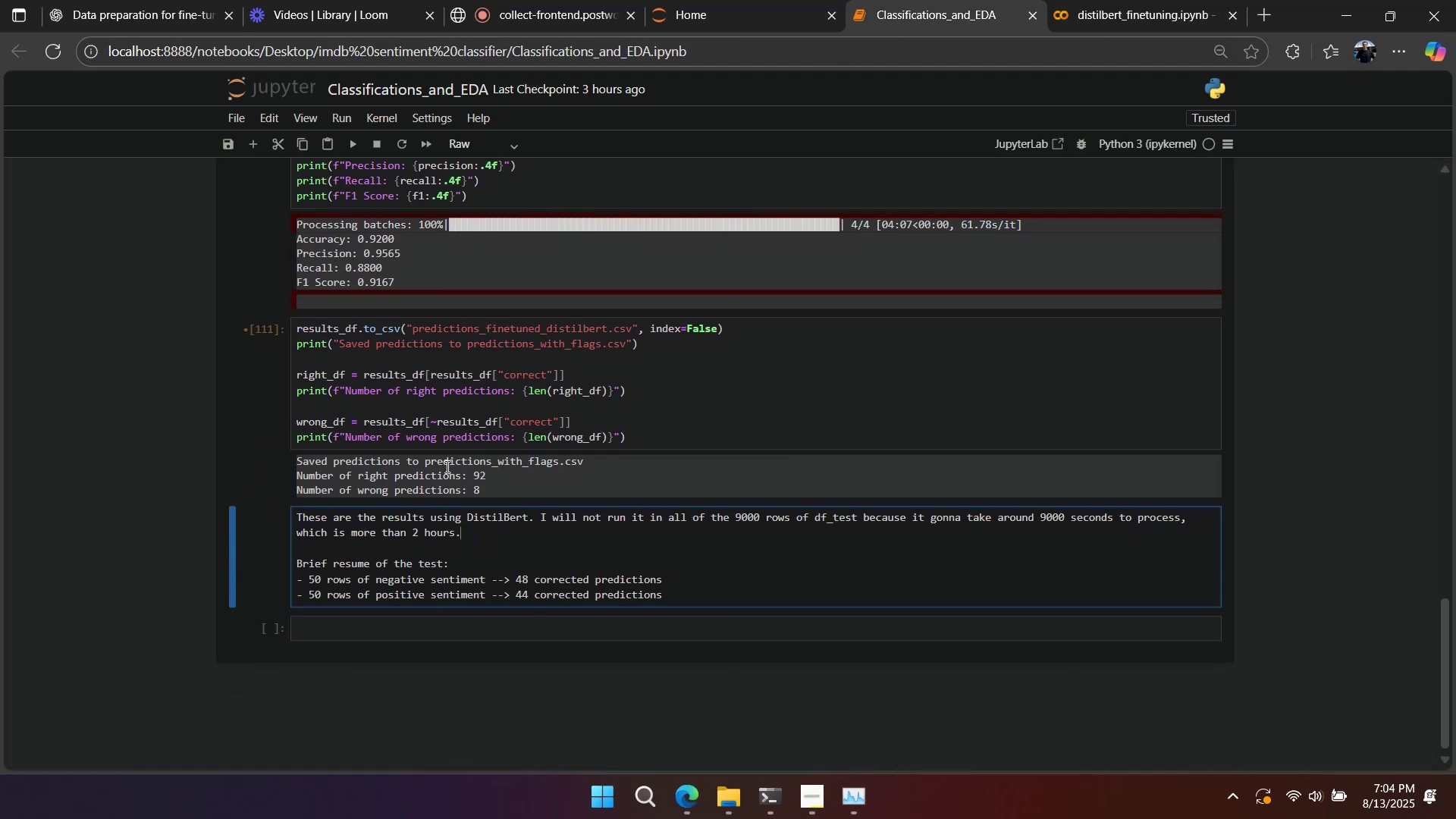 
scroll: coordinate [453, 487], scroll_direction: up, amount: 16.0
 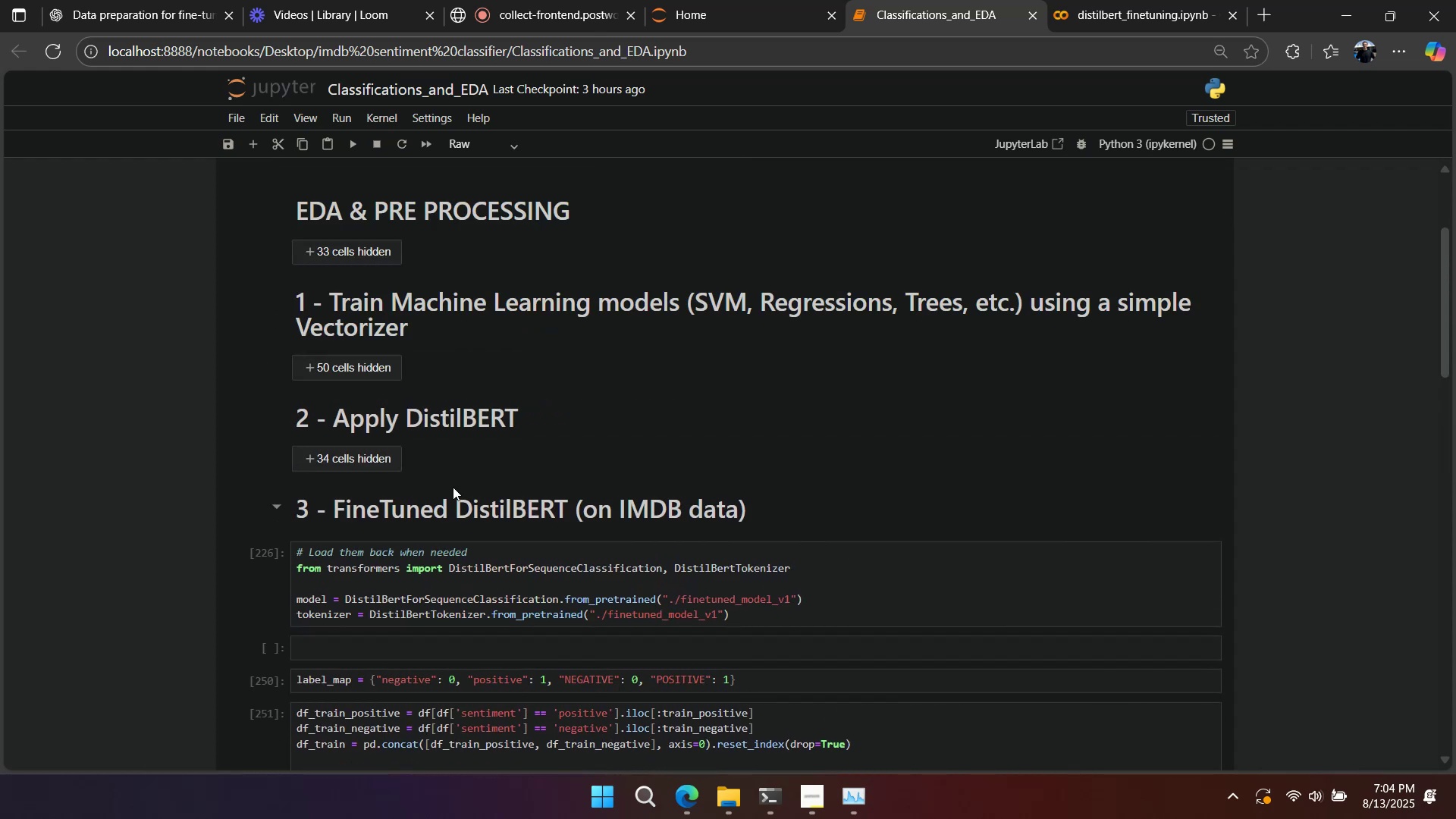 
scroll: coordinate [453, 487], scroll_direction: down, amount: 1.0
 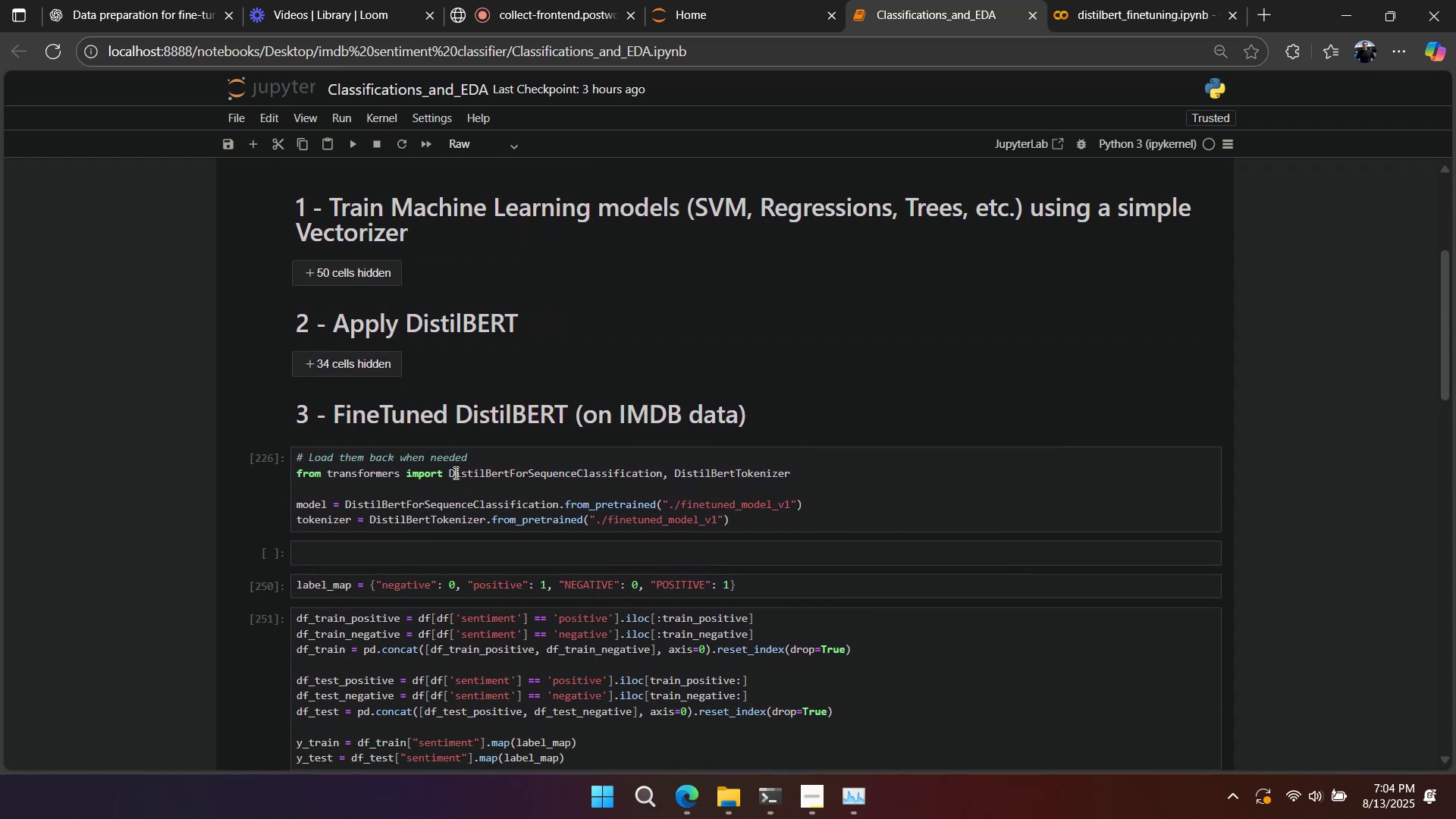 
left_click([454, 472])
 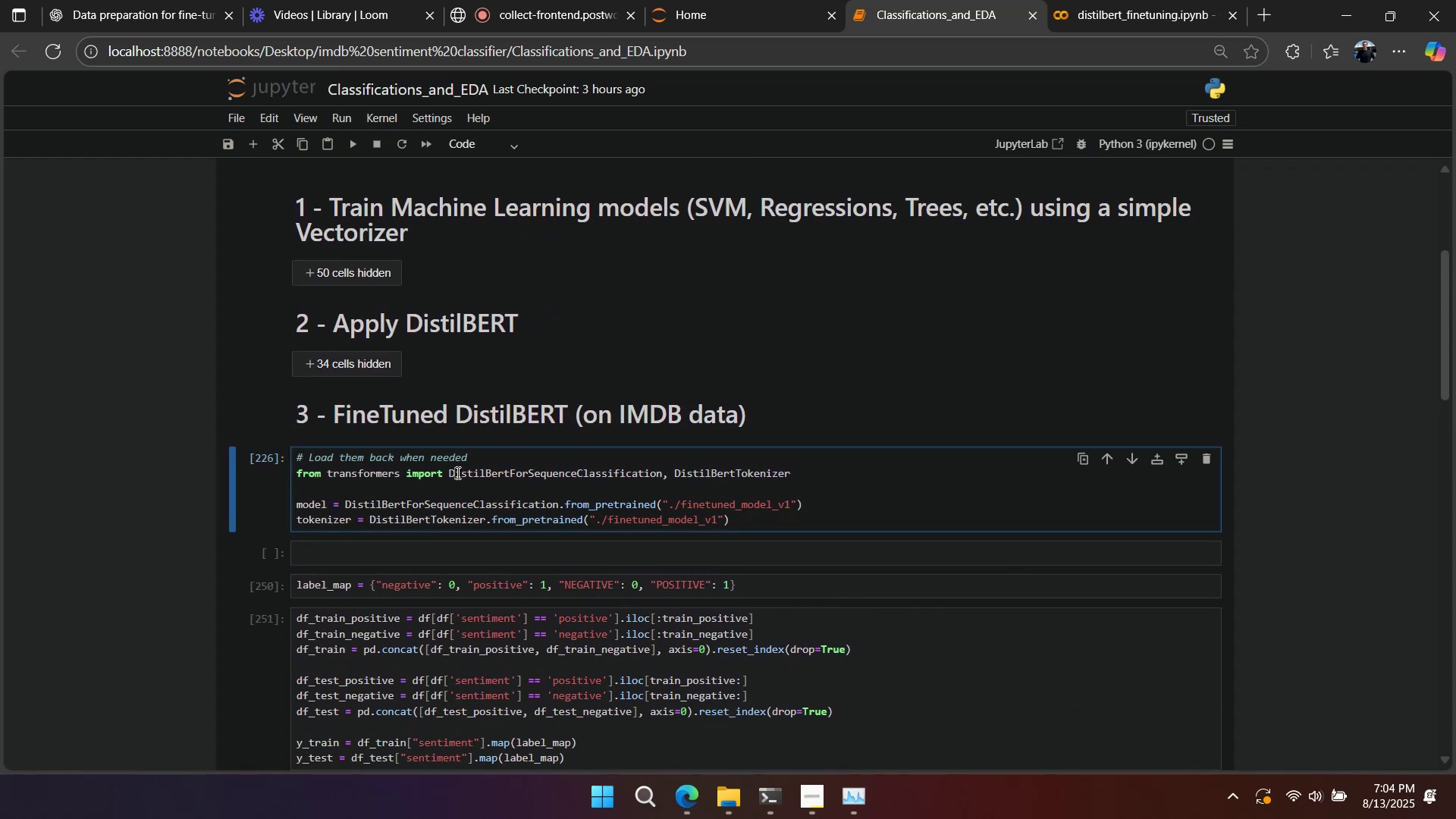 
scroll: coordinate [465, 474], scroll_direction: down, amount: 2.0
 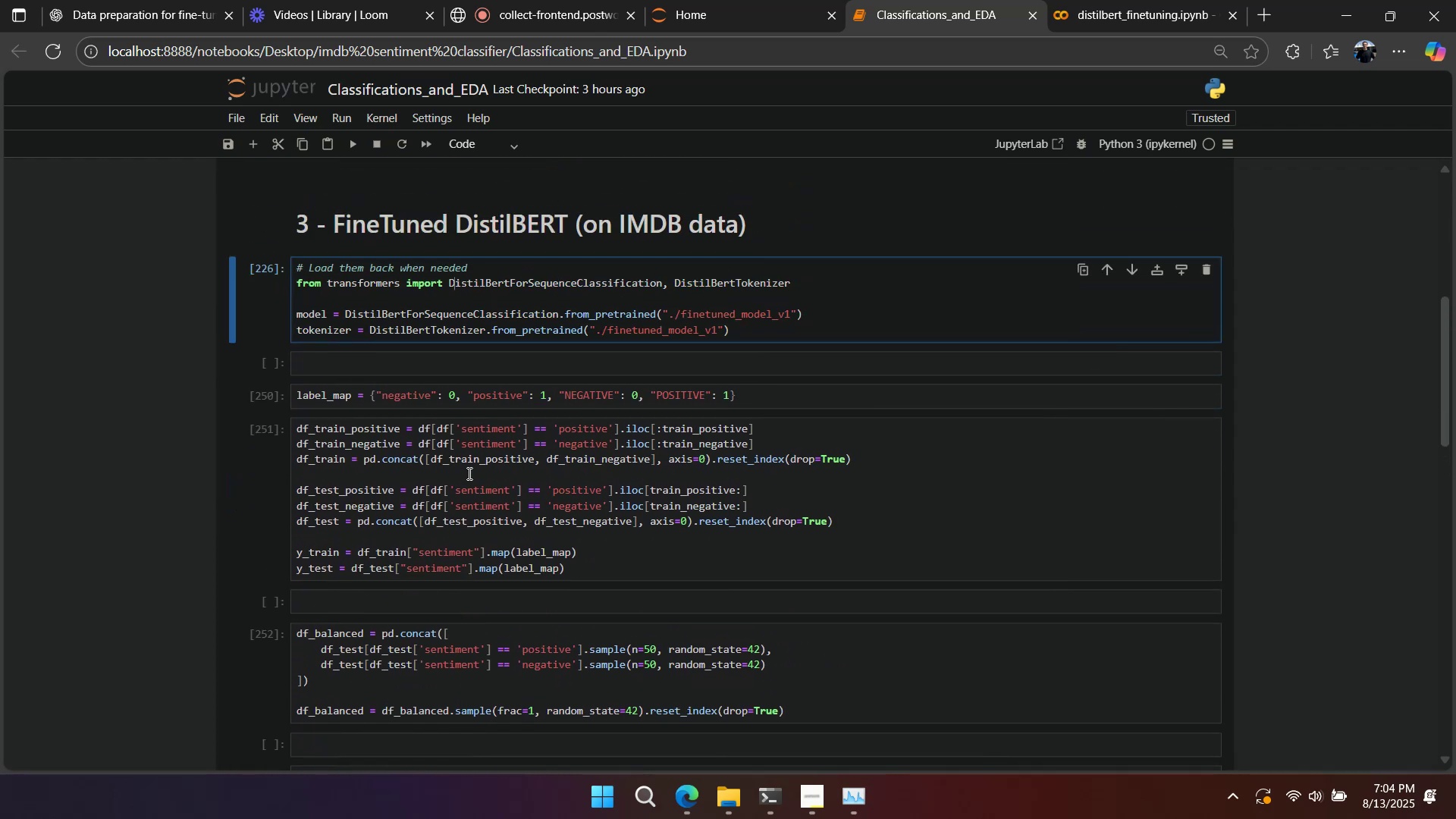 
key(Shift+Enter)
 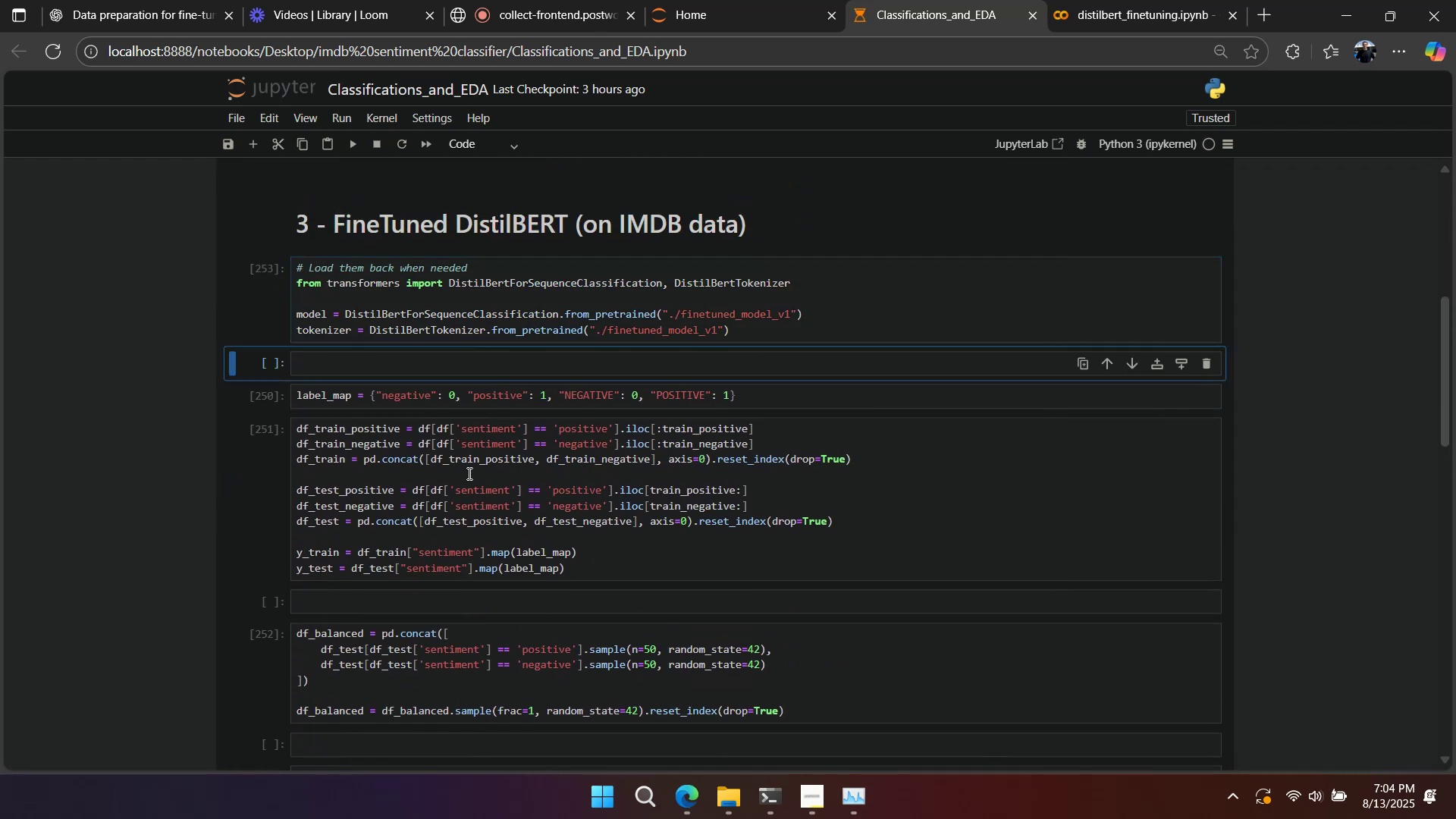 
key(Shift+Enter)
 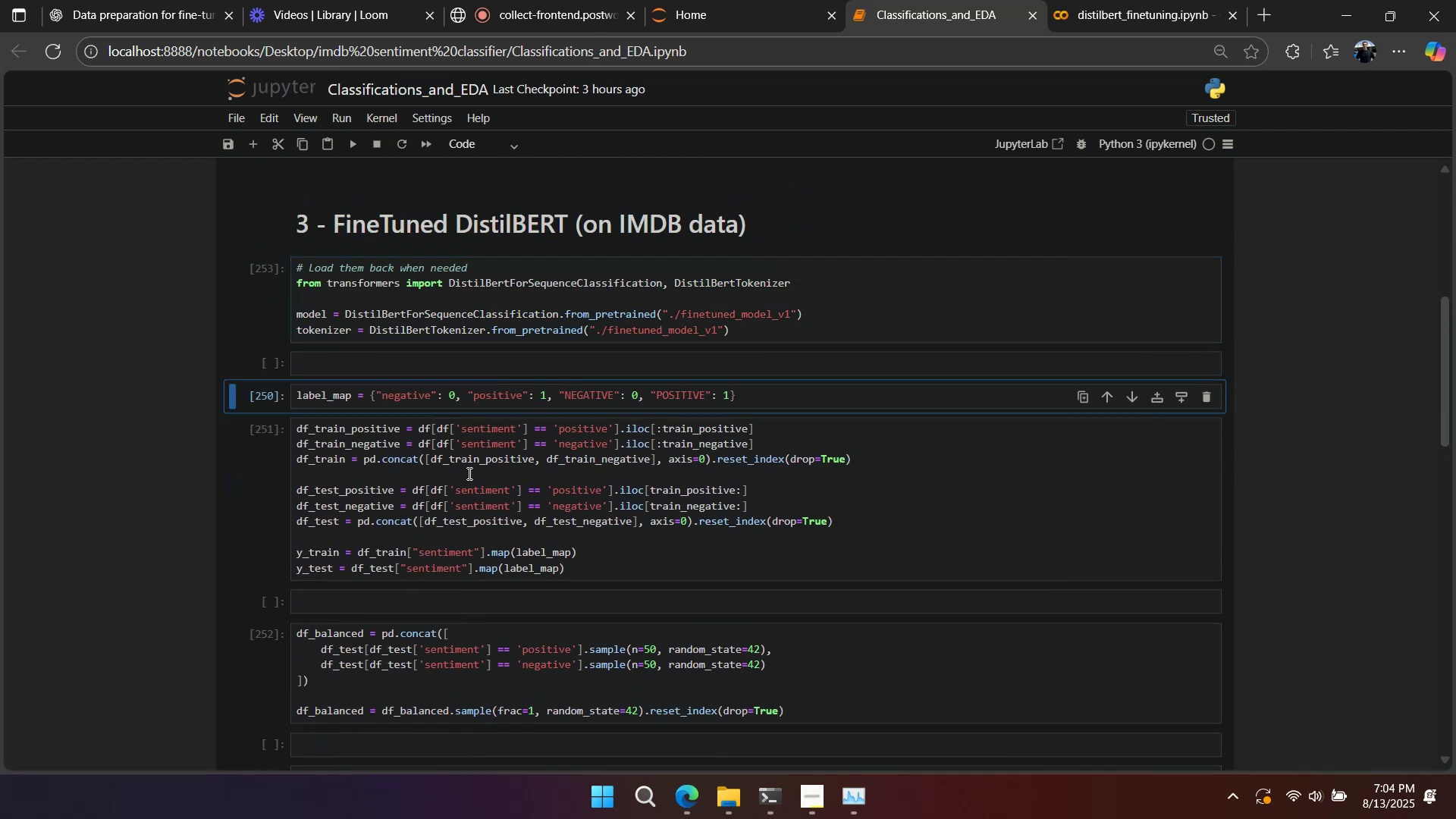 
key(Shift+Enter)
 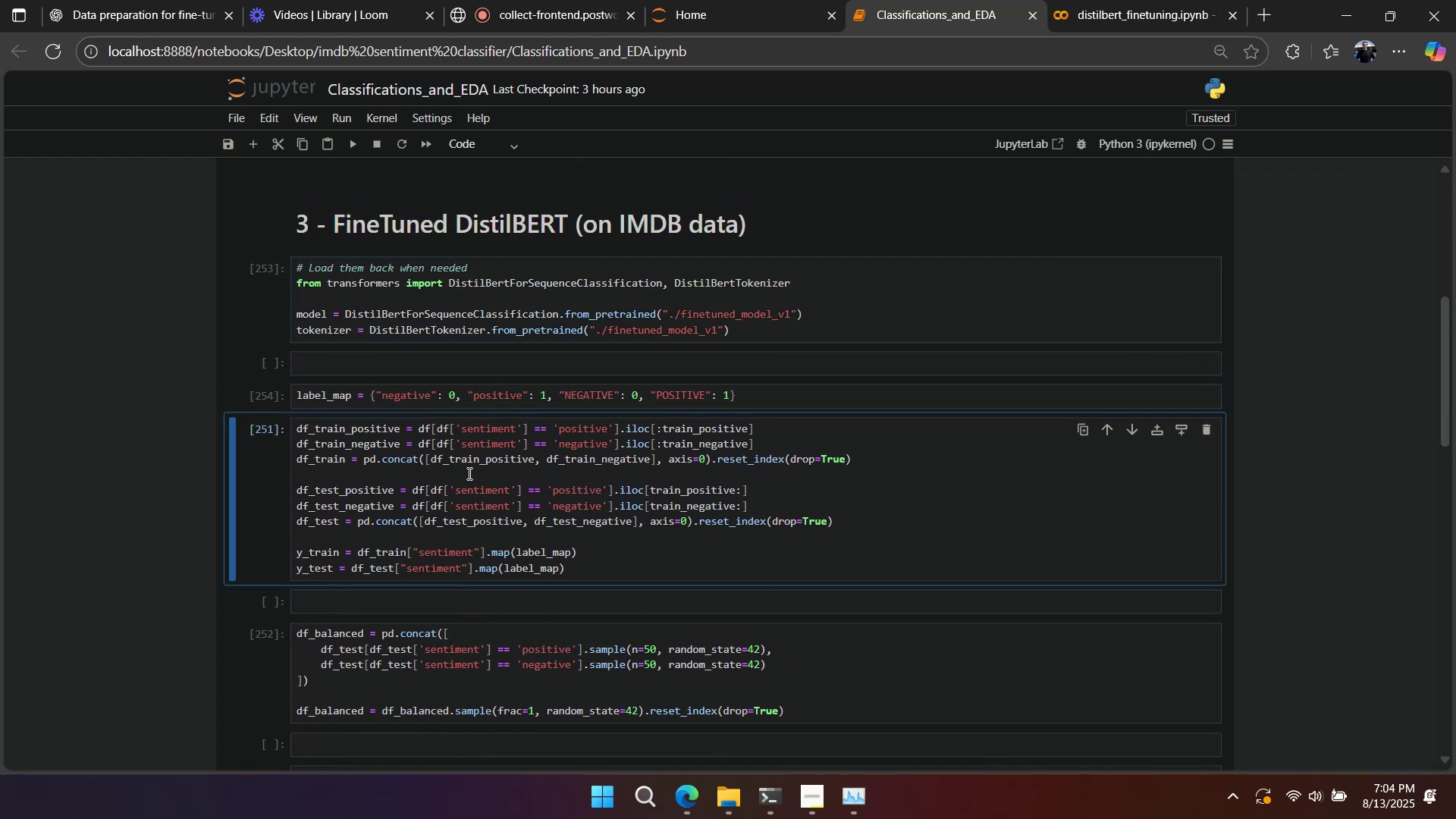 
key(Shift+Enter)
 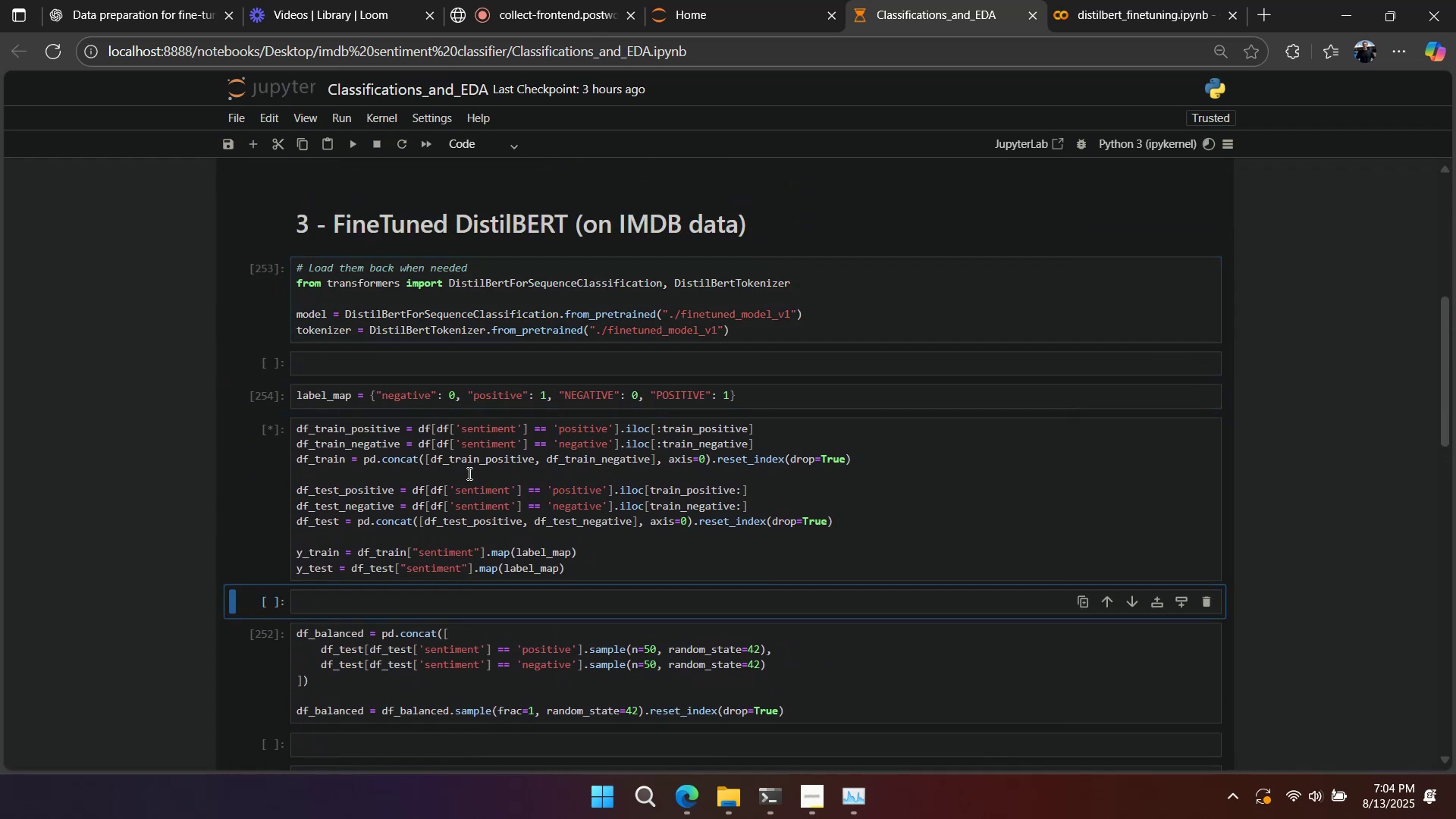 
key(Shift+Enter)
 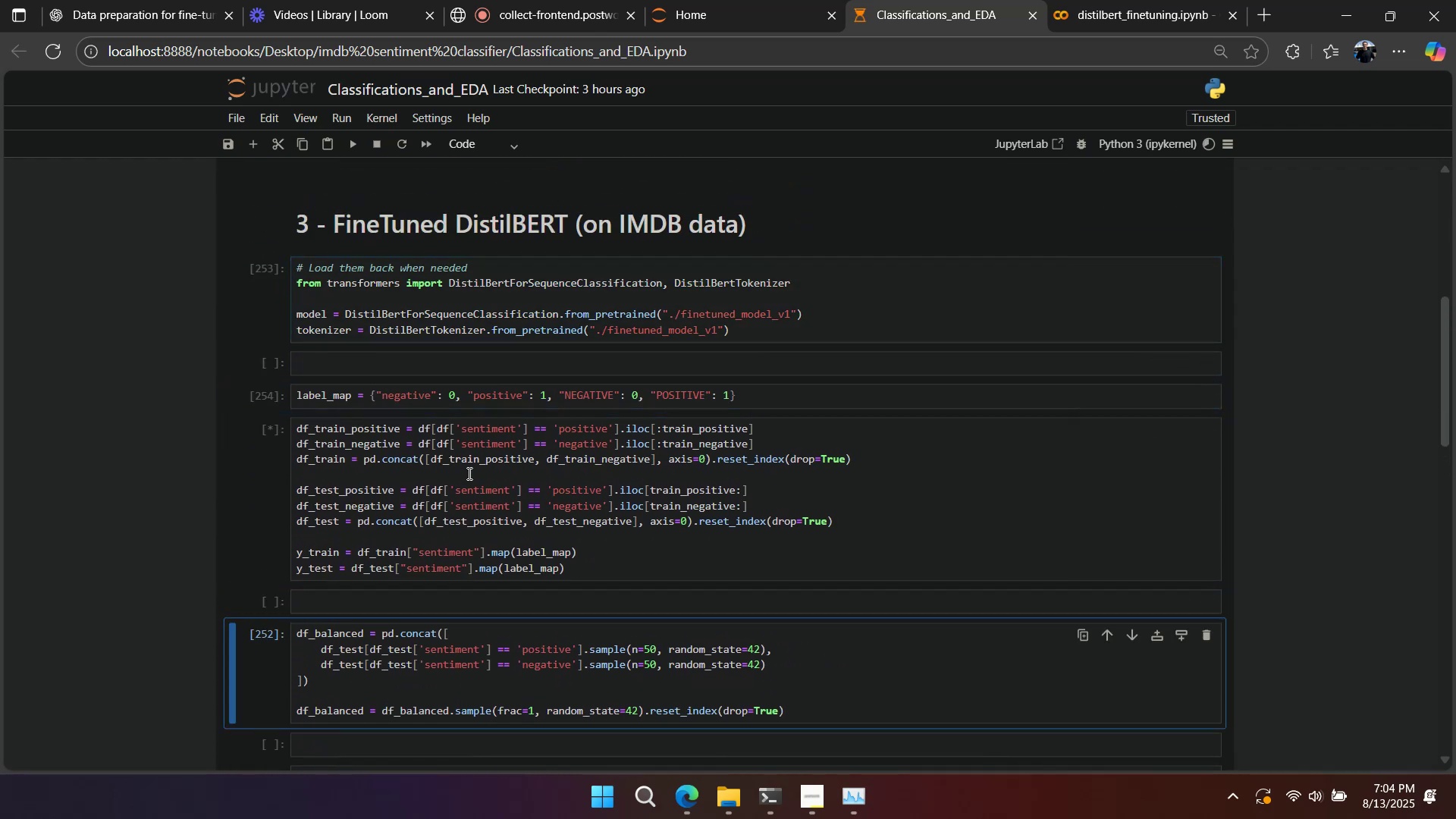 
key(Shift+Enter)
 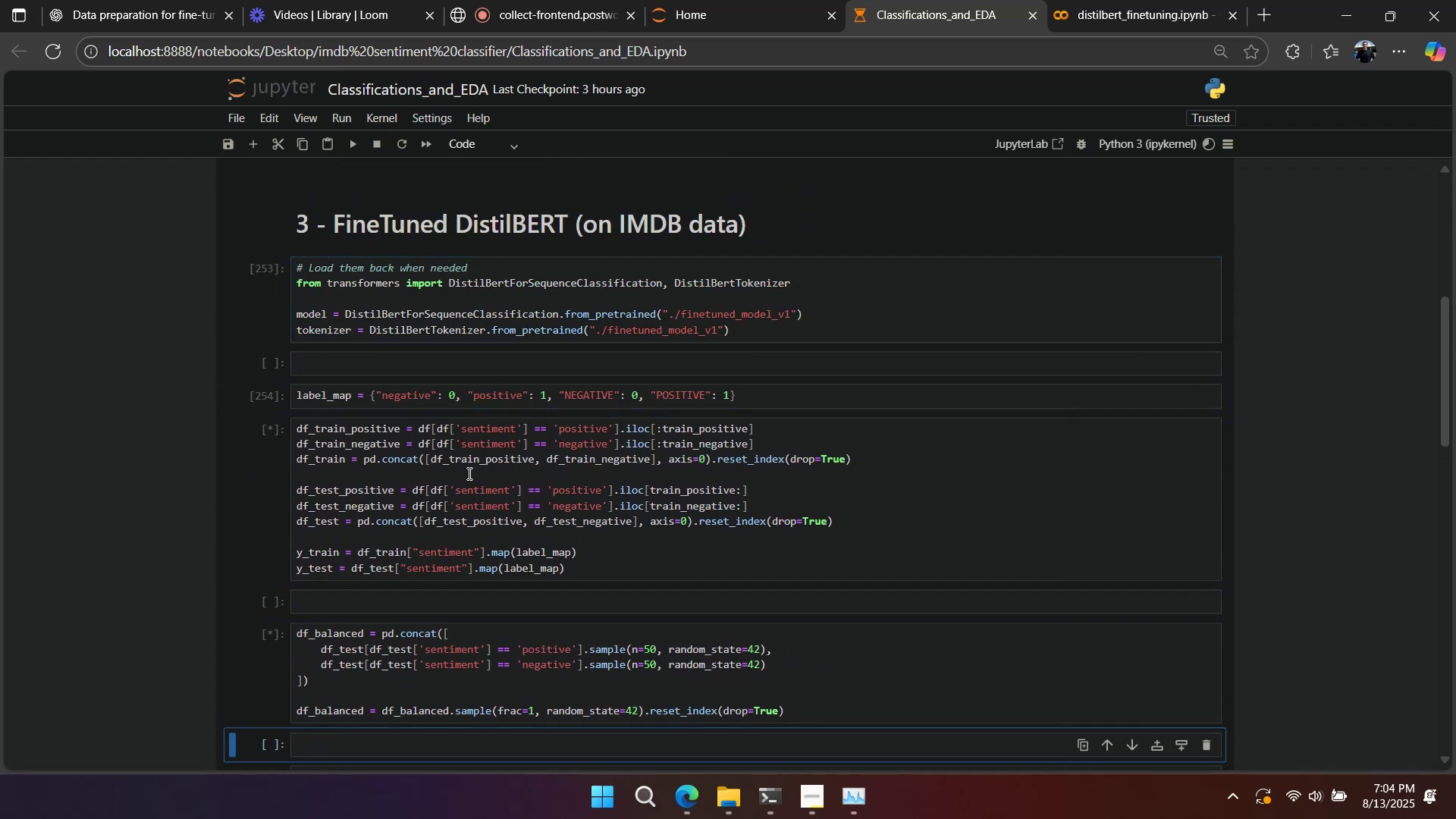 
key(Shift+Enter)
 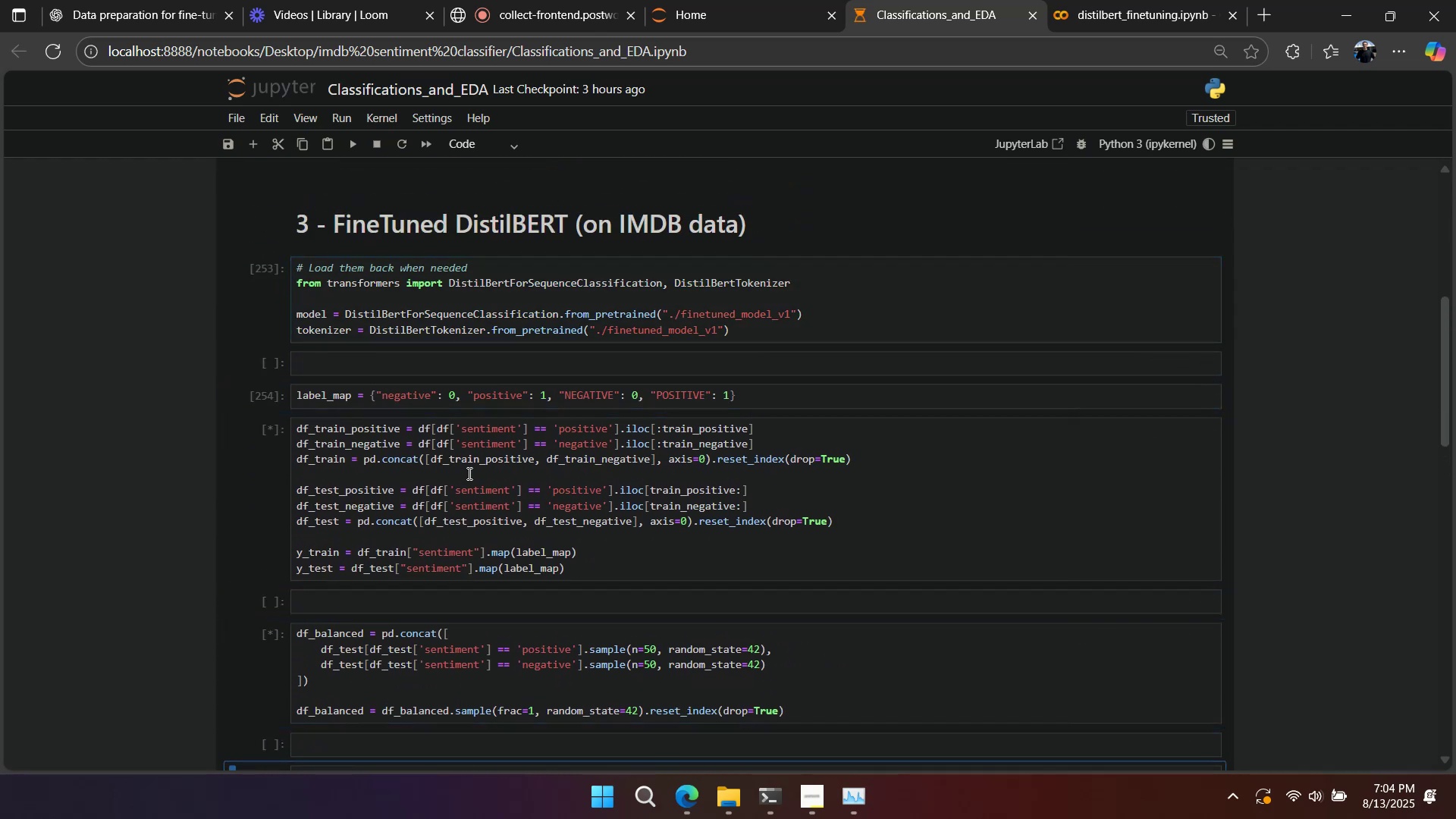 
key(Shift+Enter)
 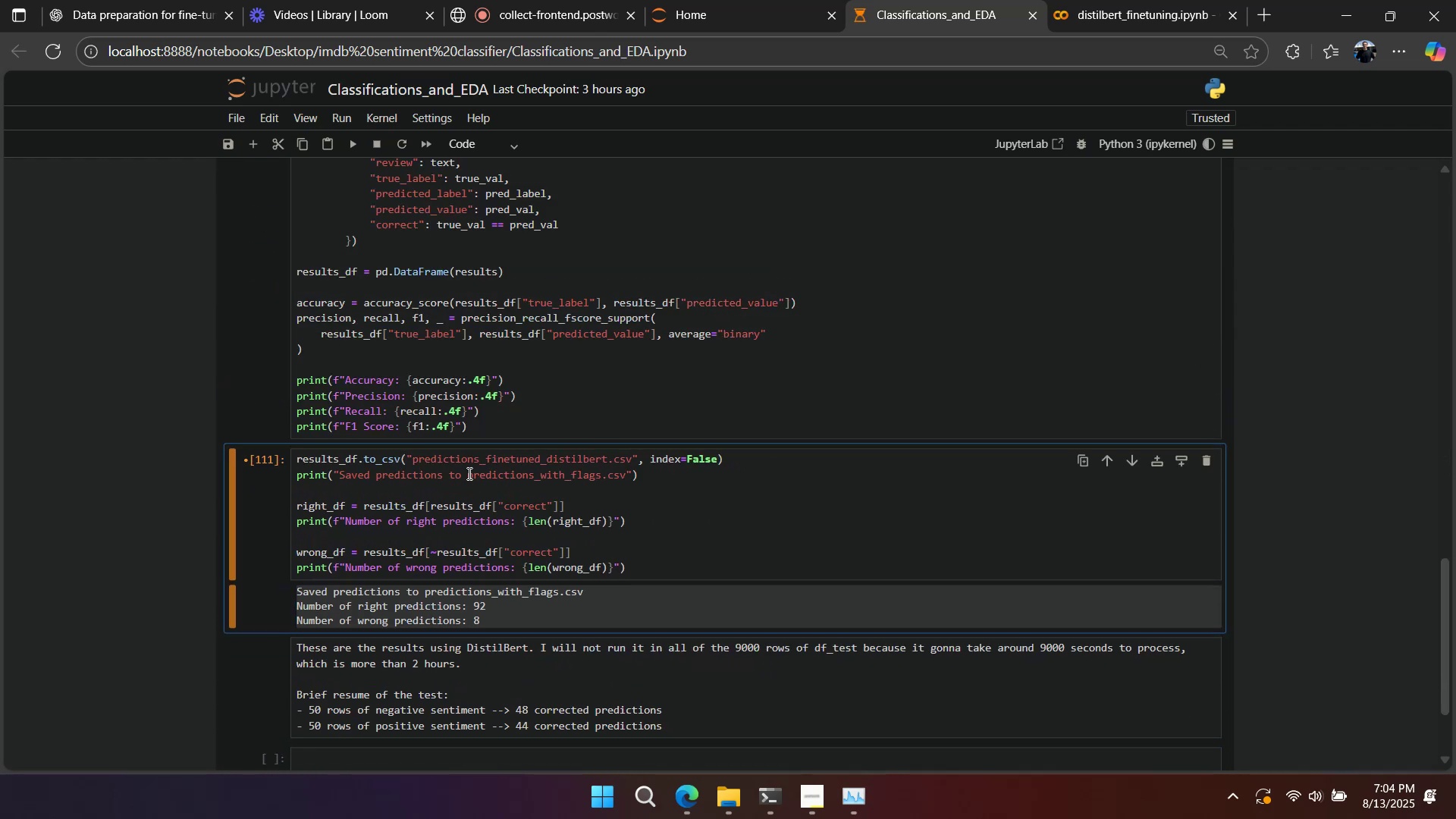 
key(Shift+Enter)
 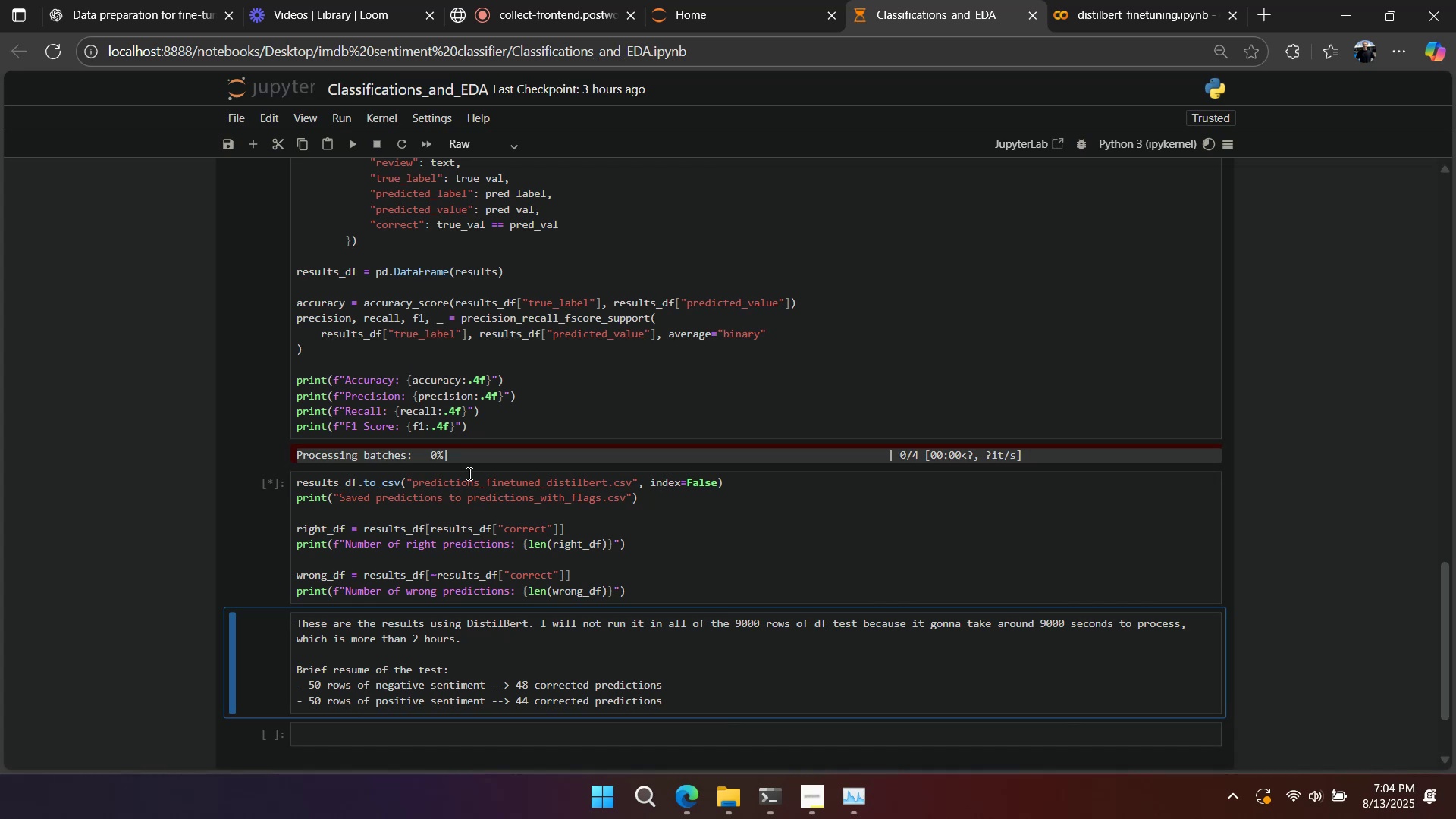 
wait(5.36)
 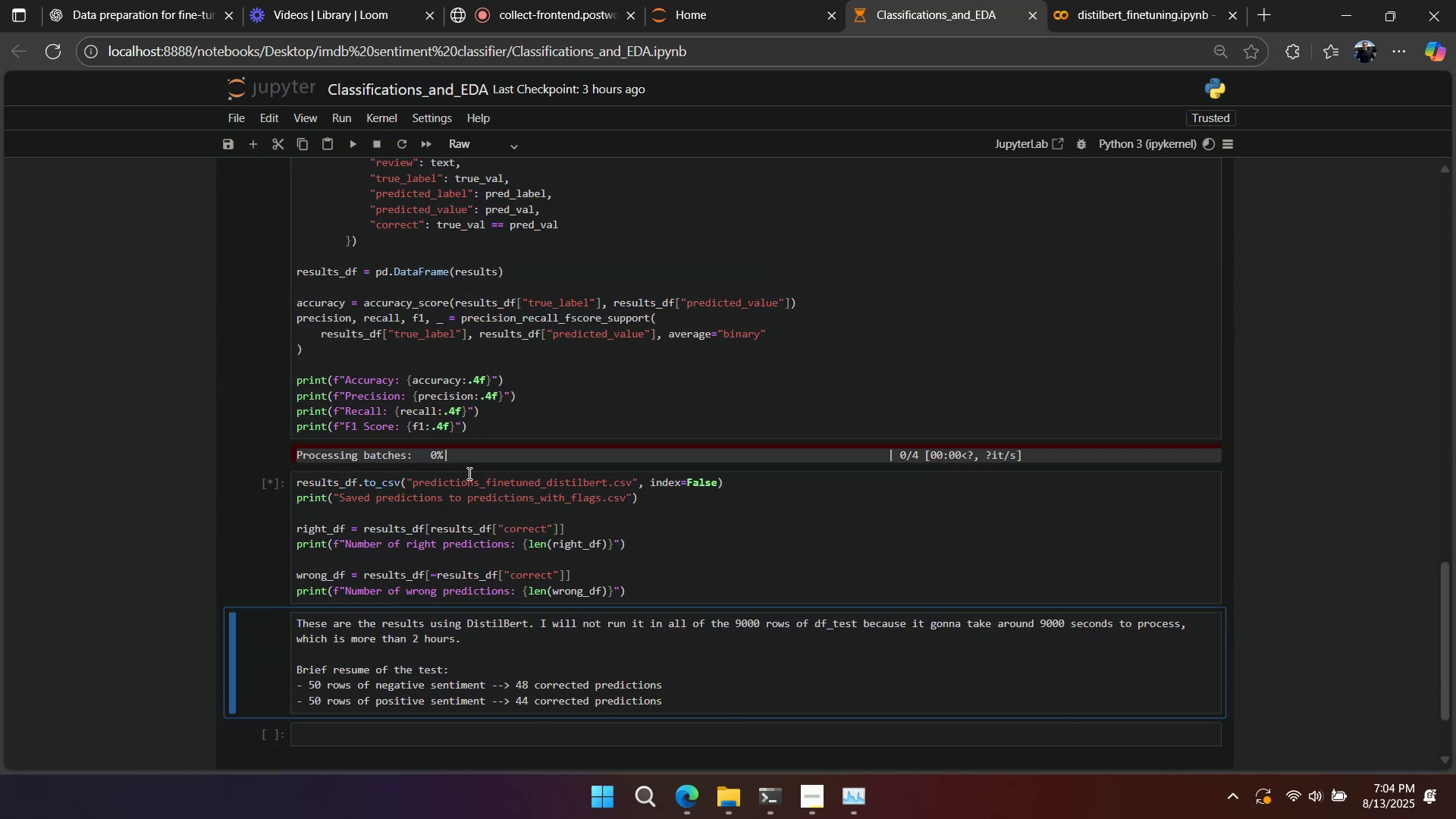 
left_click([479, 491])
 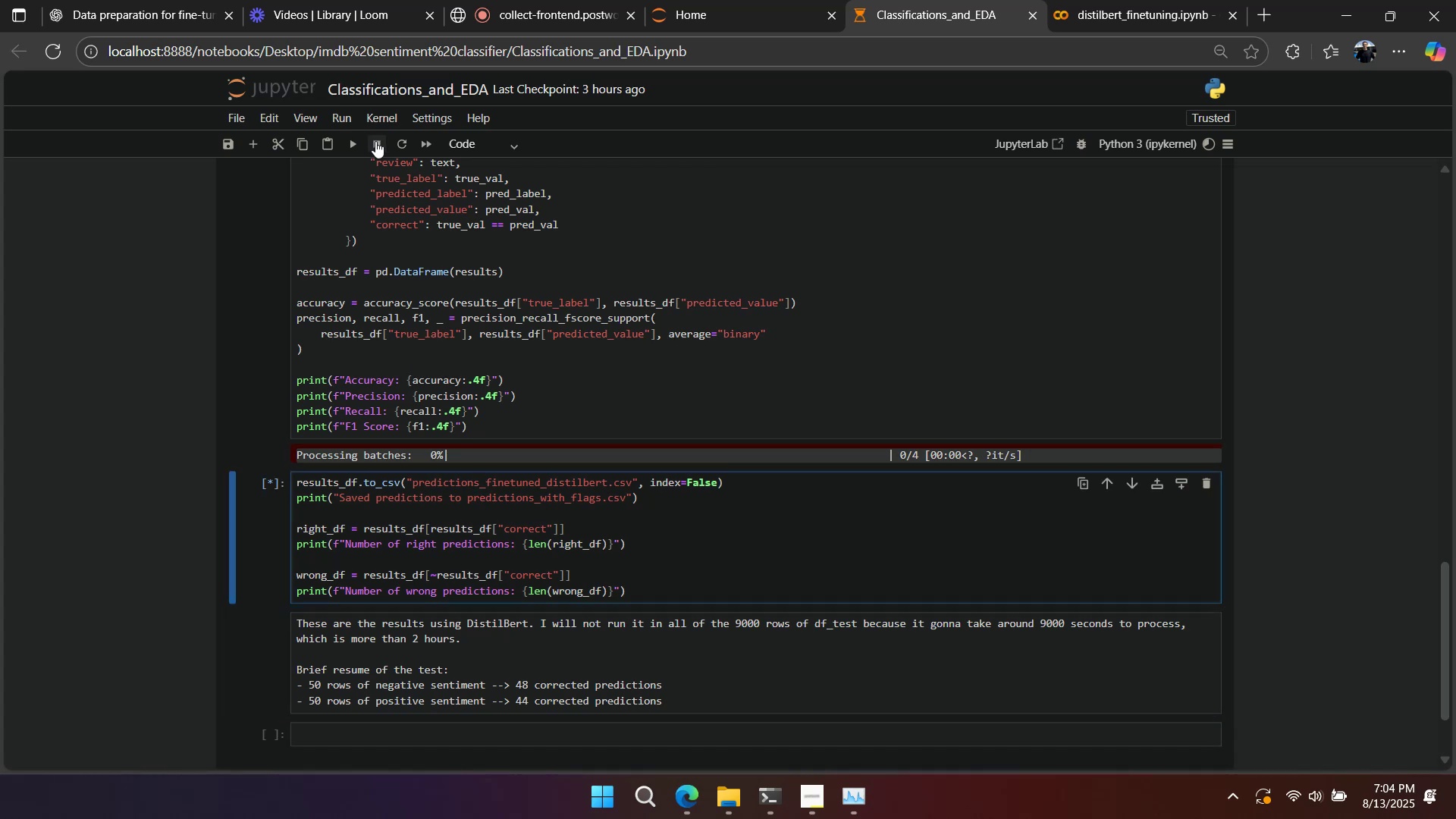 
double_click([375, 141])
 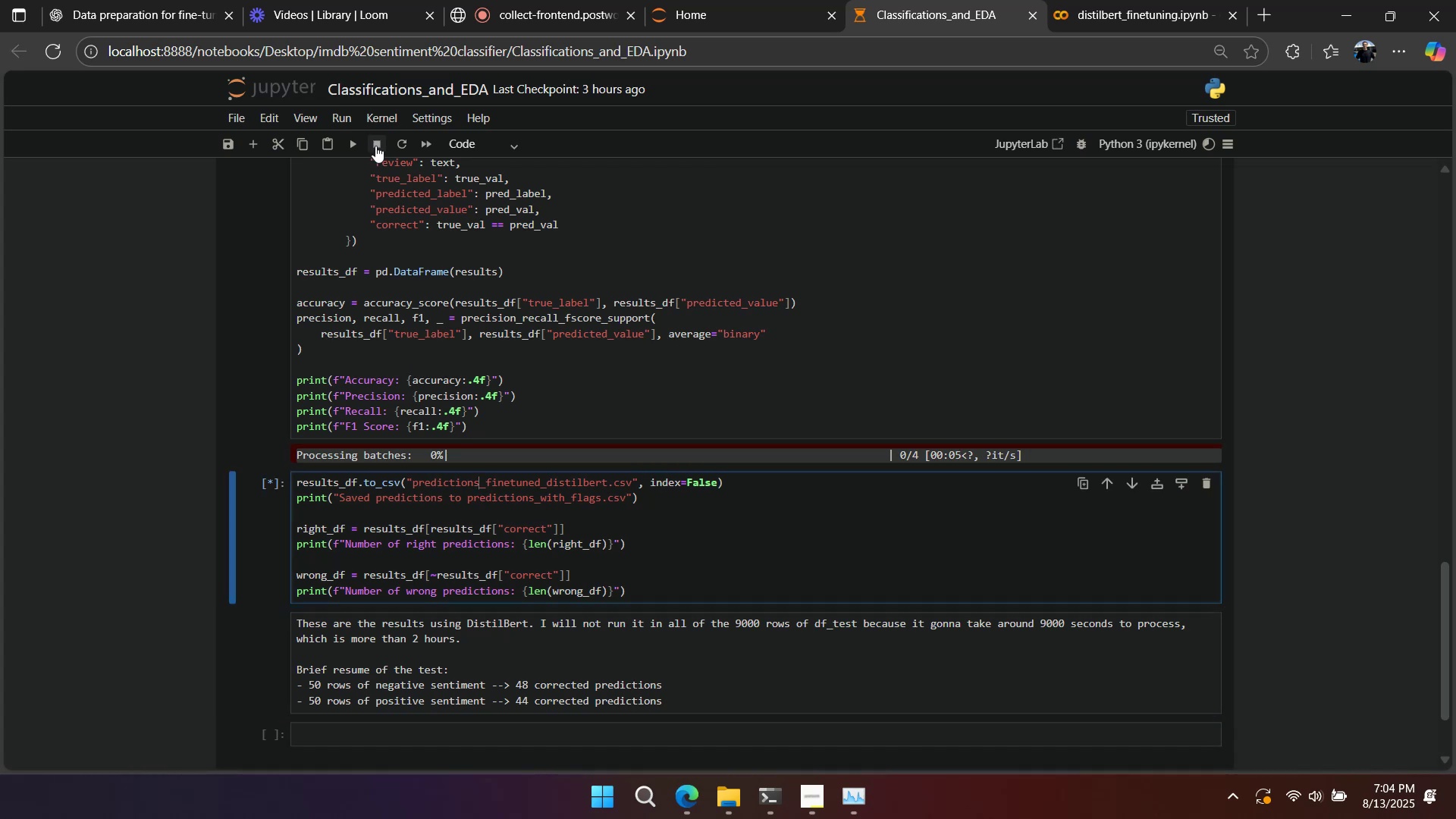 
double_click([375, 146])
 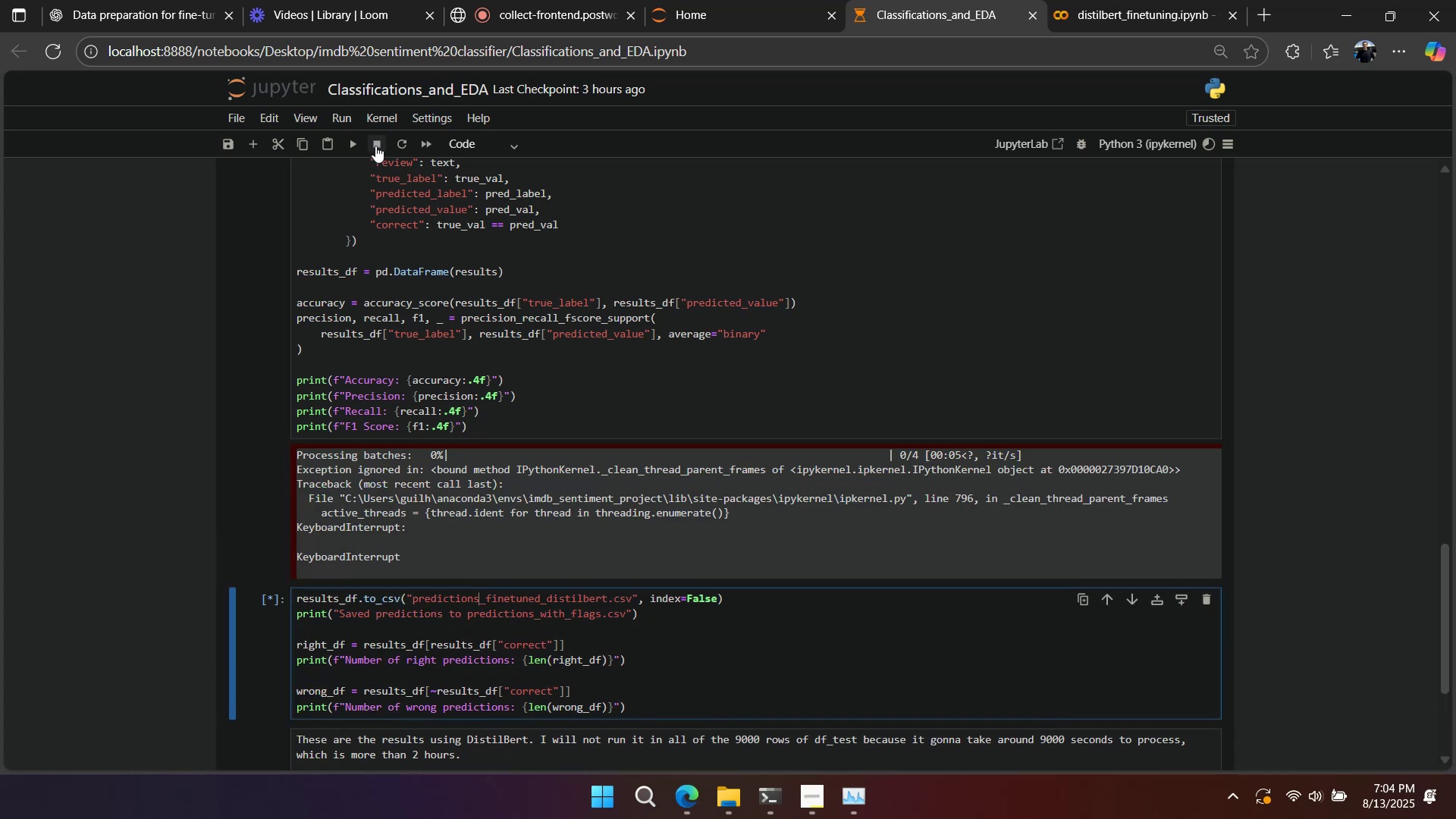 
triple_click([375, 146])
 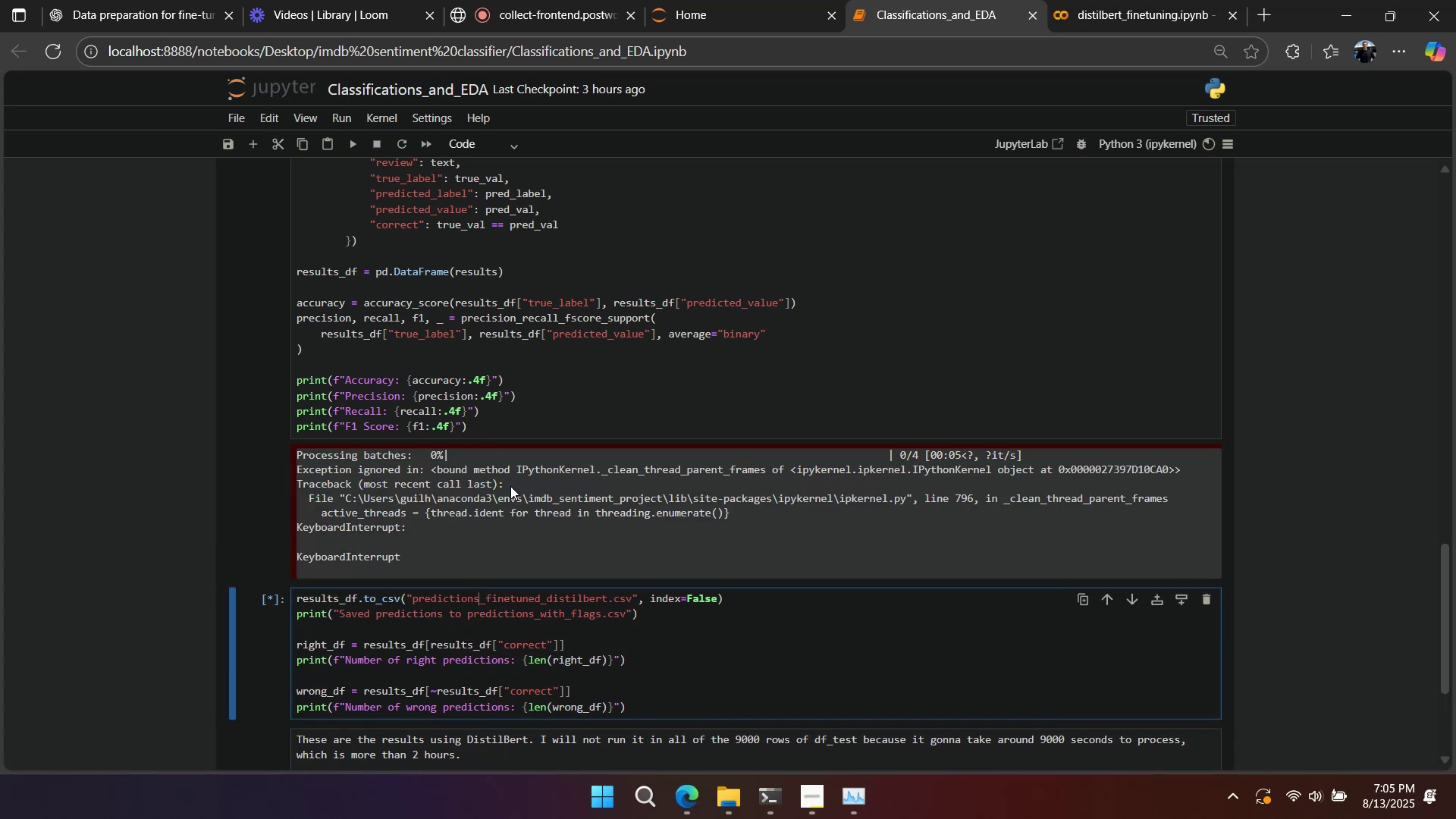 
scroll: coordinate [522, 533], scroll_direction: up, amount: 5.0
 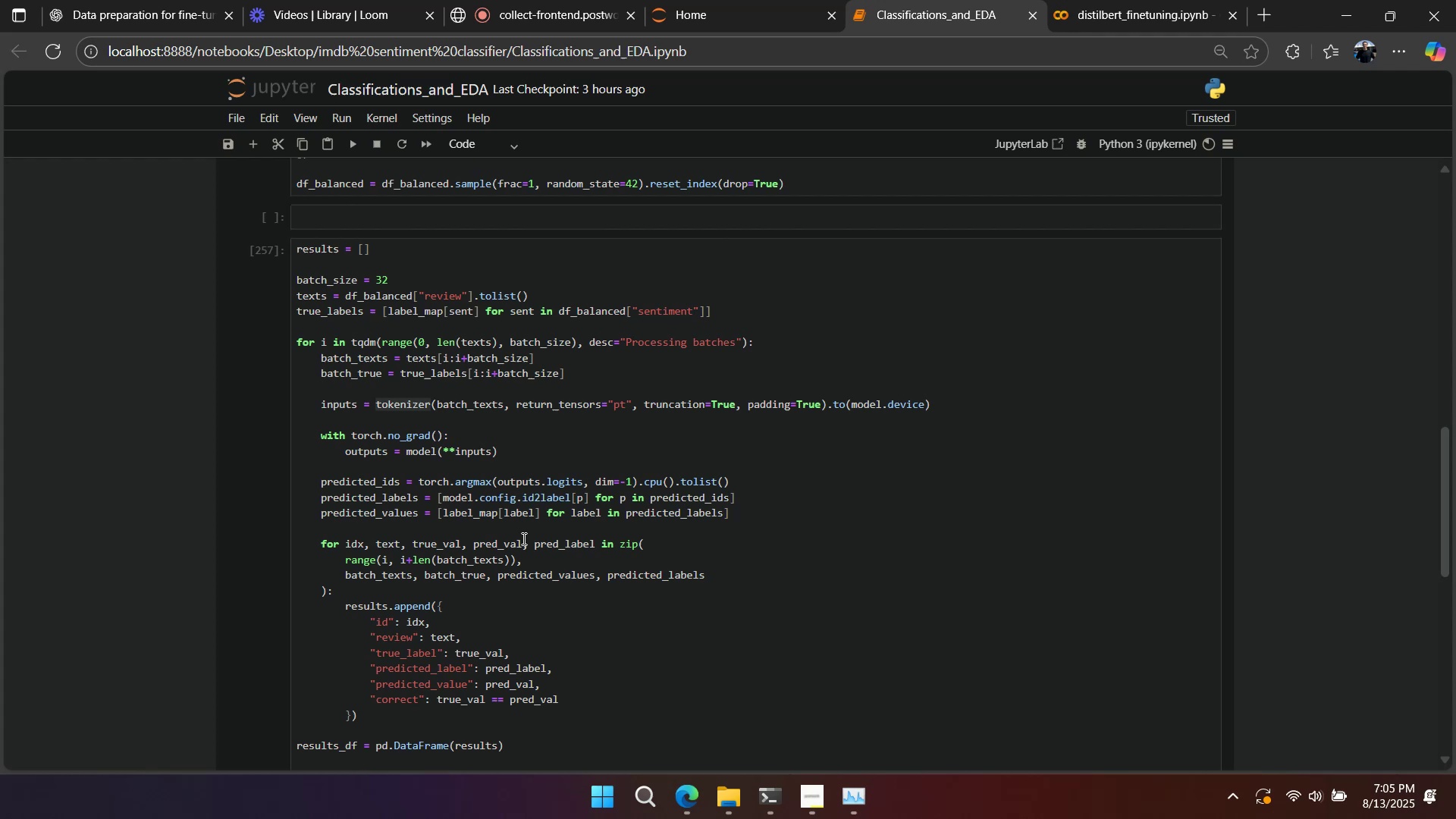 
scroll: coordinate [529, 546], scroll_direction: down, amount: 4.0
 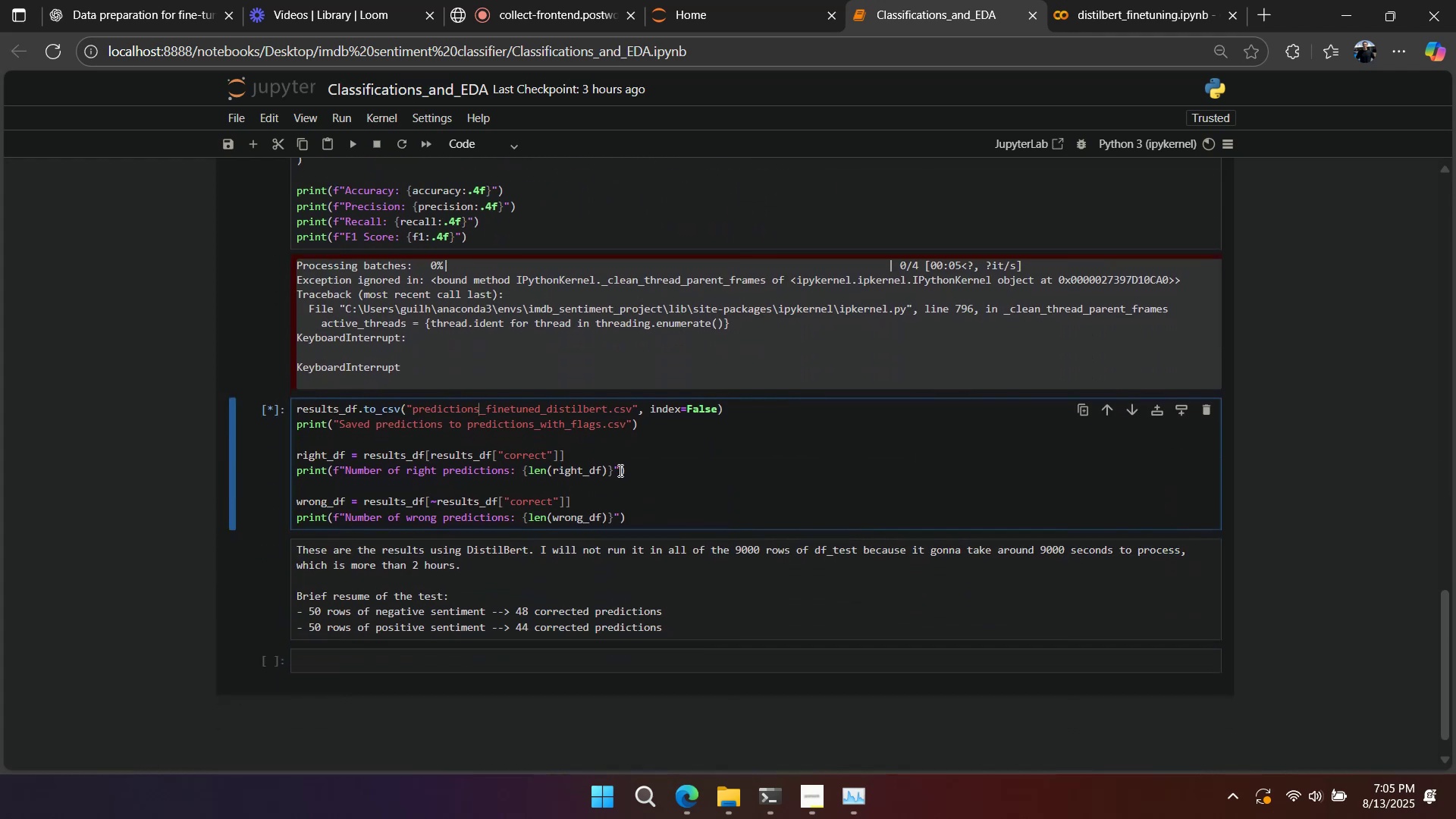 
right_click([615, 470])
 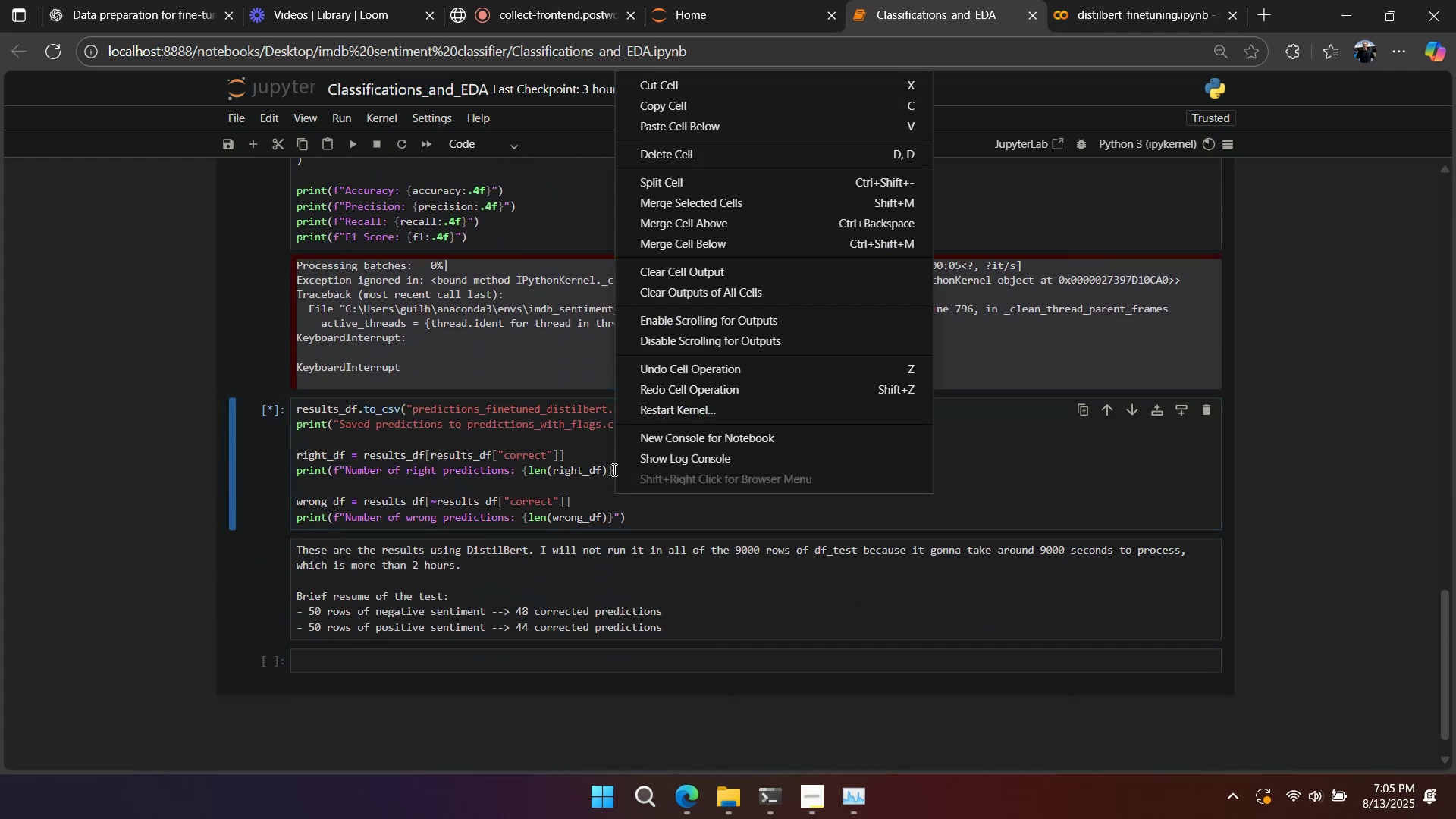 
double_click([613, 469])
 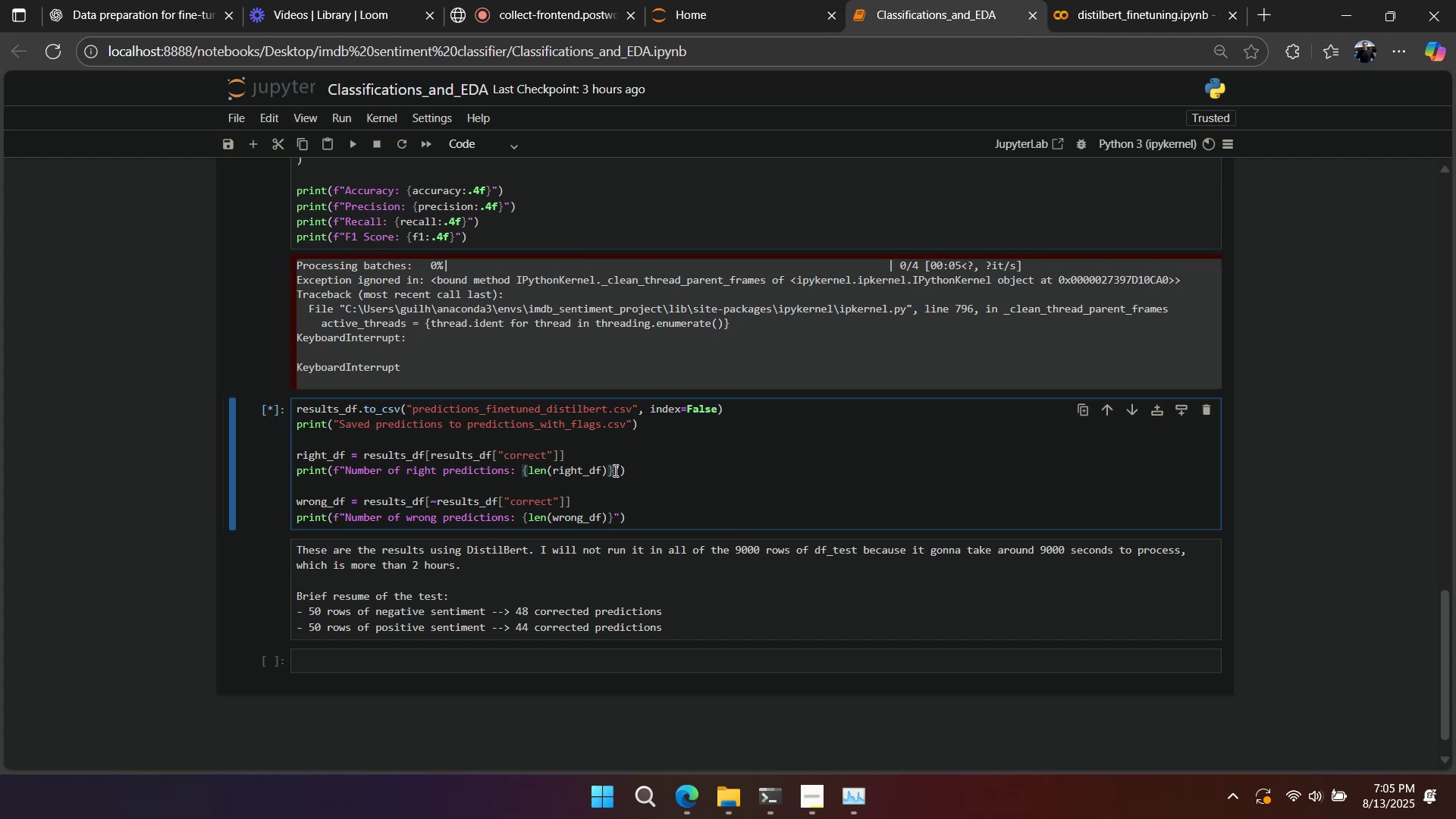 
wait(6.43)
 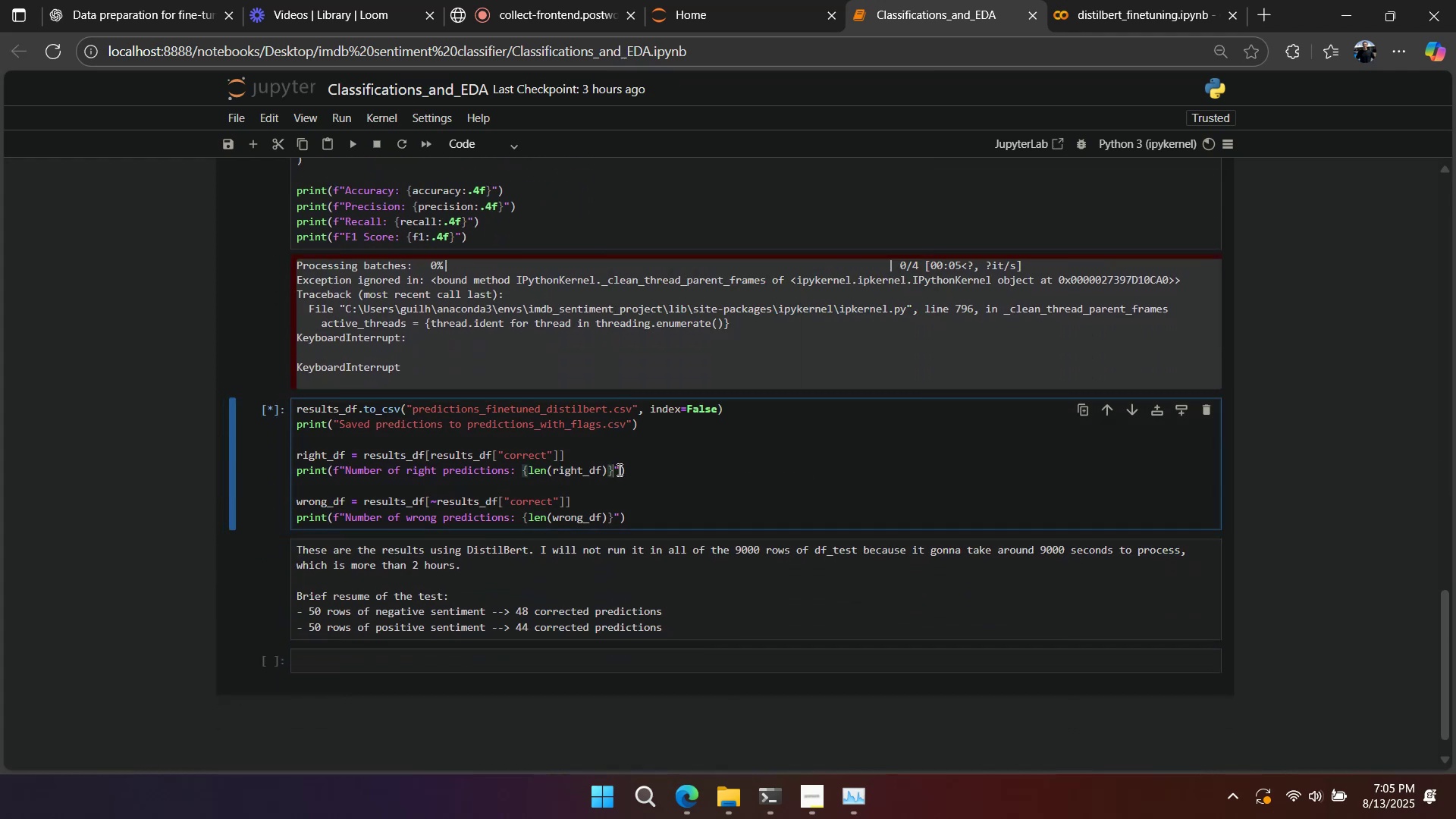 
left_click([598, 468])
 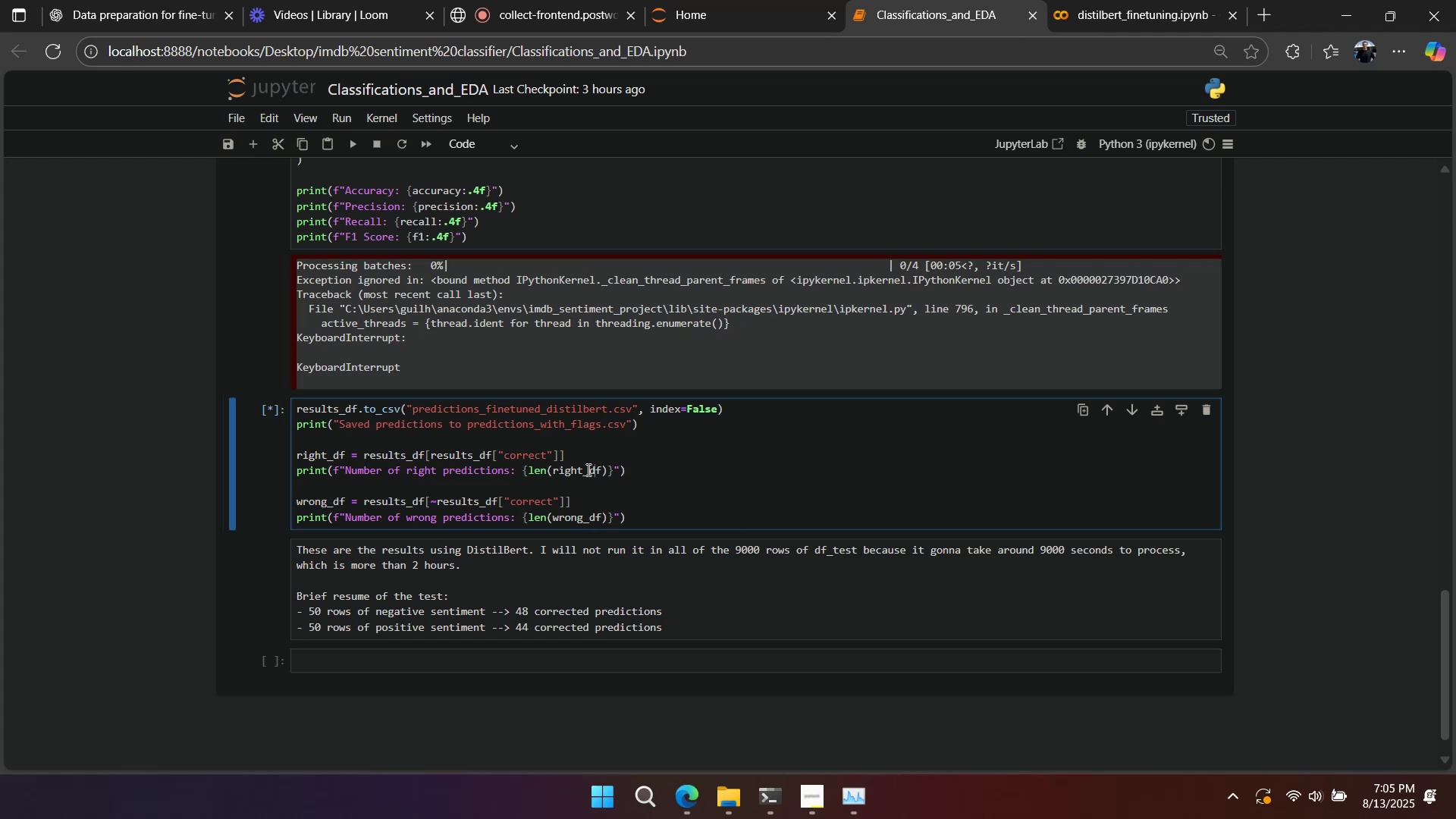 
scroll: coordinate [583, 479], scroll_direction: up, amount: 14.0
 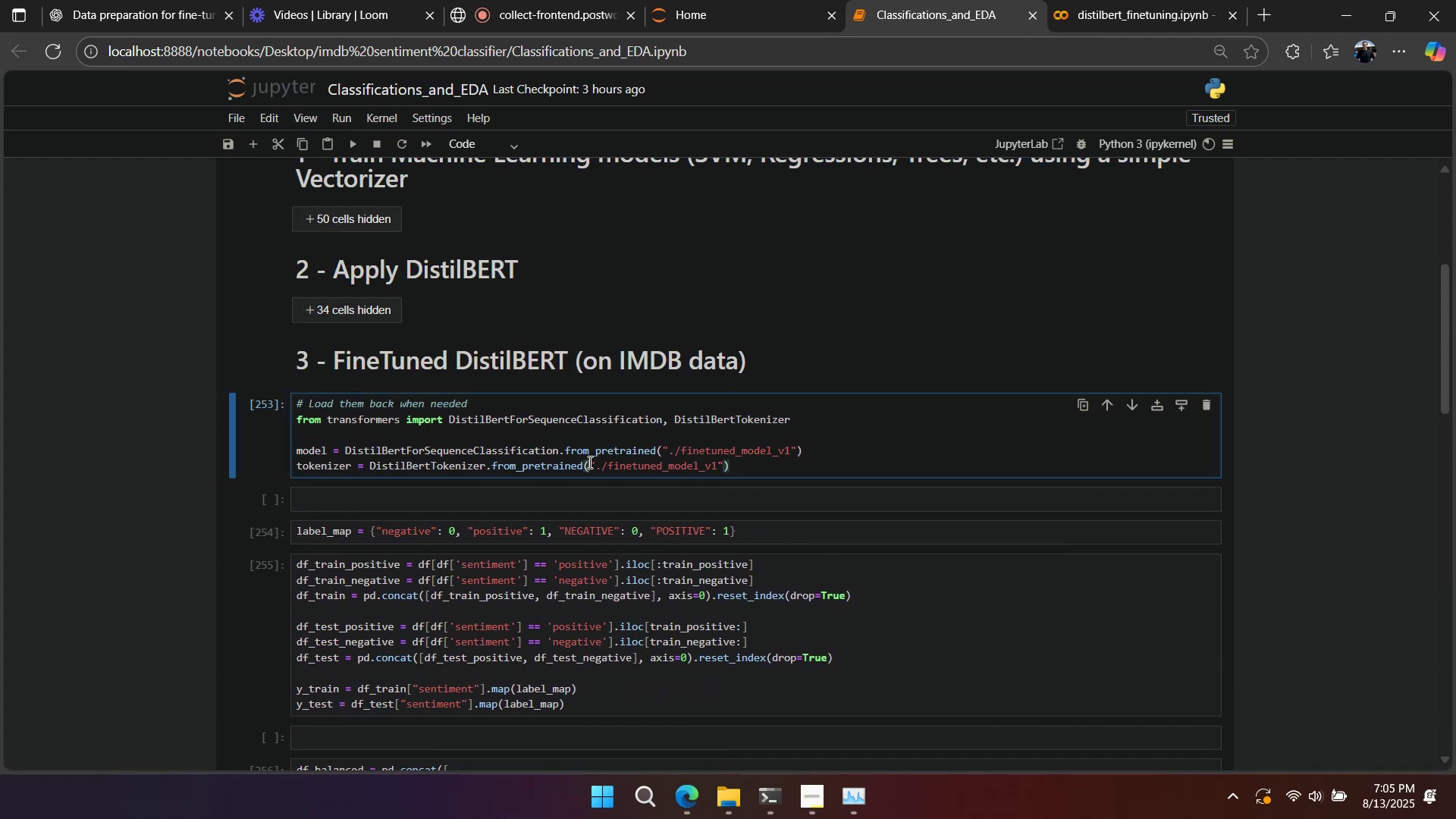 
scroll: coordinate [588, 462], scroll_direction: down, amount: 1.0
 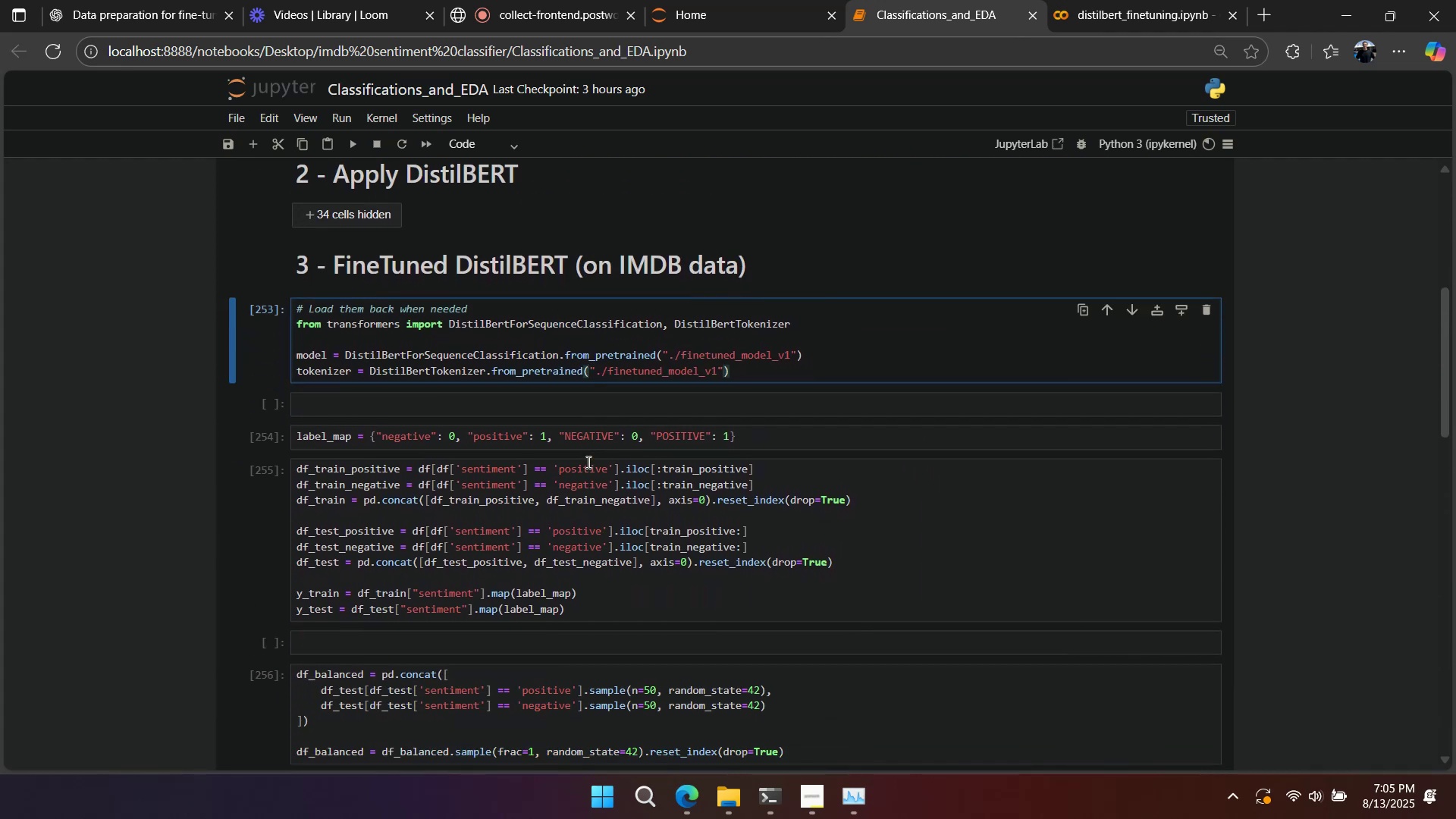 
key(Shift+Enter)
 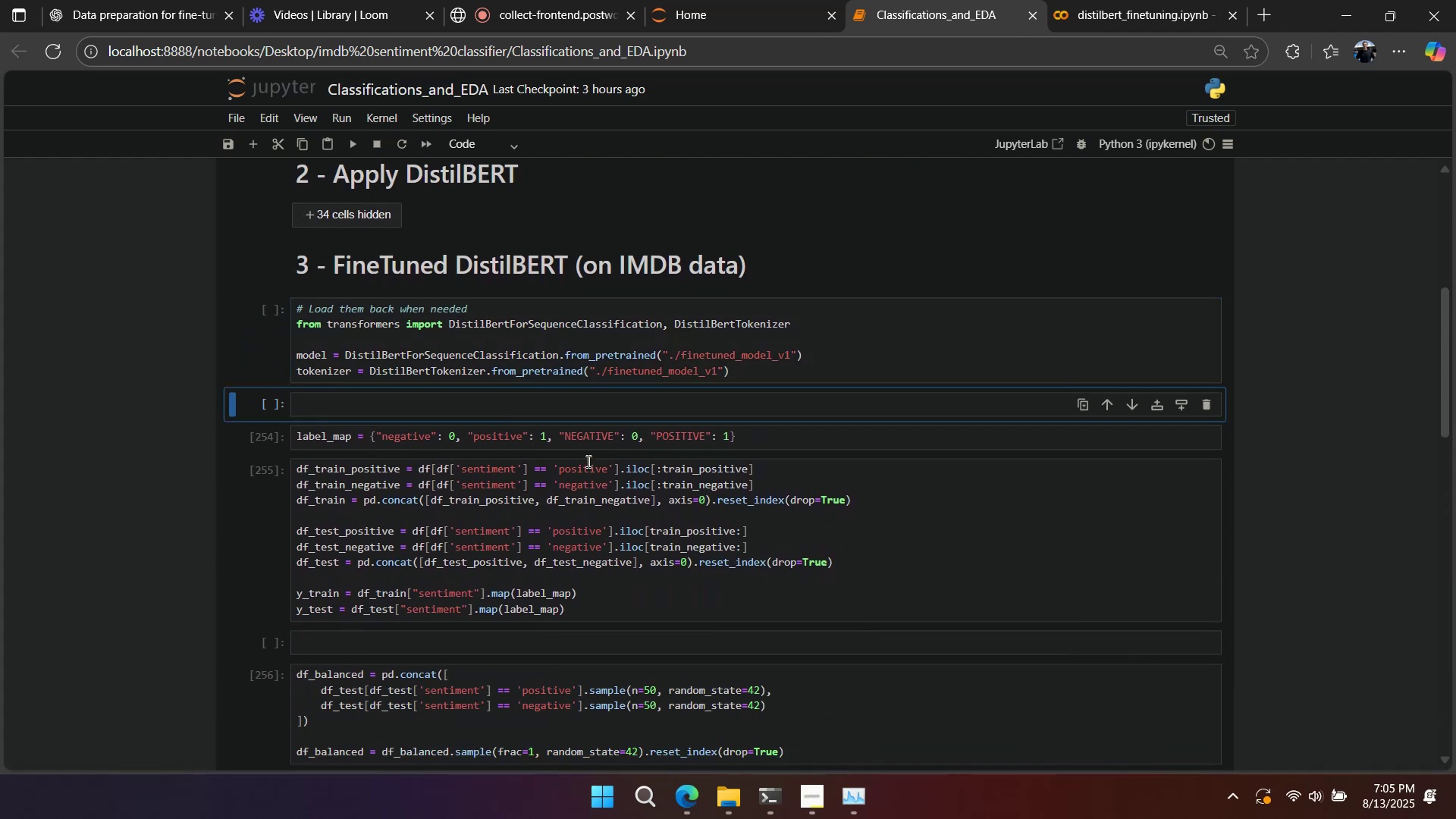 
left_click([601, 342])
 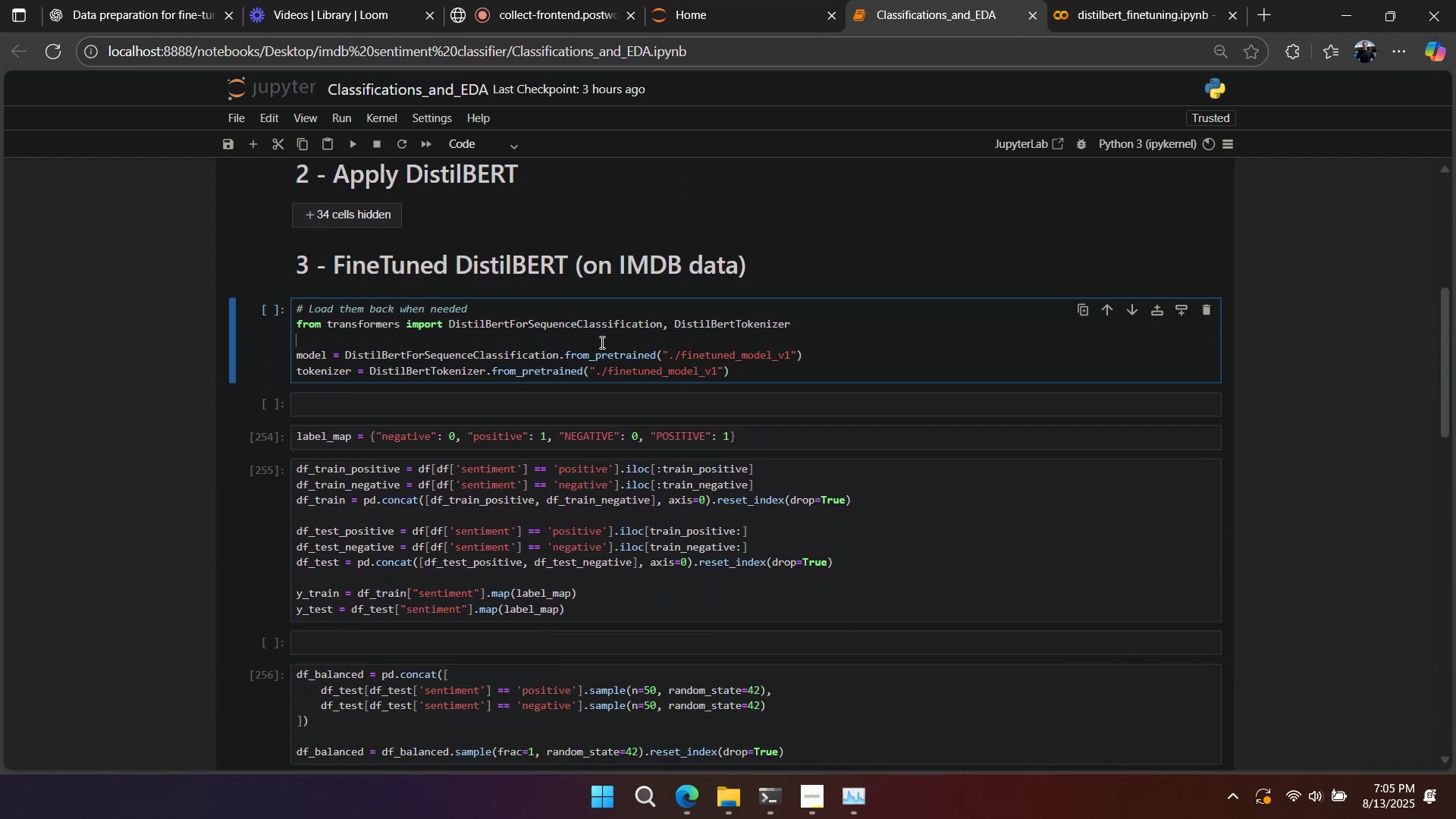 
key(Shift+Enter)
 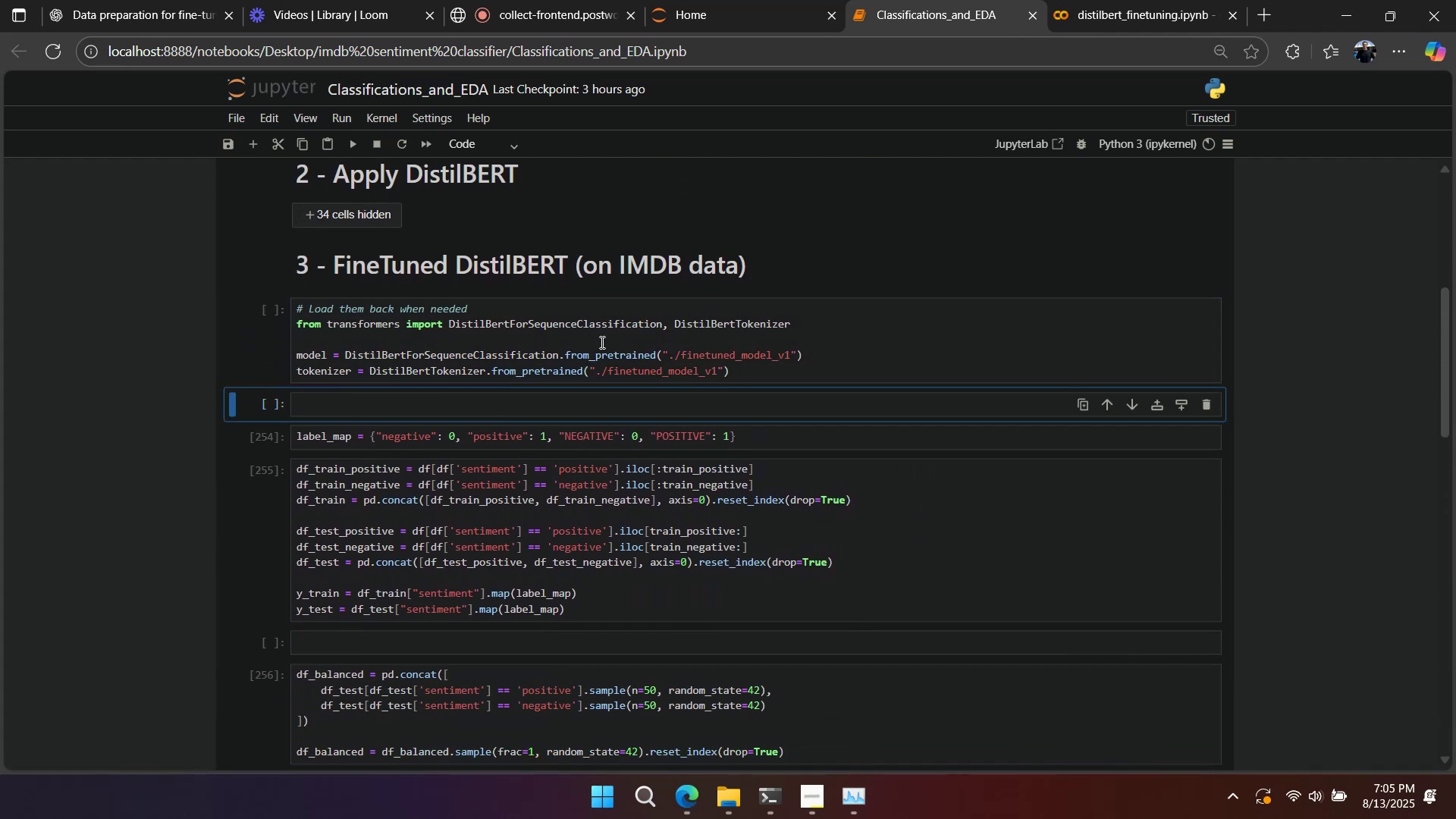 
key(Shift+Enter)
 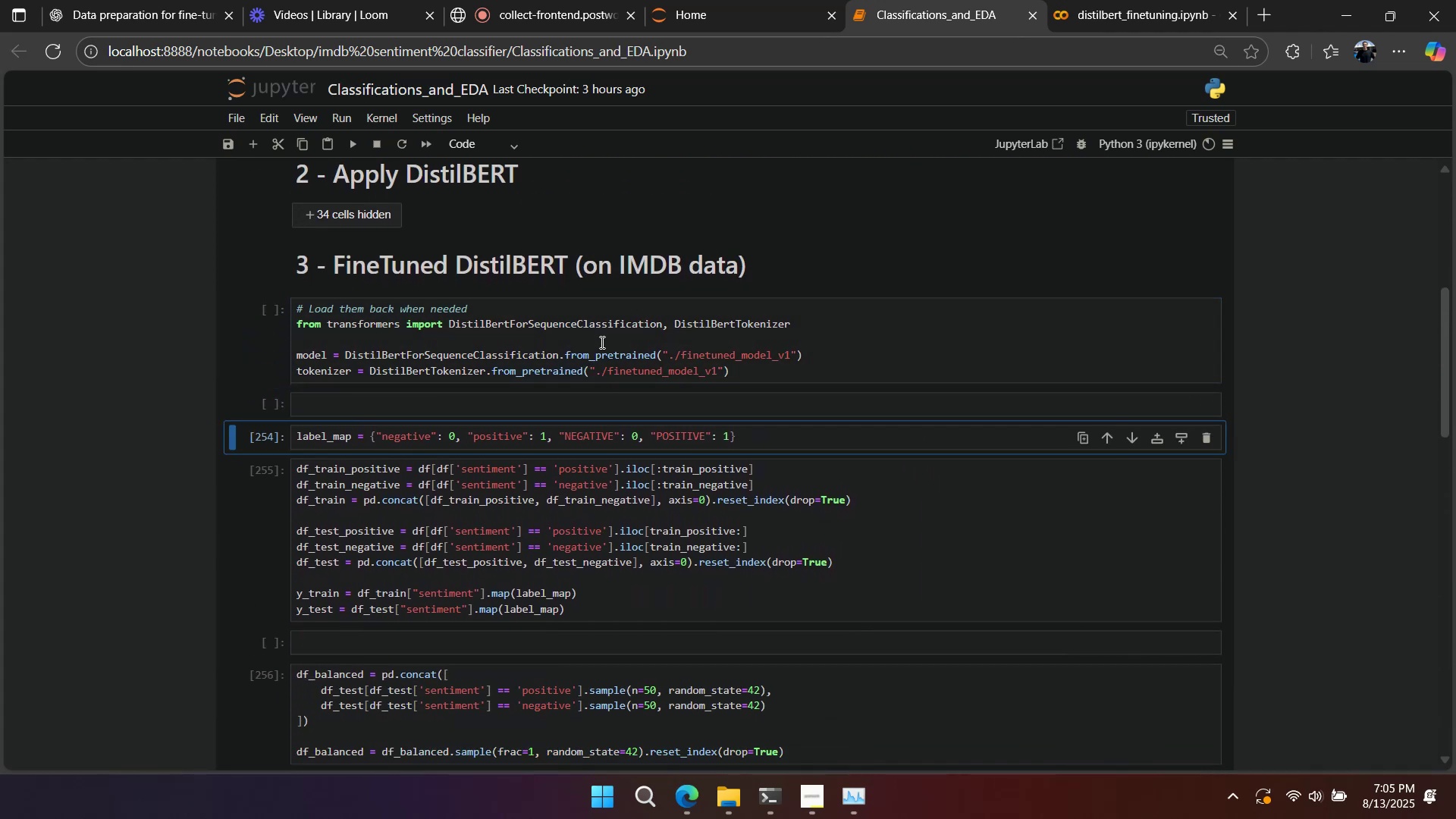 
key(Shift+Enter)
 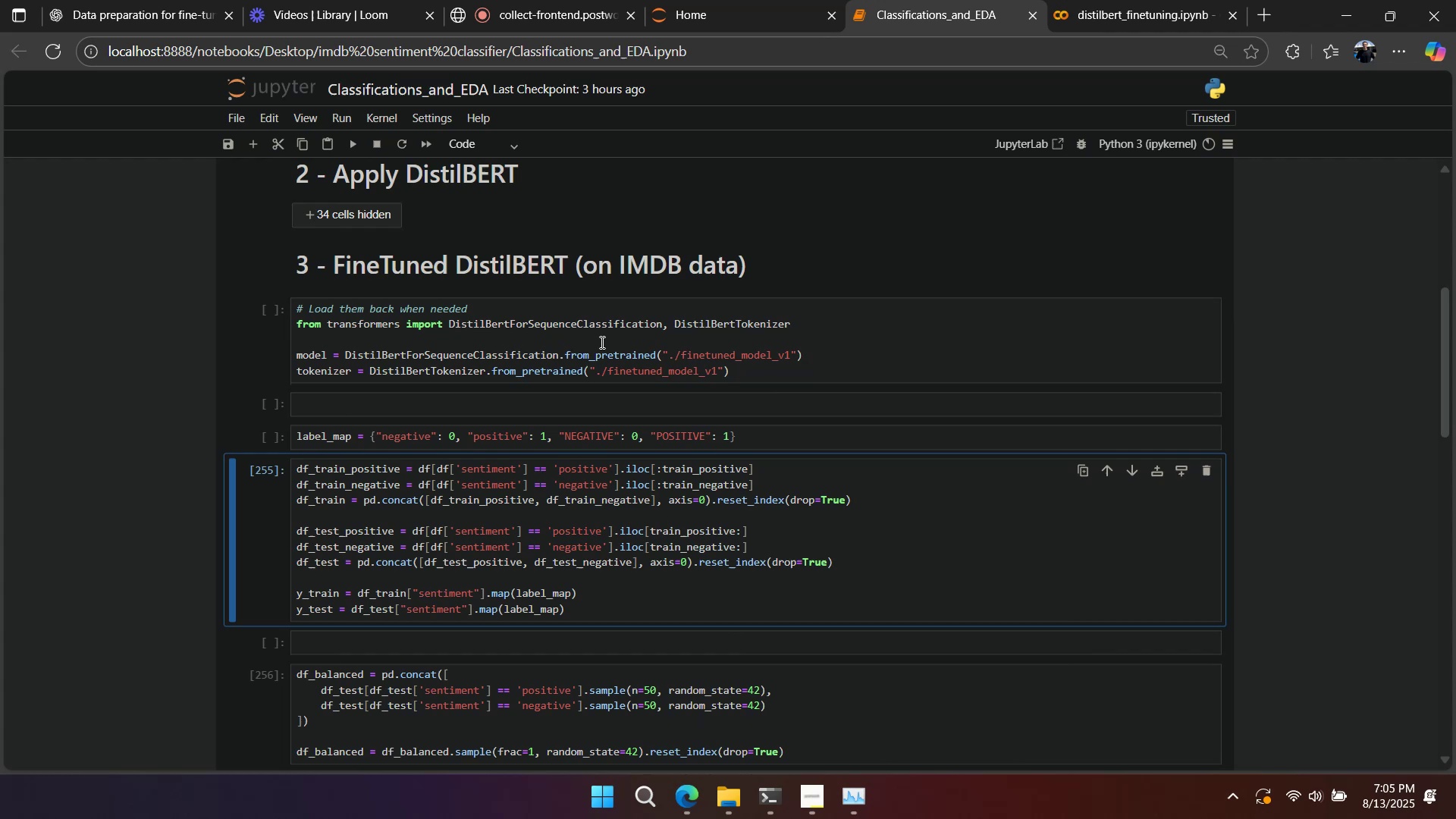 
key(Shift+Enter)
 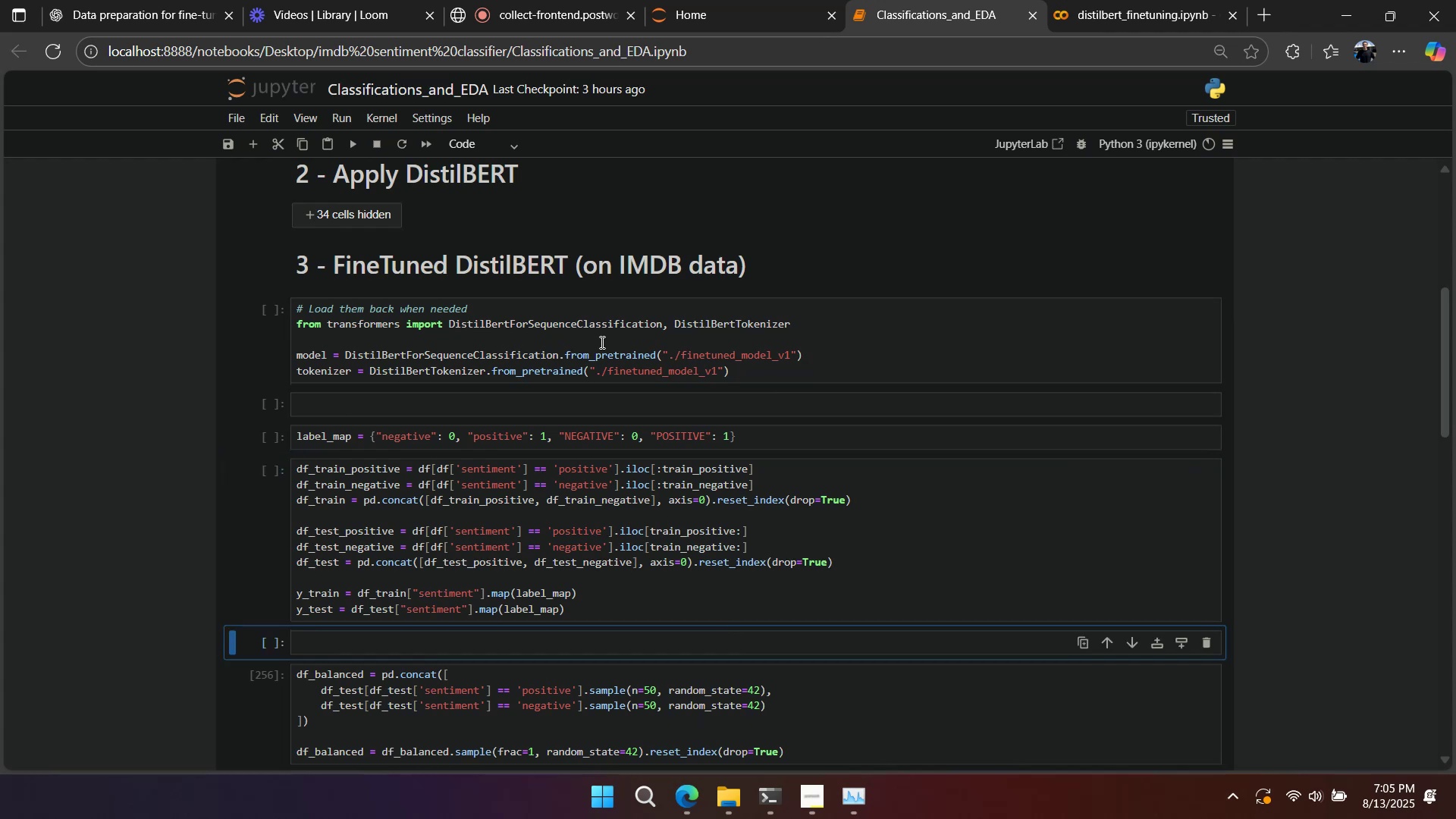 
key(Shift+Enter)
 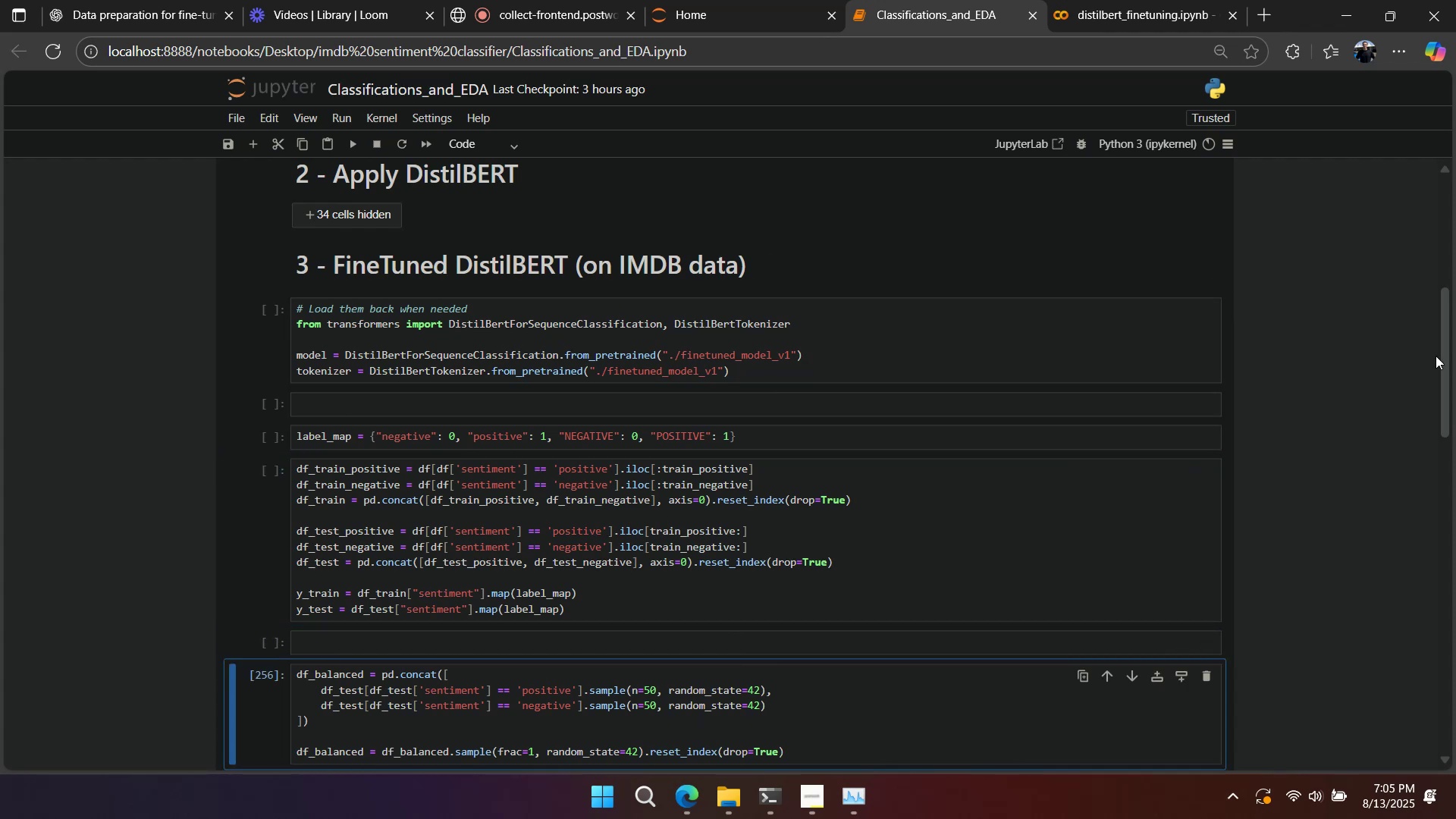 
left_click_drag(start_coordinate=[1445, 344], to_coordinate=[1427, 177])
 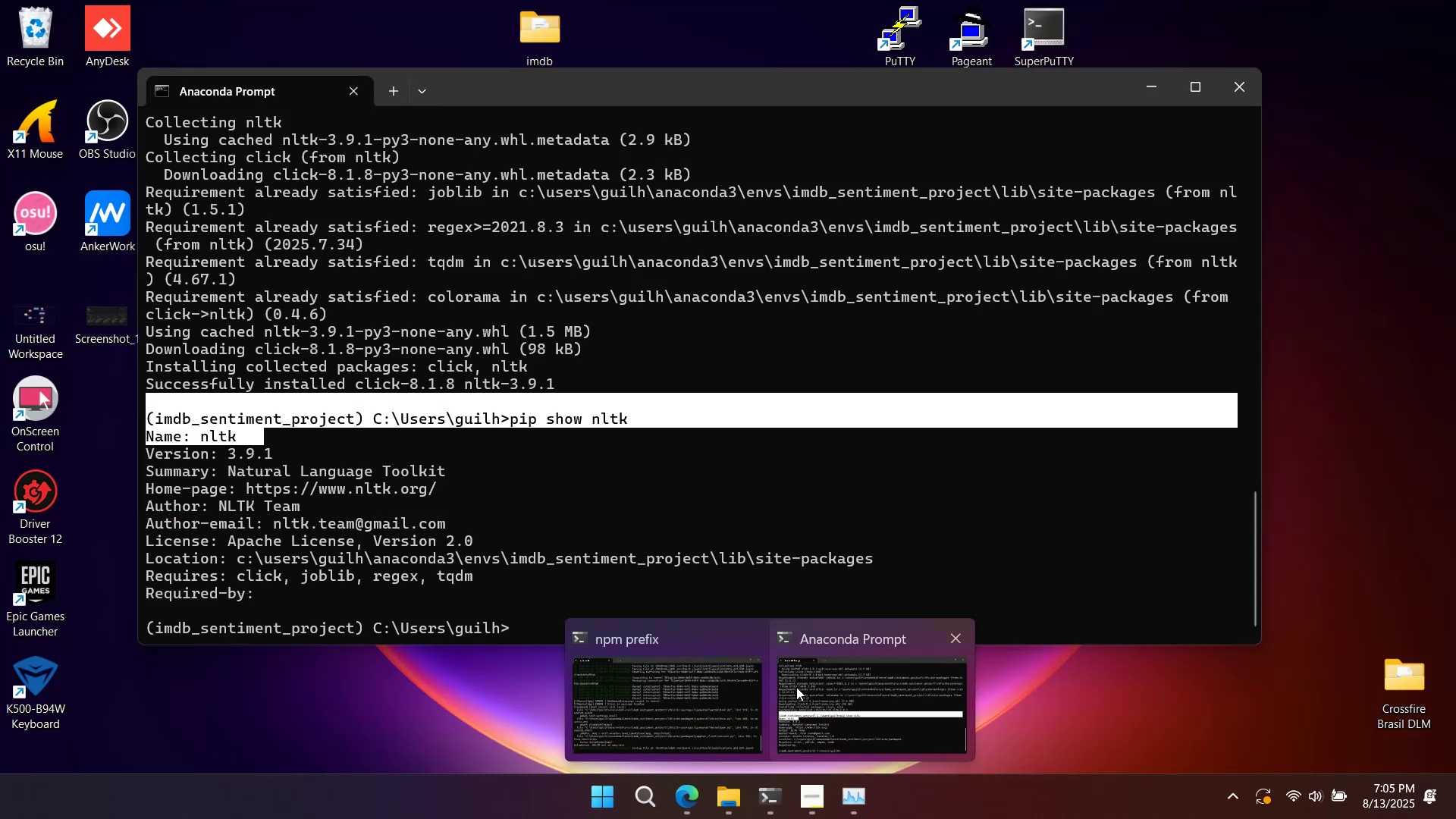 
left_click([725, 678])
 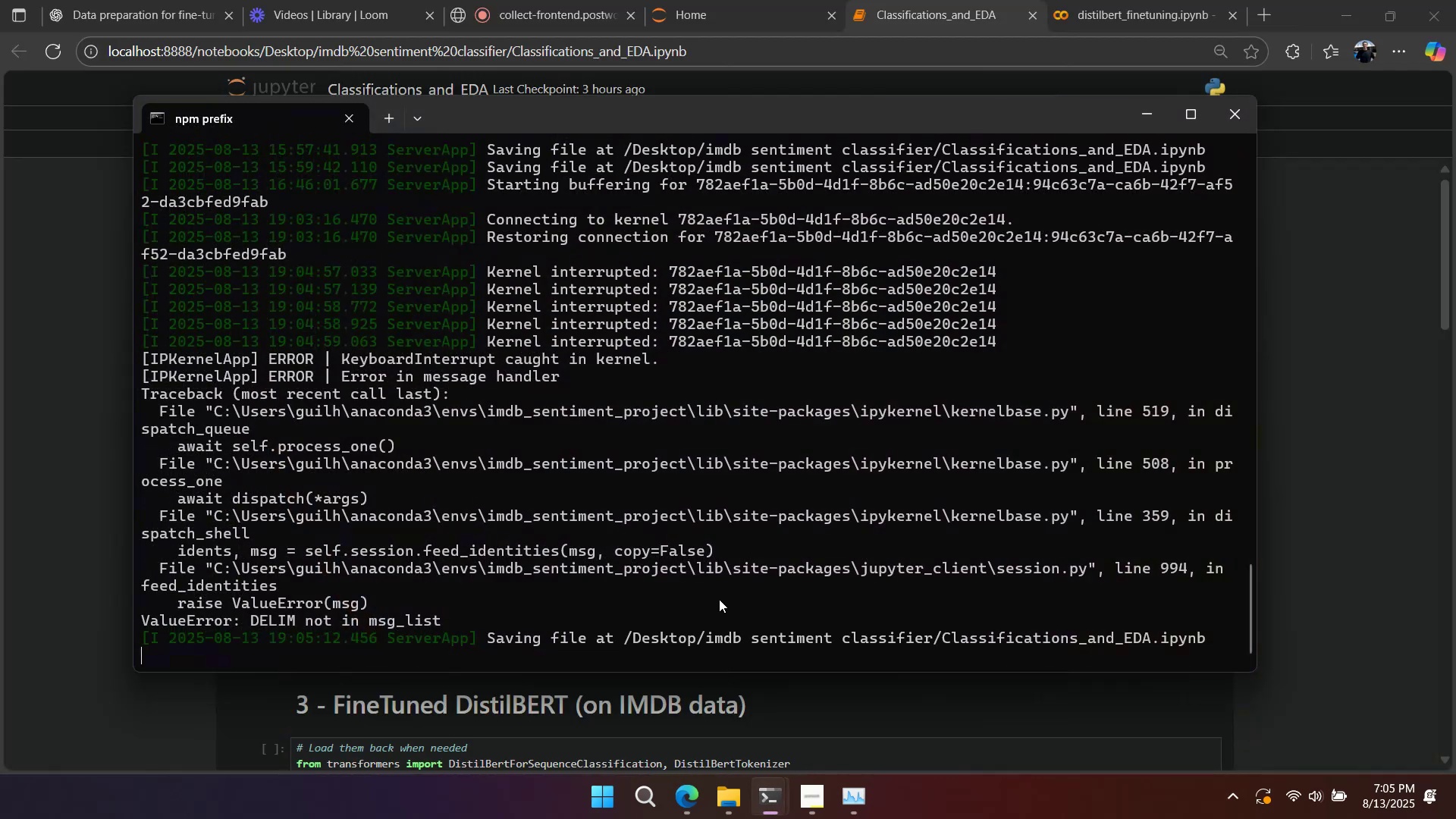 
left_click([719, 599])
 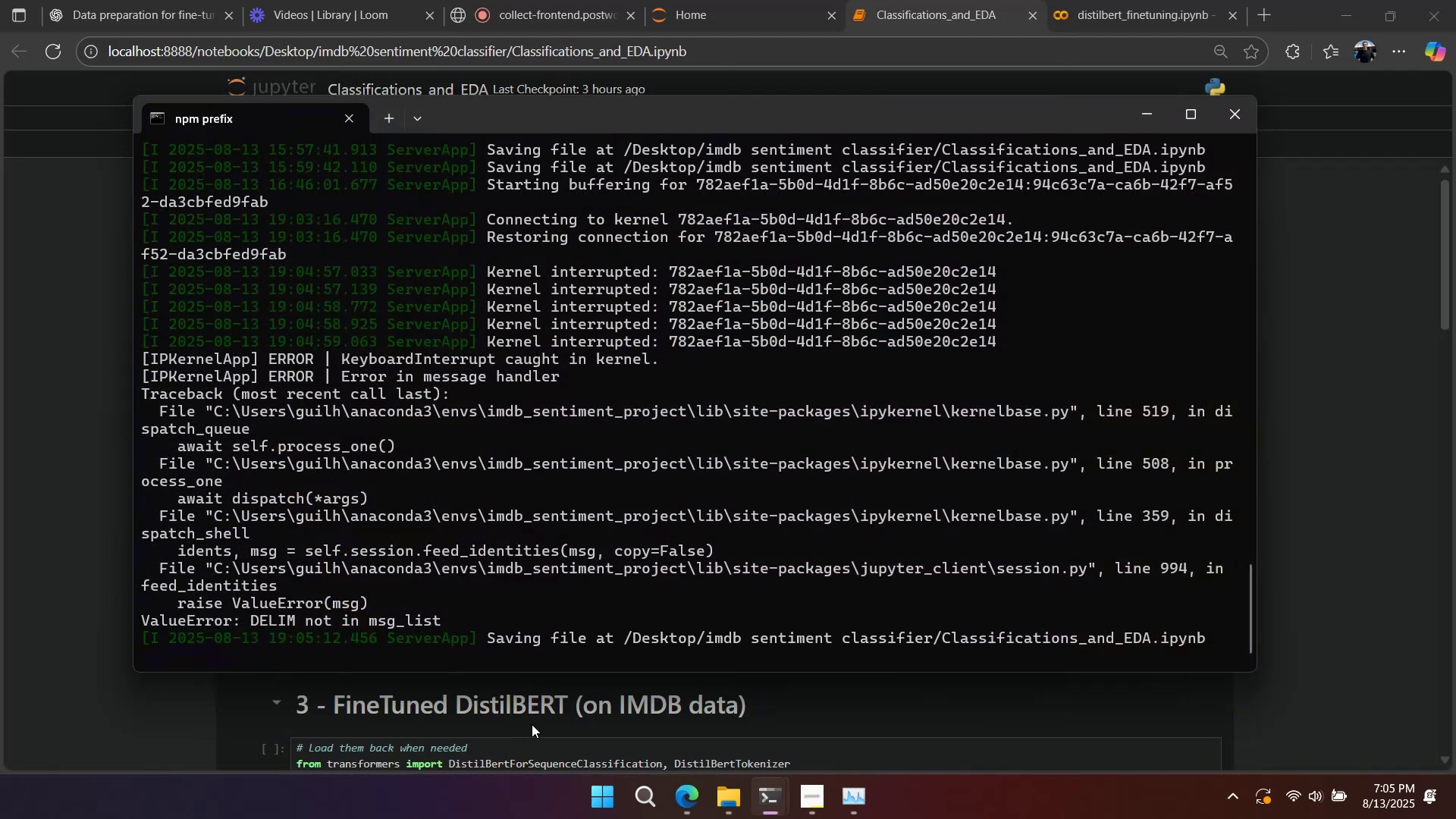 
left_click([531, 725])
 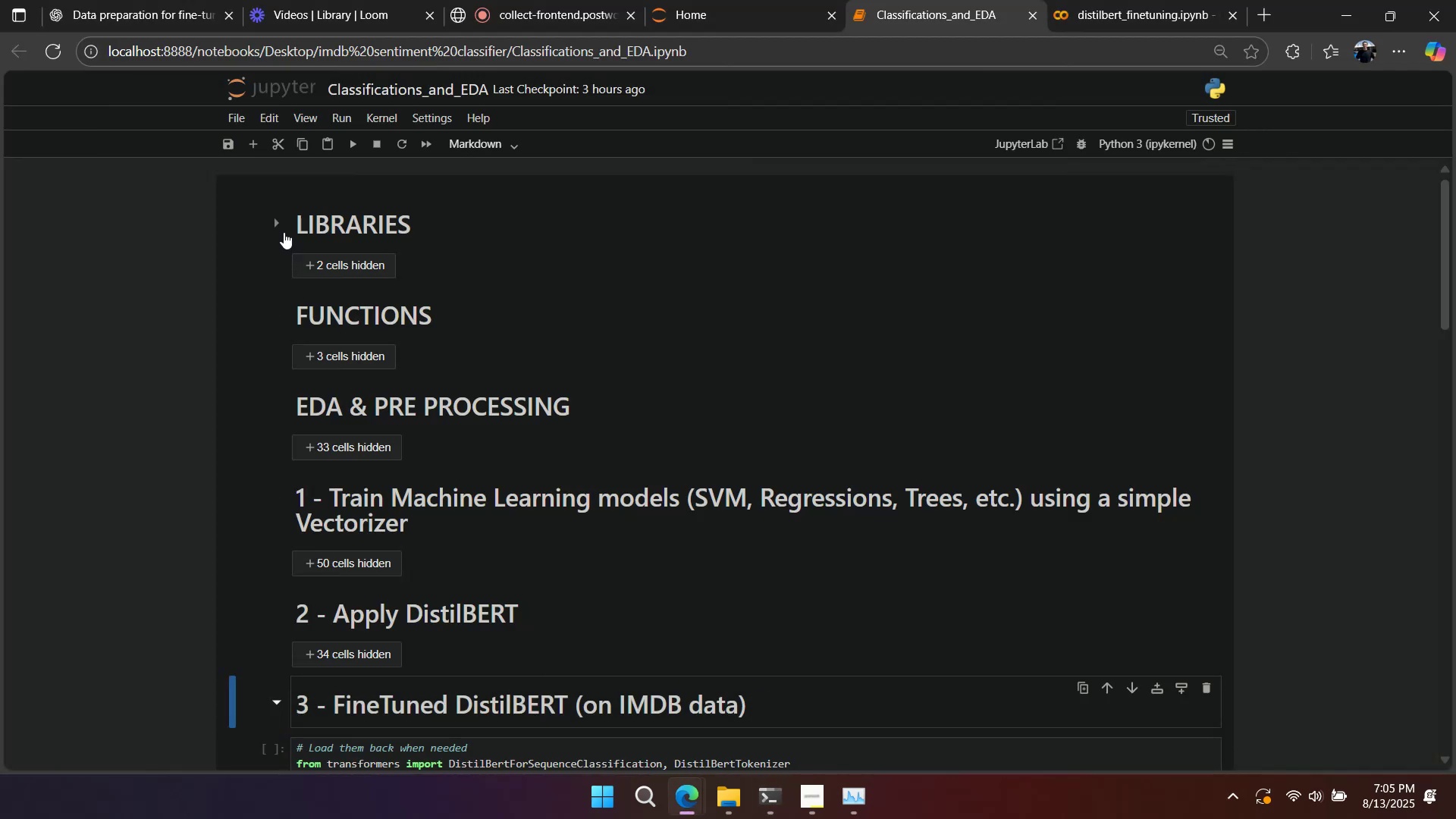 
double_click([340, 273])
 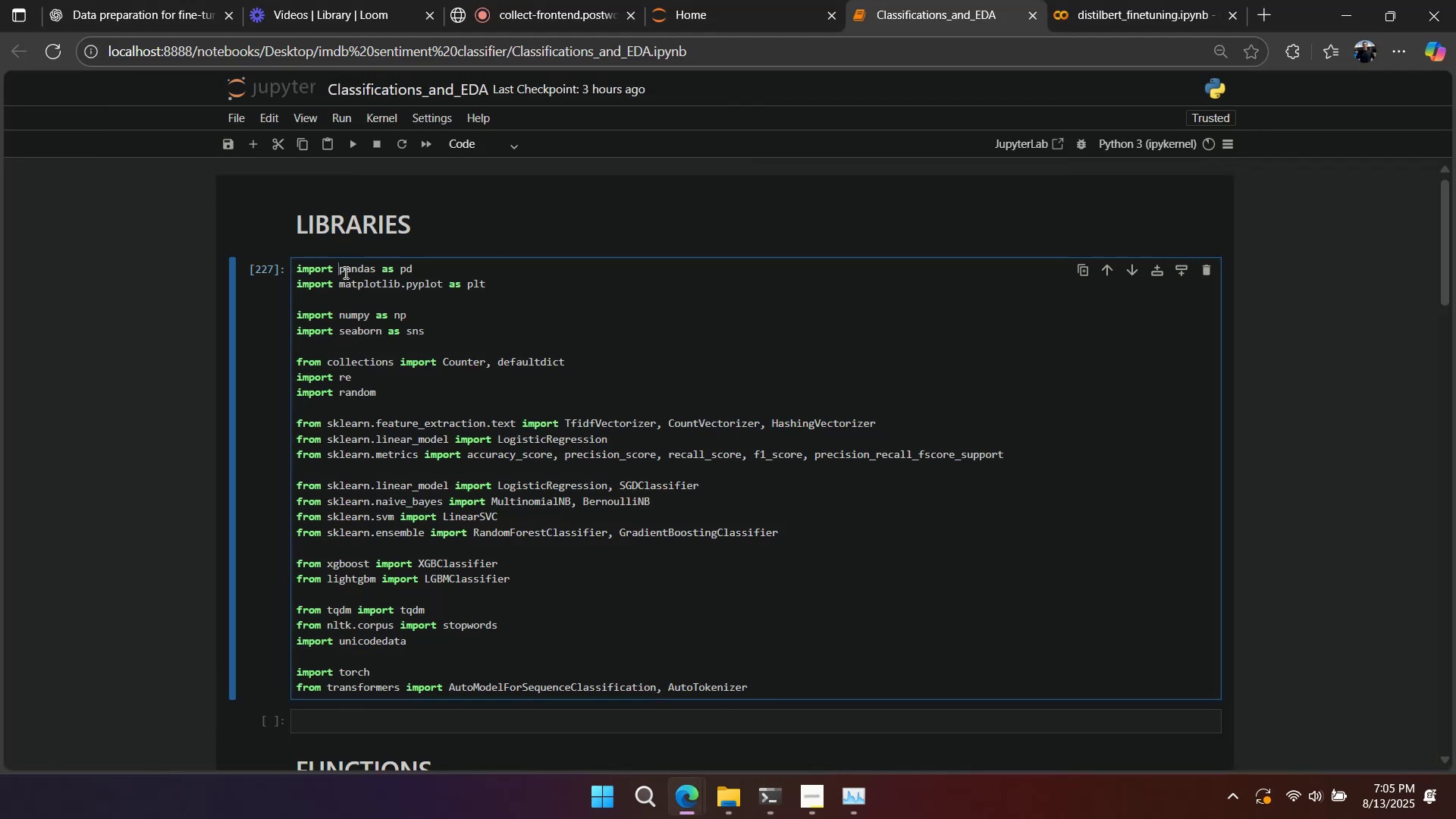 
key(Shift+Enter)
 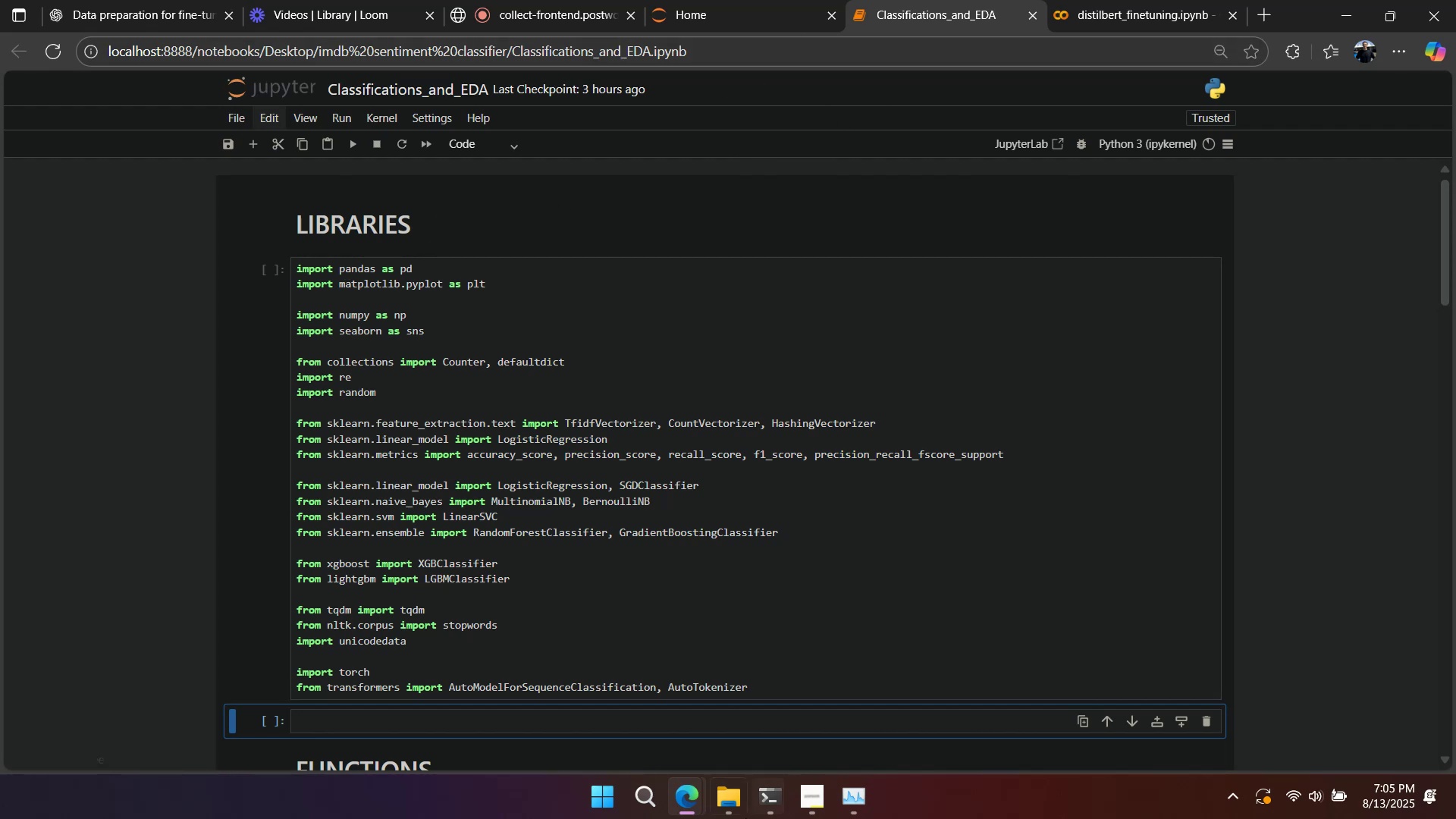 
double_click([670, 693])
 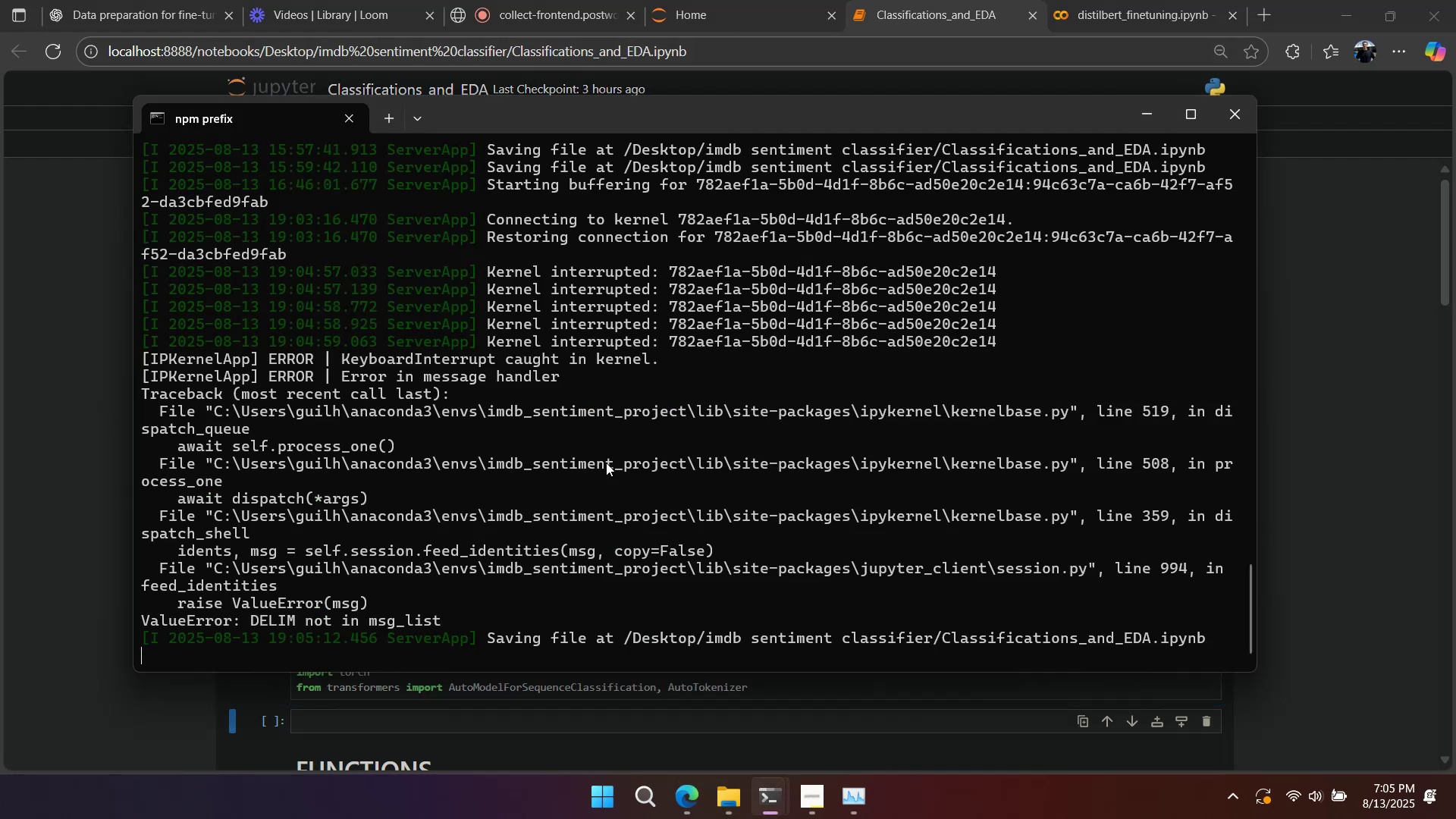 
left_click([606, 463])
 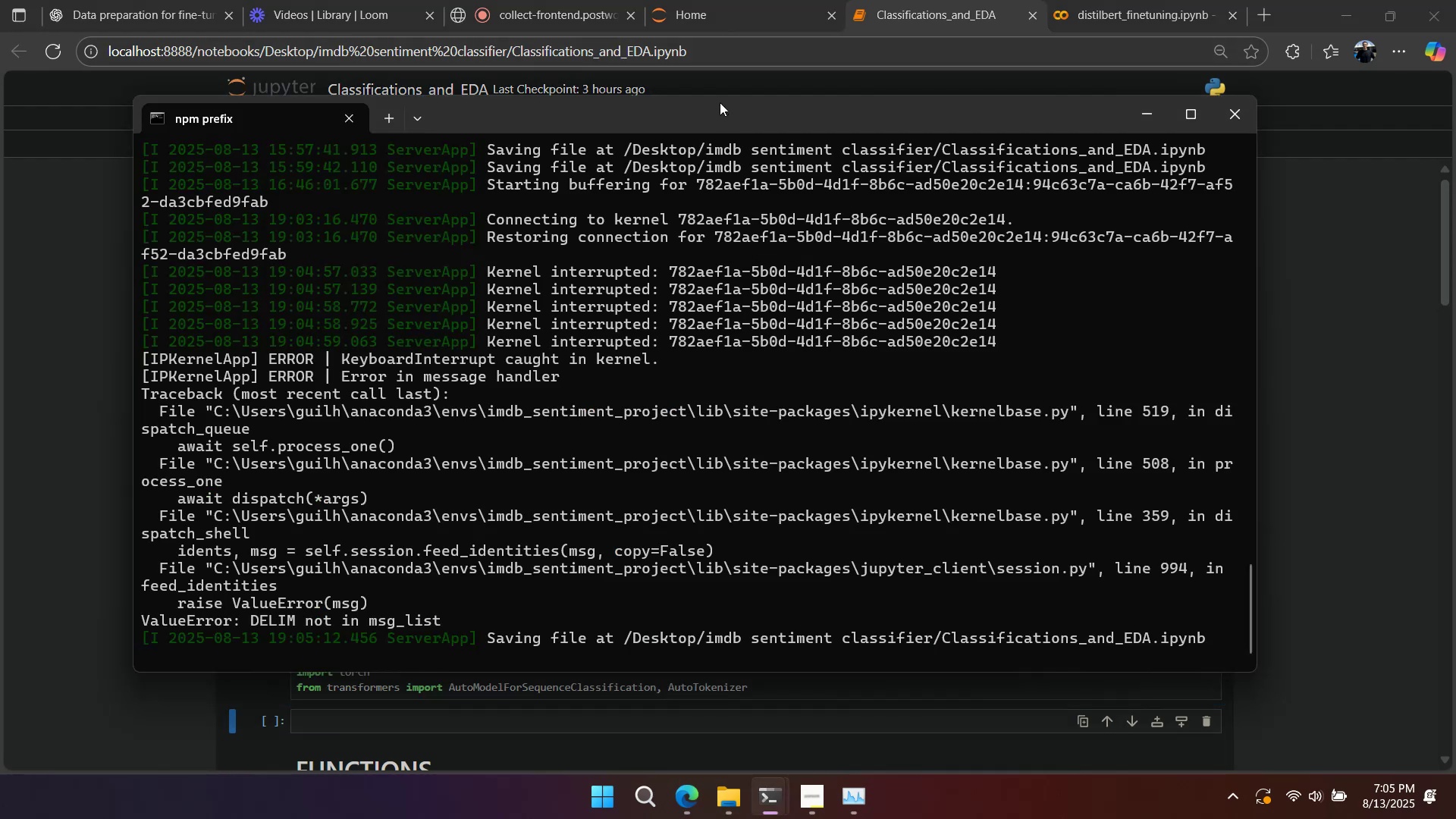 
left_click([718, 89])
 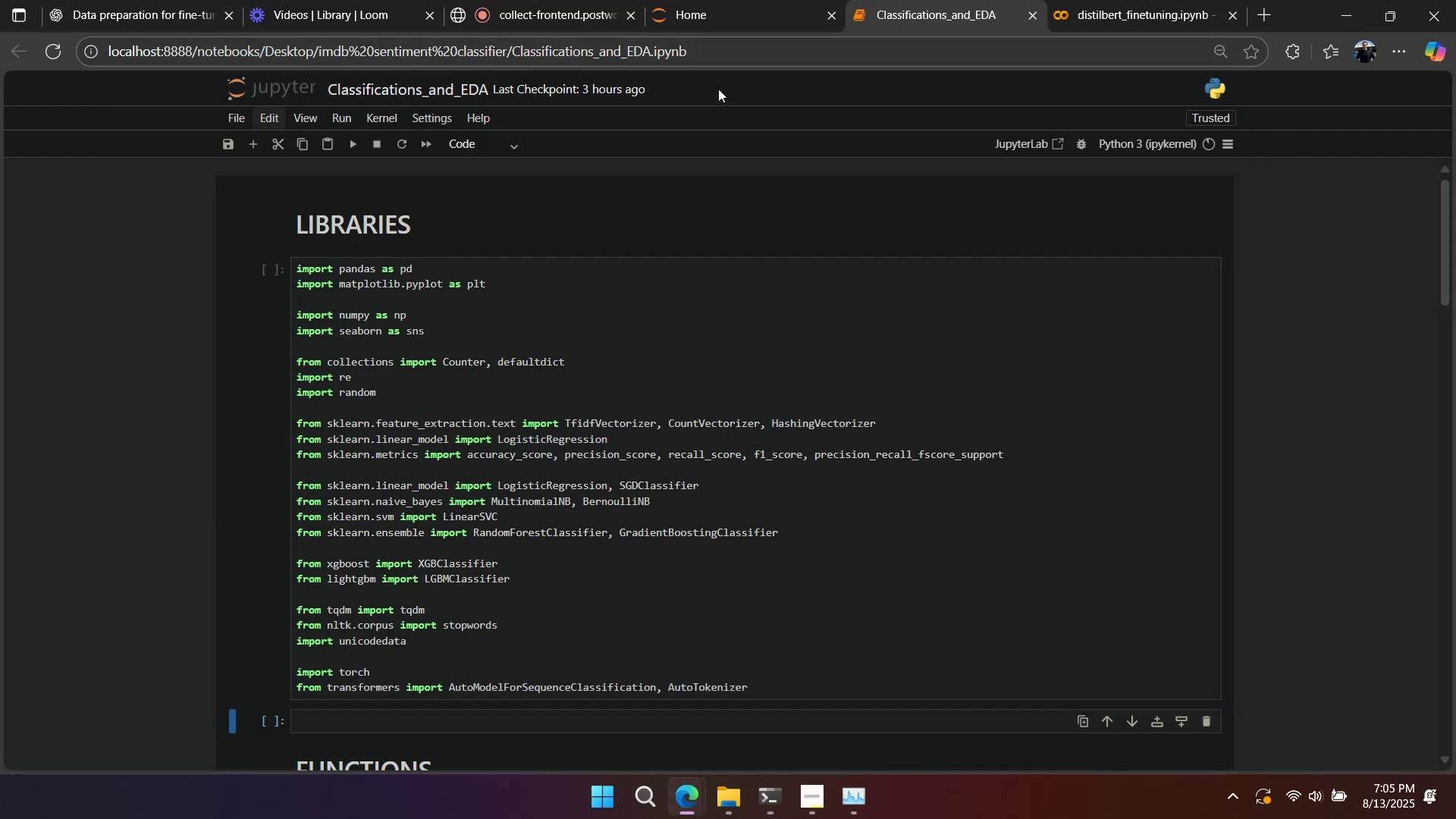 
key(Control+S)
 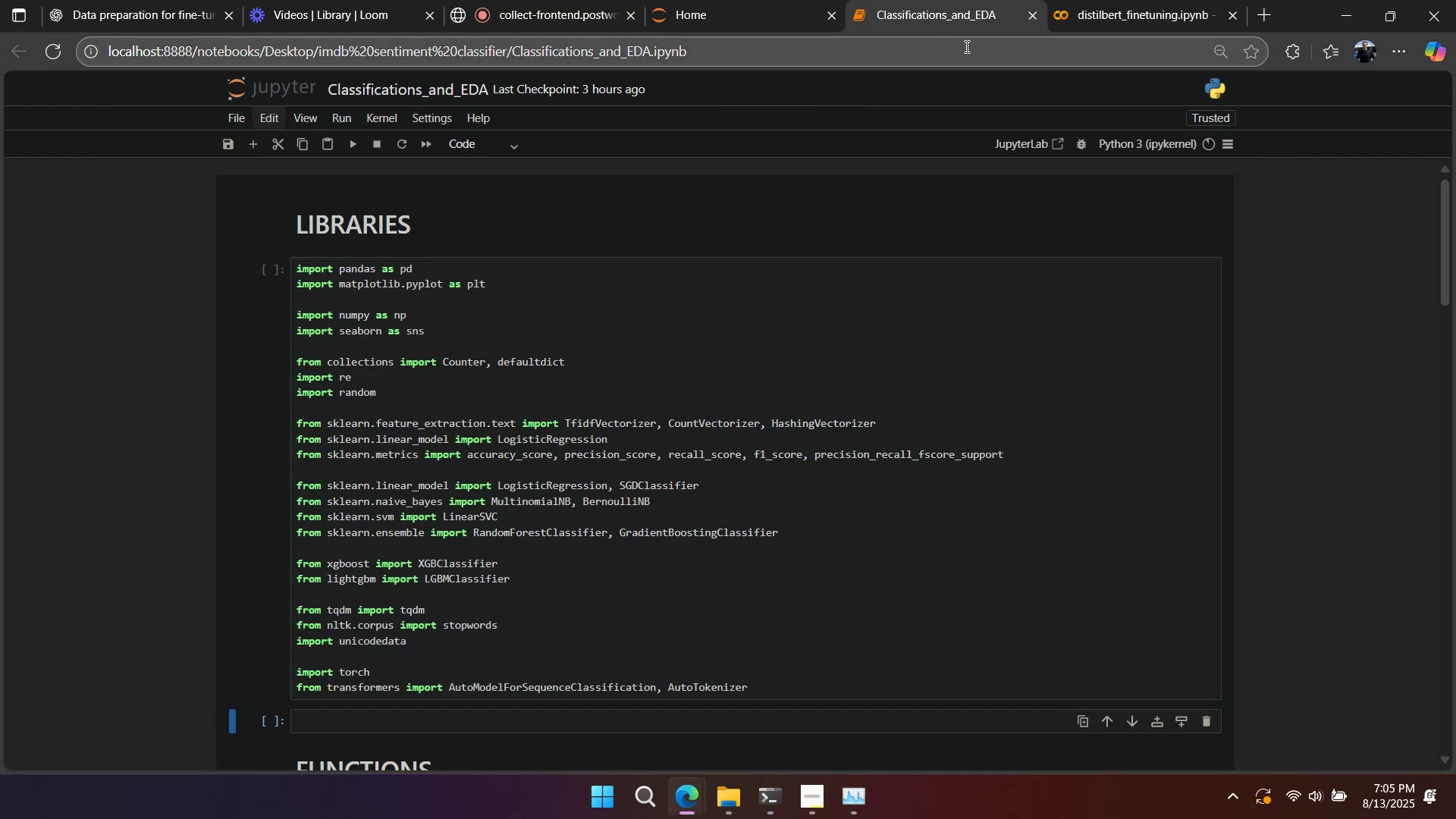 
key(Control+S)
 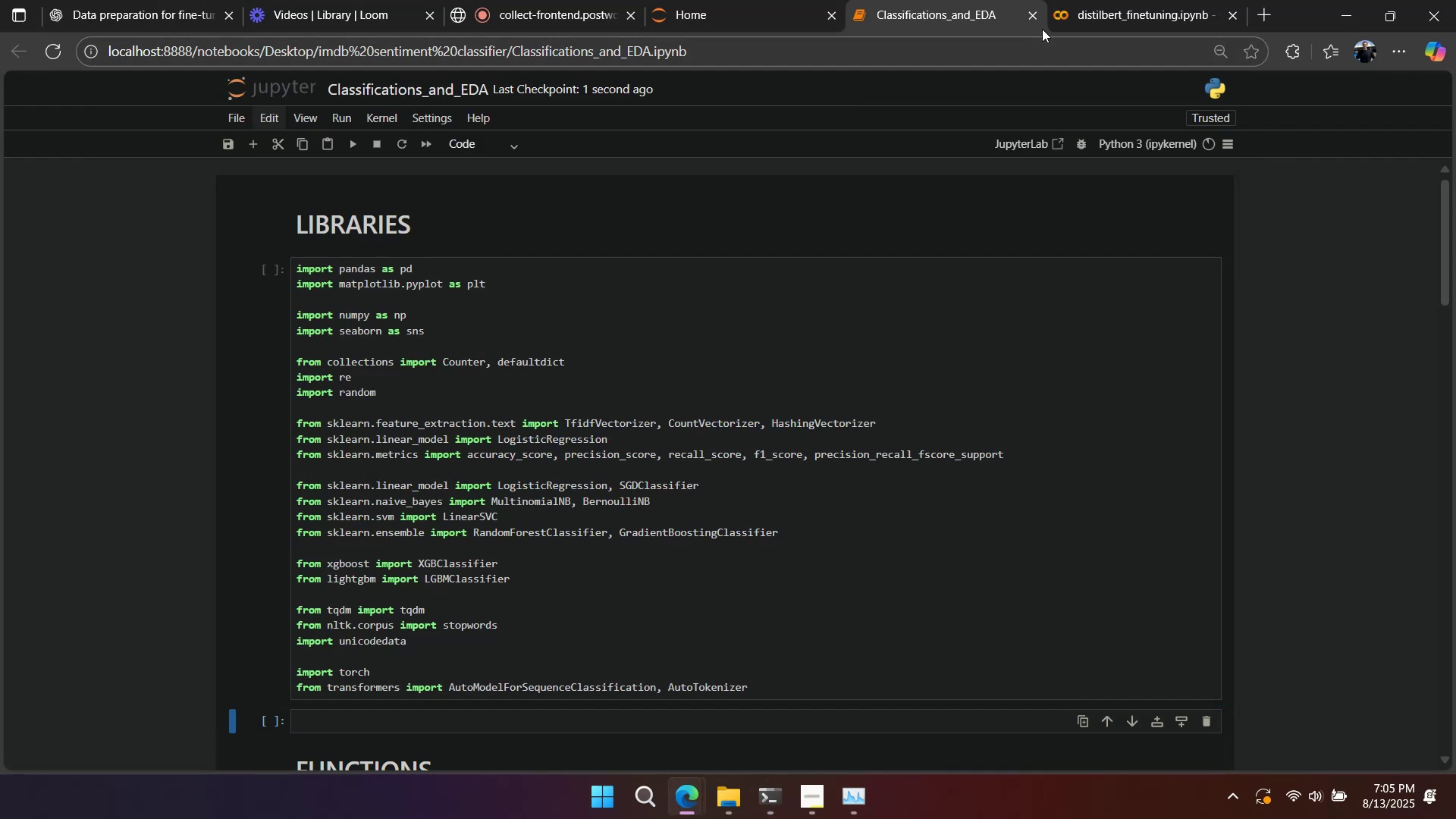 
left_click([1039, 20])
 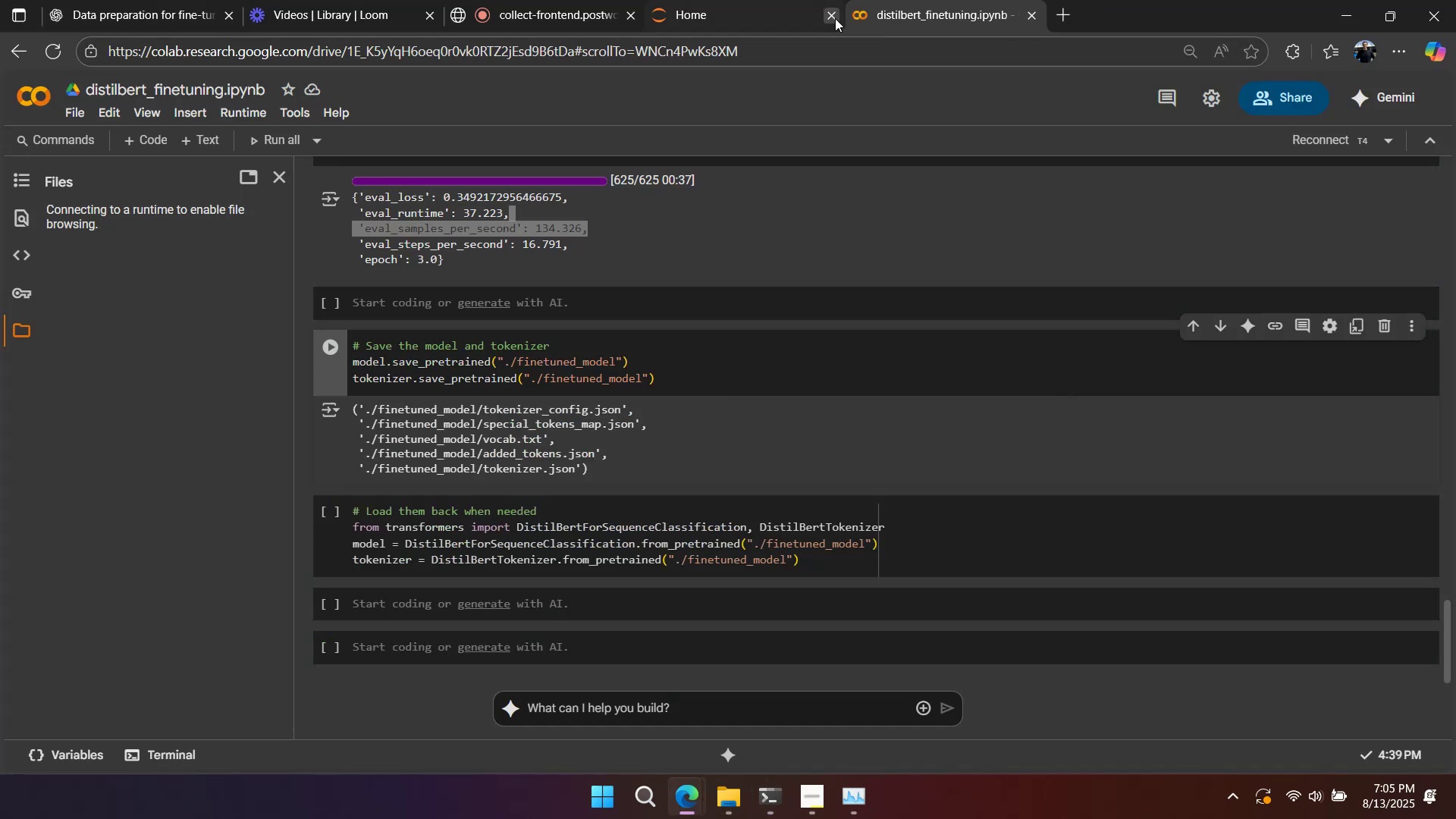 
left_click([832, 18])
 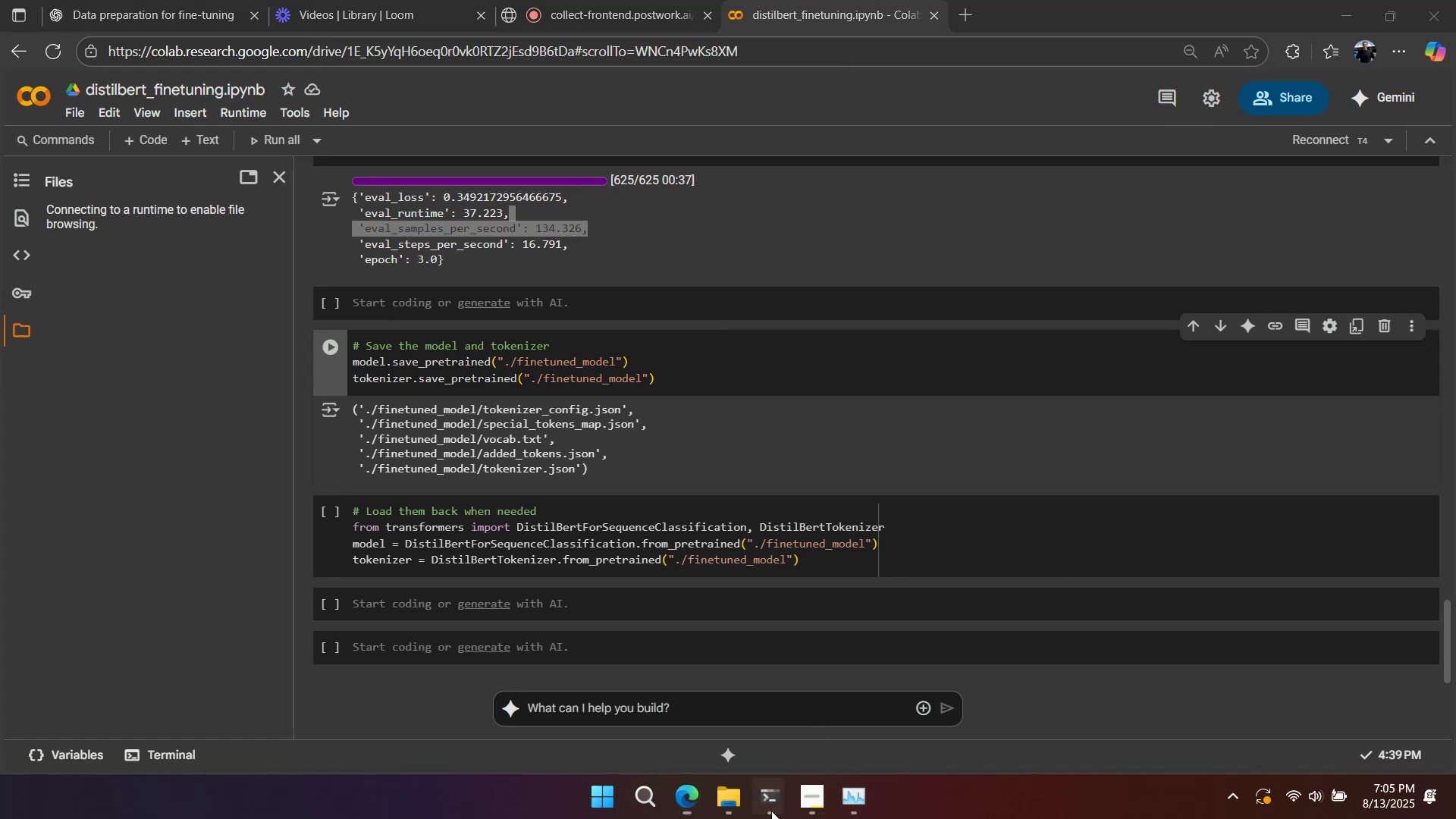 
double_click([614, 644])
 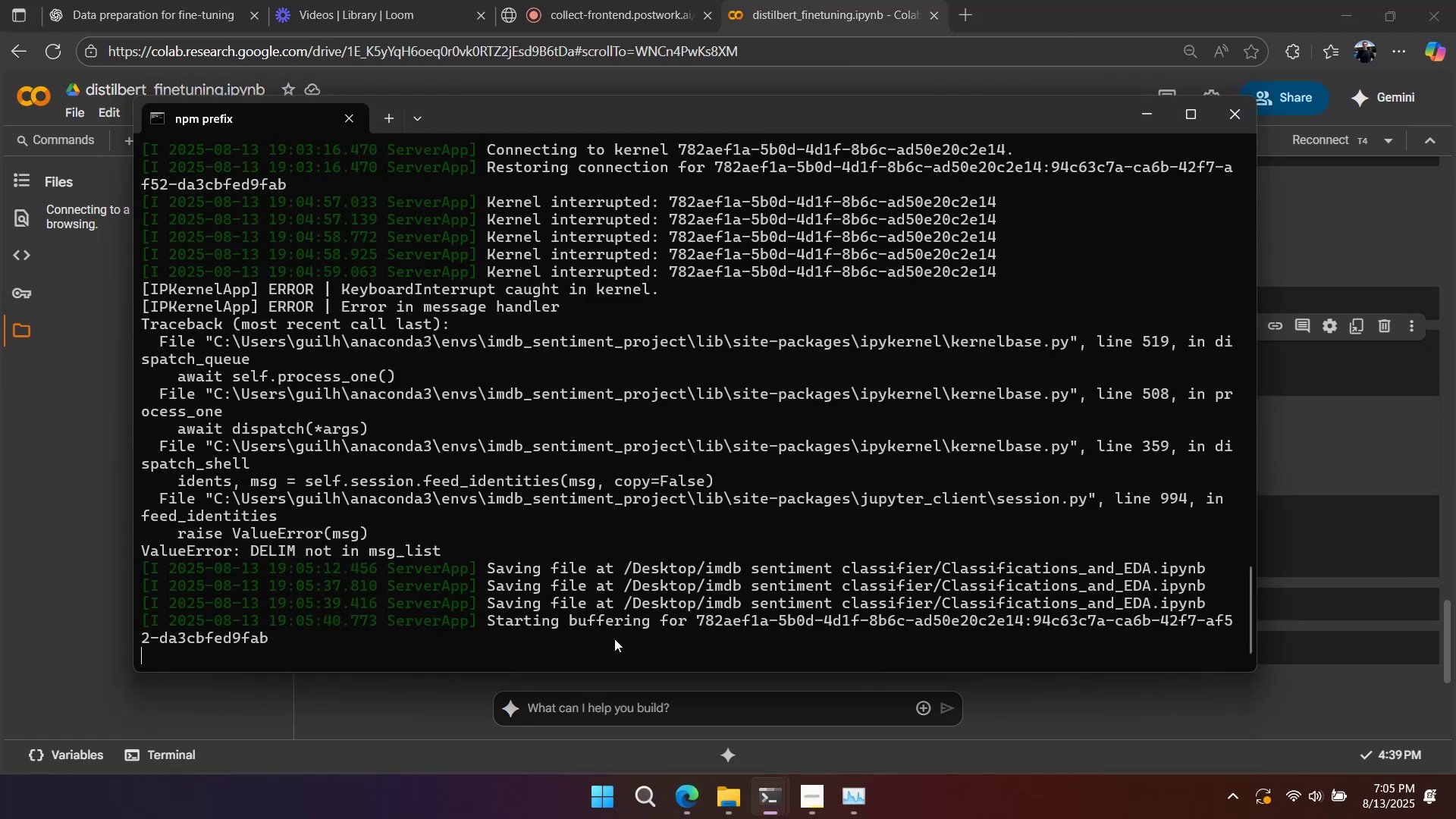 
key(Control+C)
 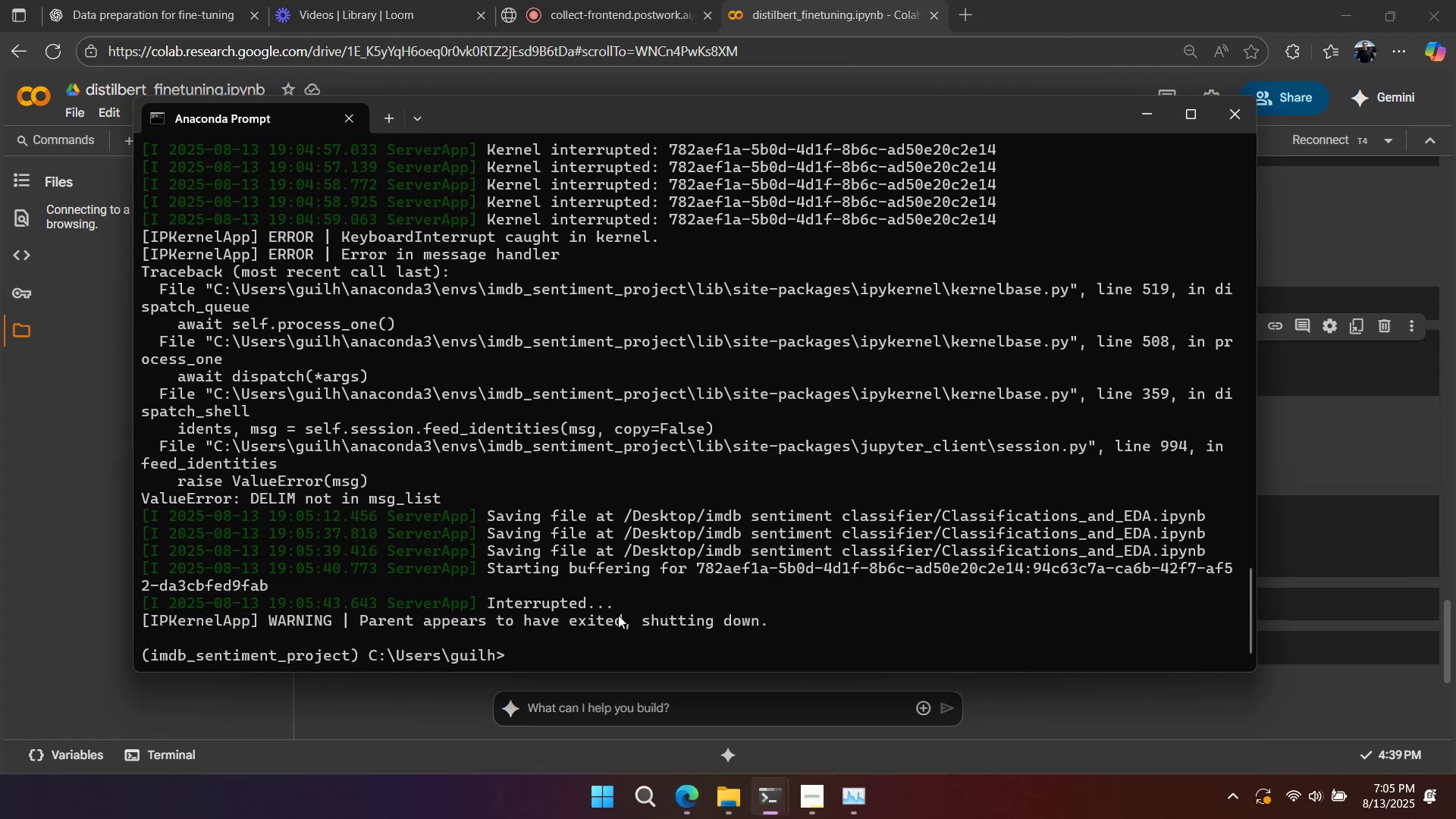 
key(ArrowUp)
 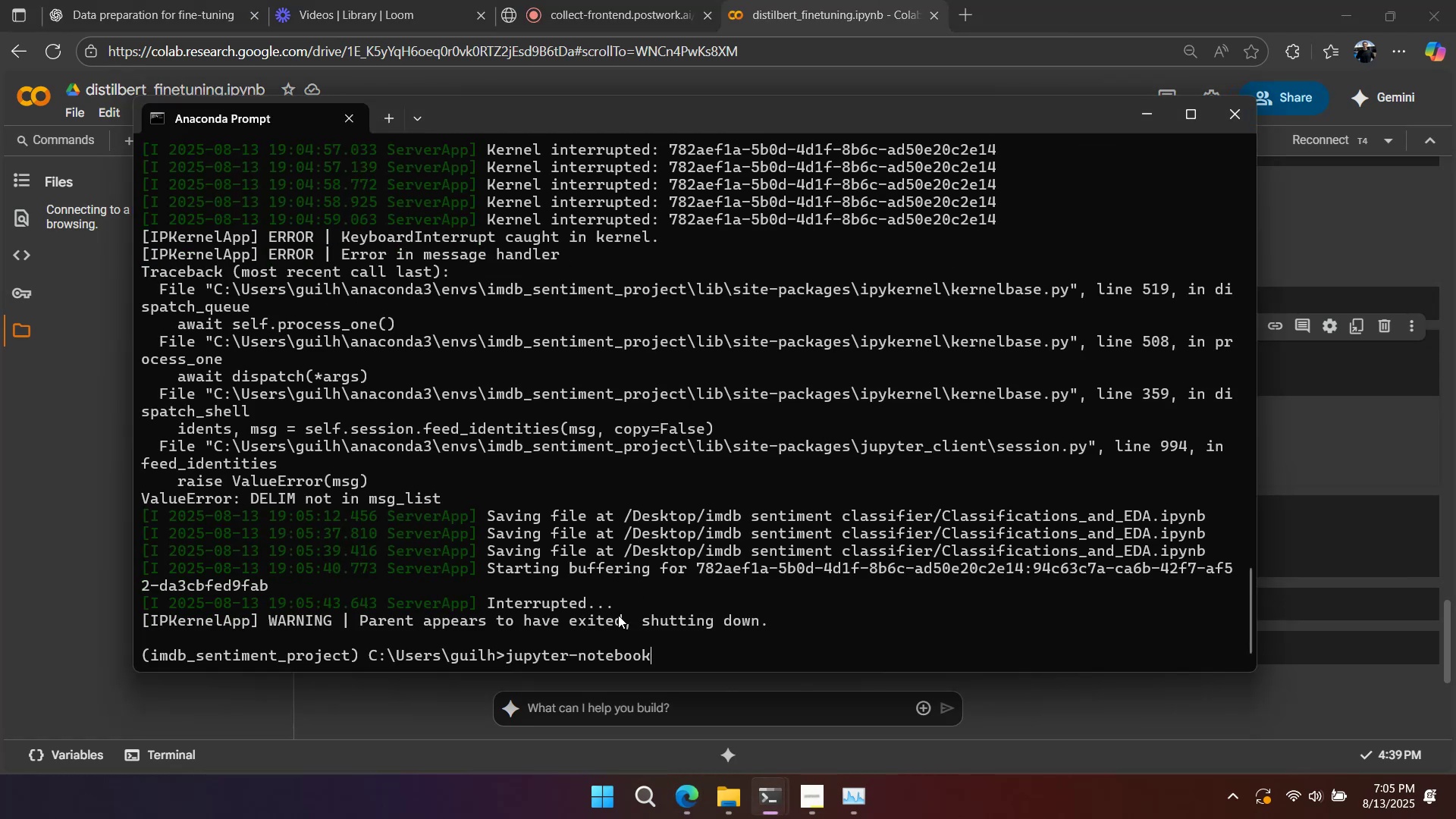 
key(Enter)
 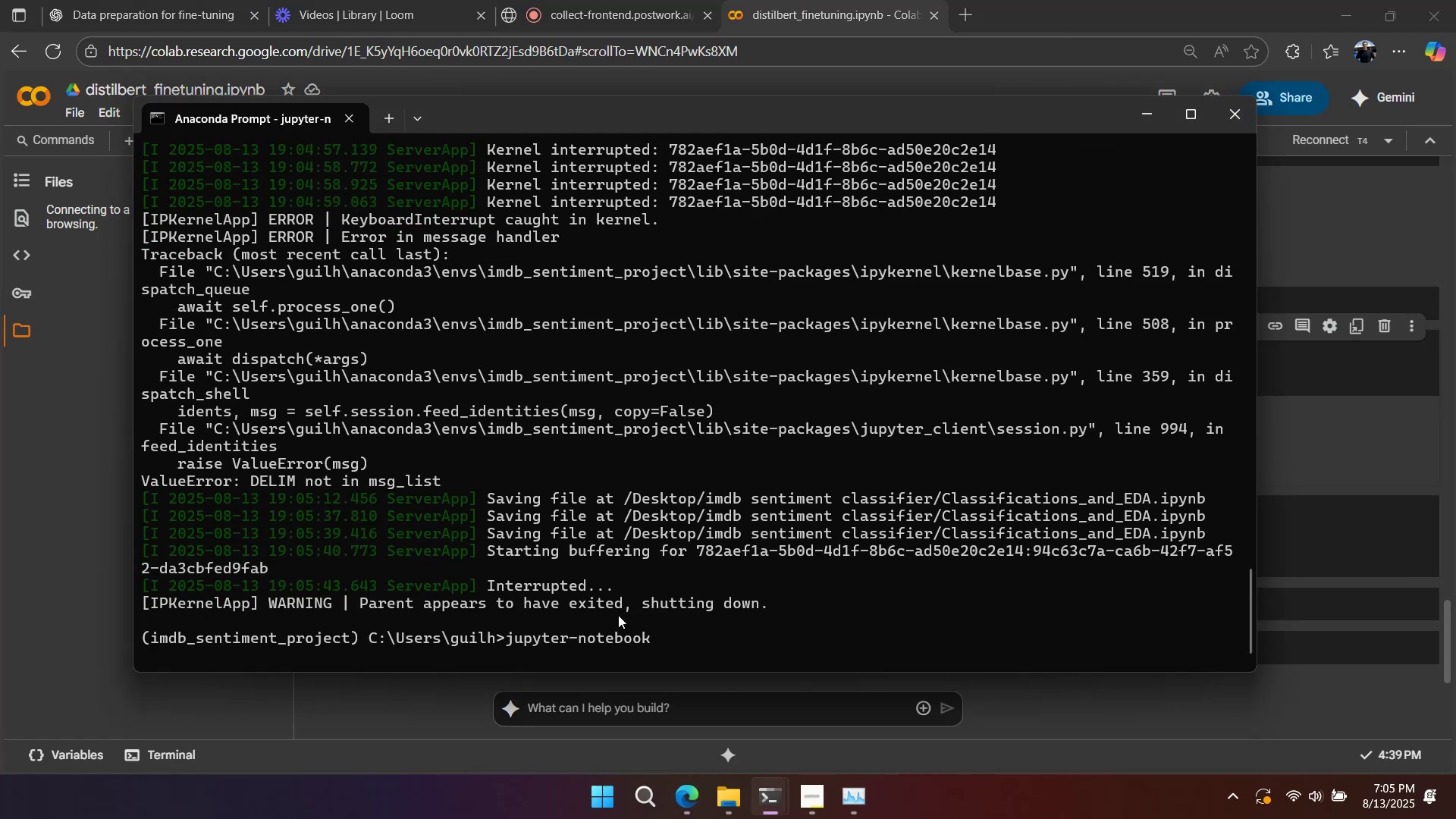 
wait(8.3)
 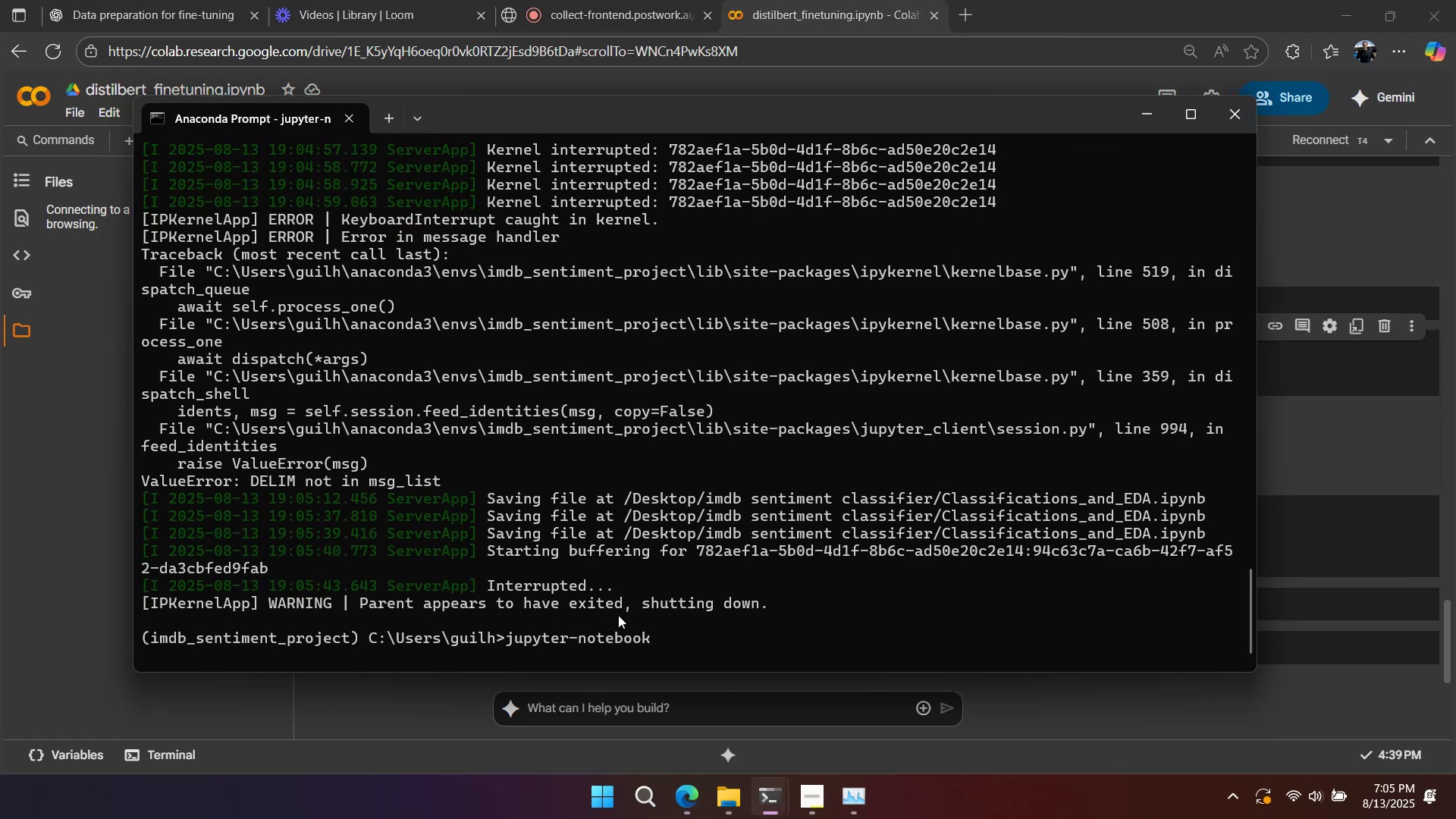 
left_click_drag(start_coordinate=[1017, 5], to_coordinate=[764, 37])
 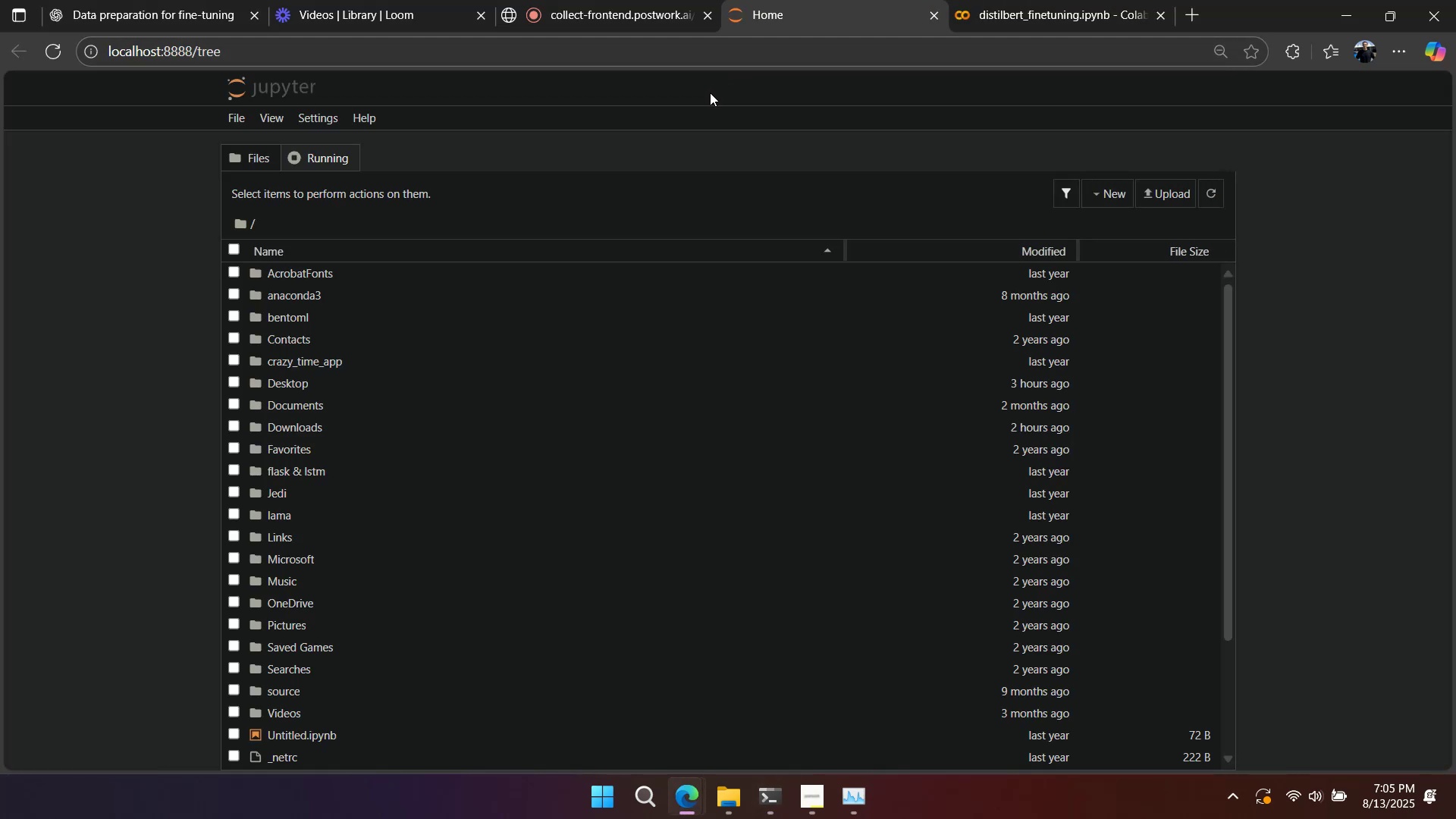 
wait(5.62)
 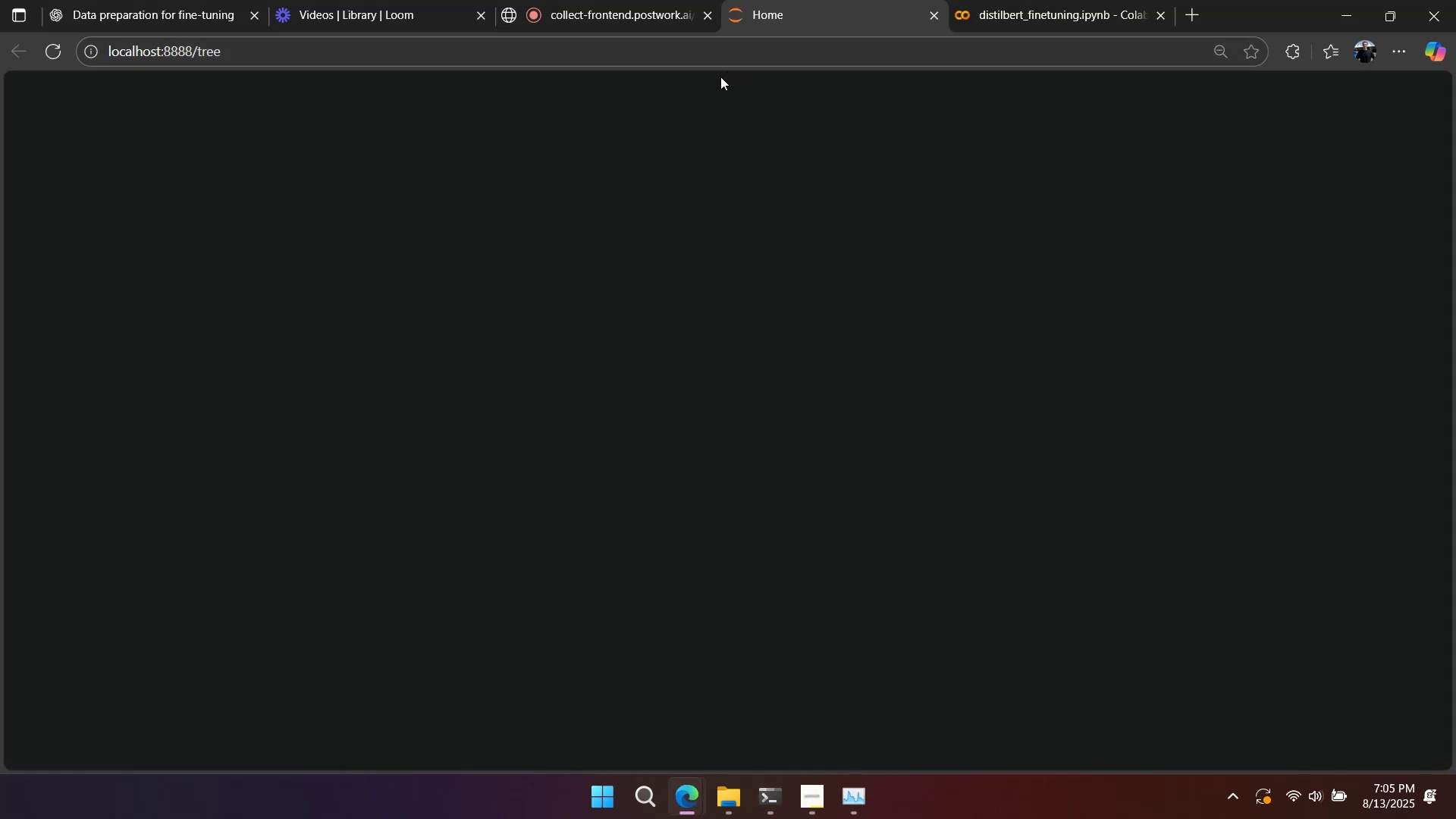 
left_click([292, 375])
 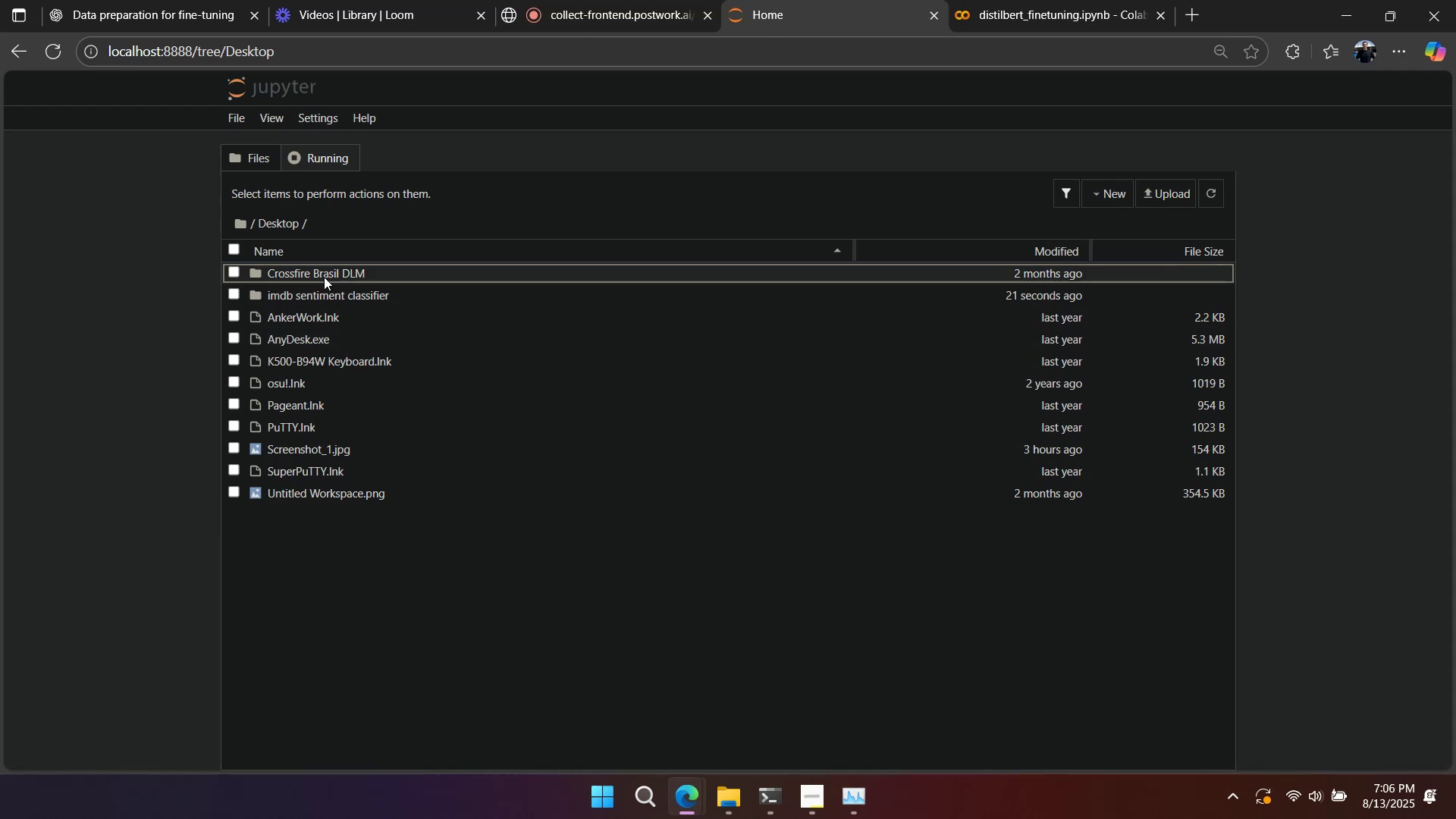 
left_click([325, 289])
 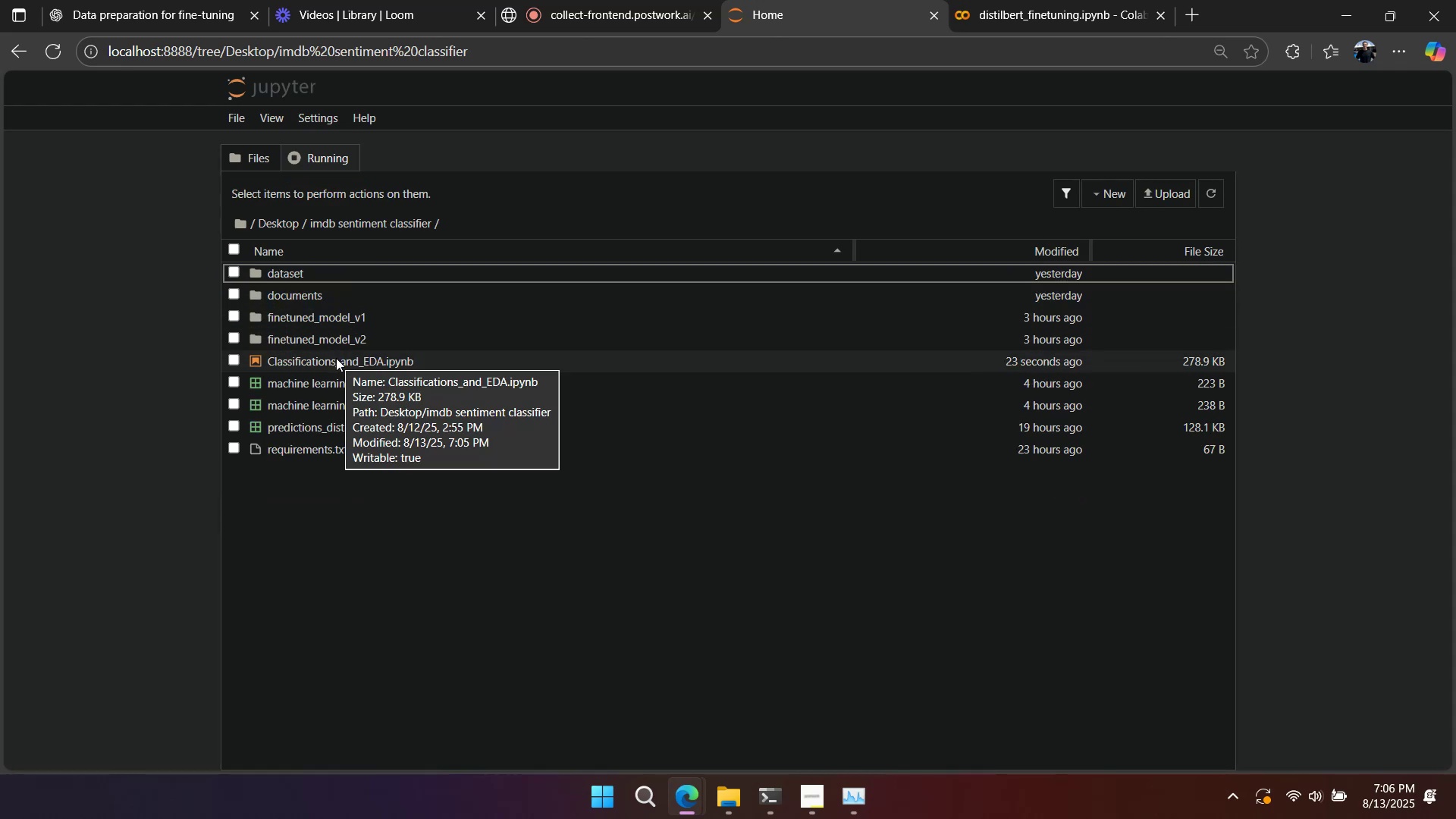 
left_click([336, 358])
 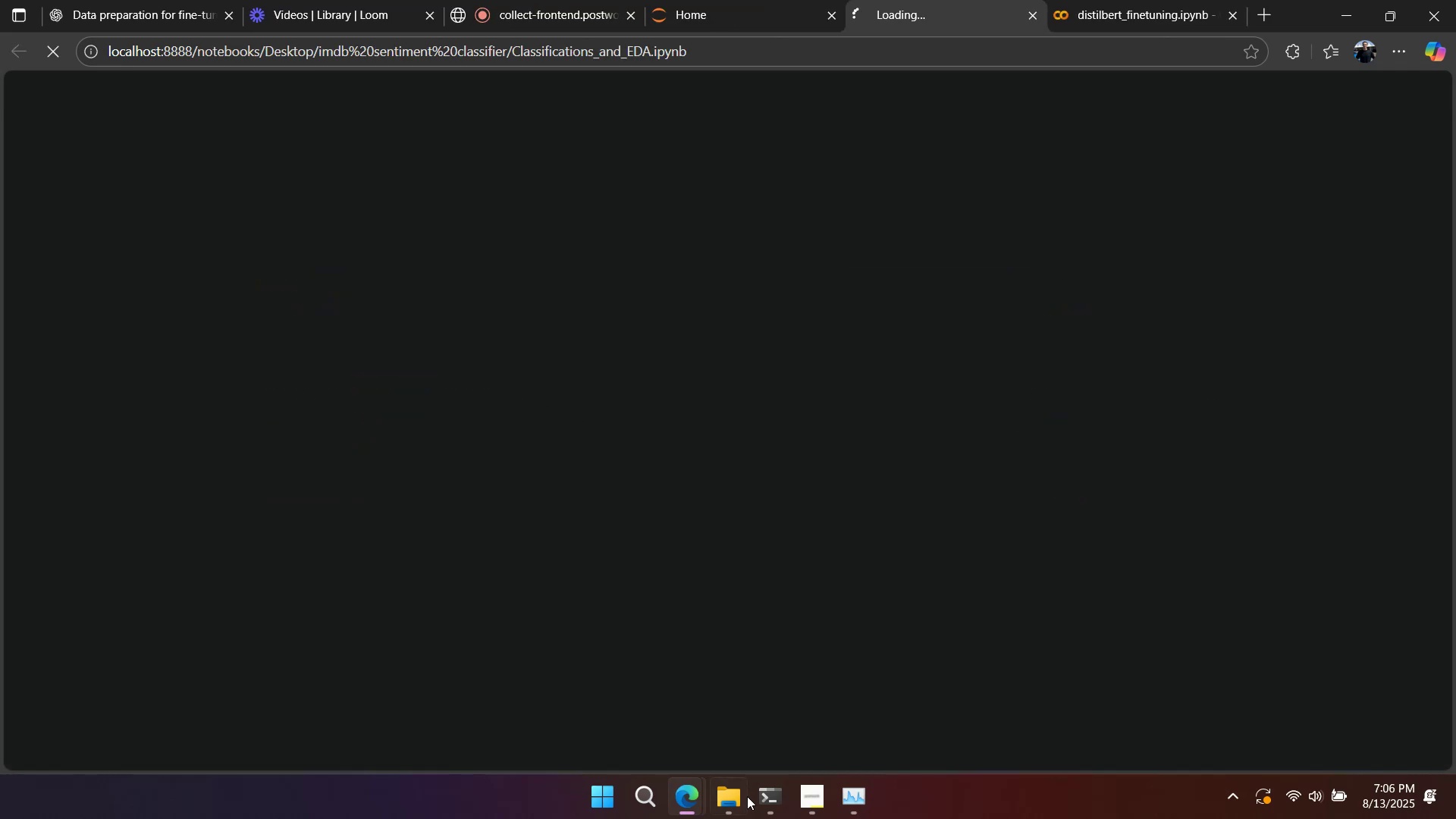 
left_click([738, 810])
 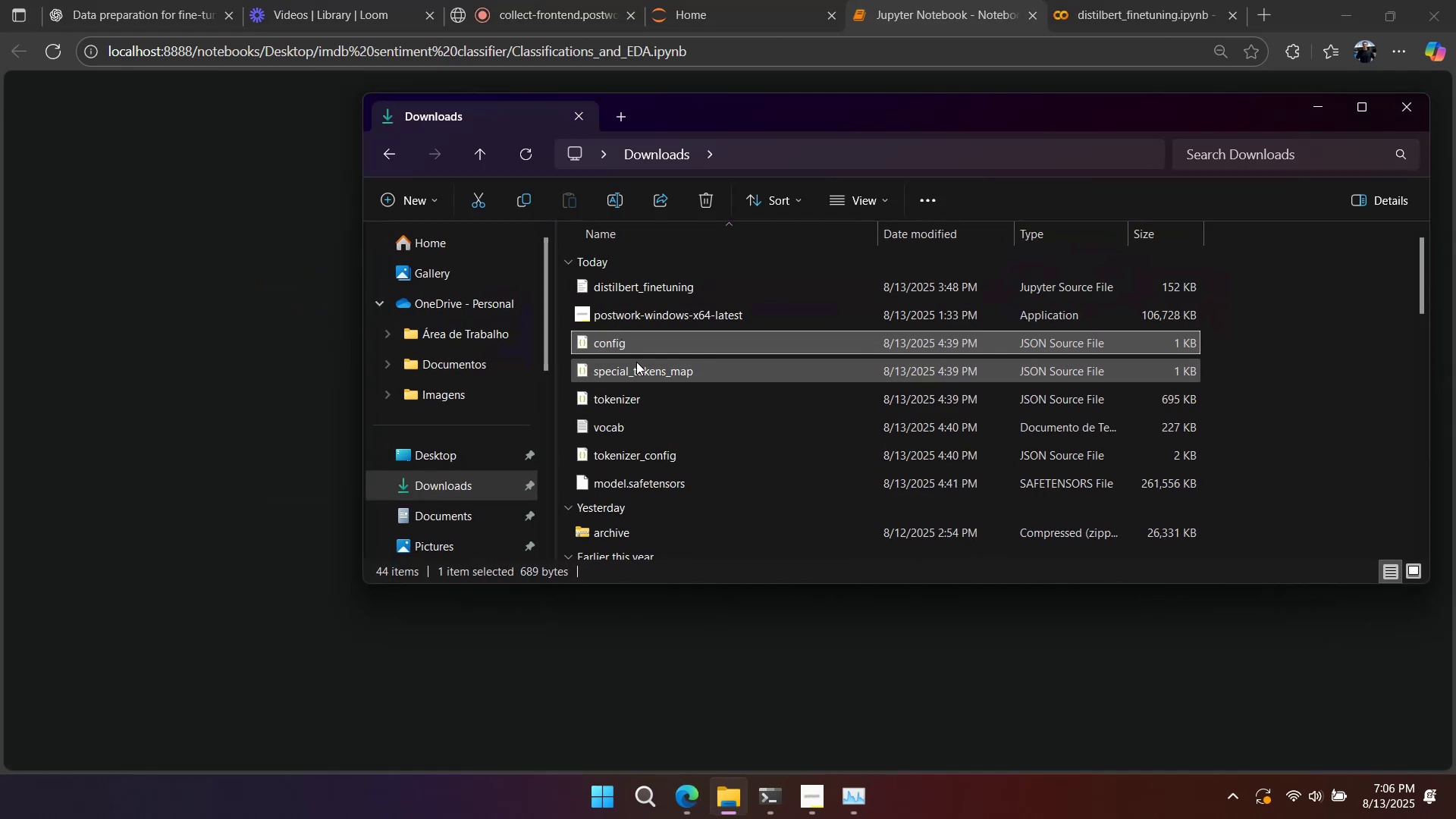 
double_click([639, 344])
 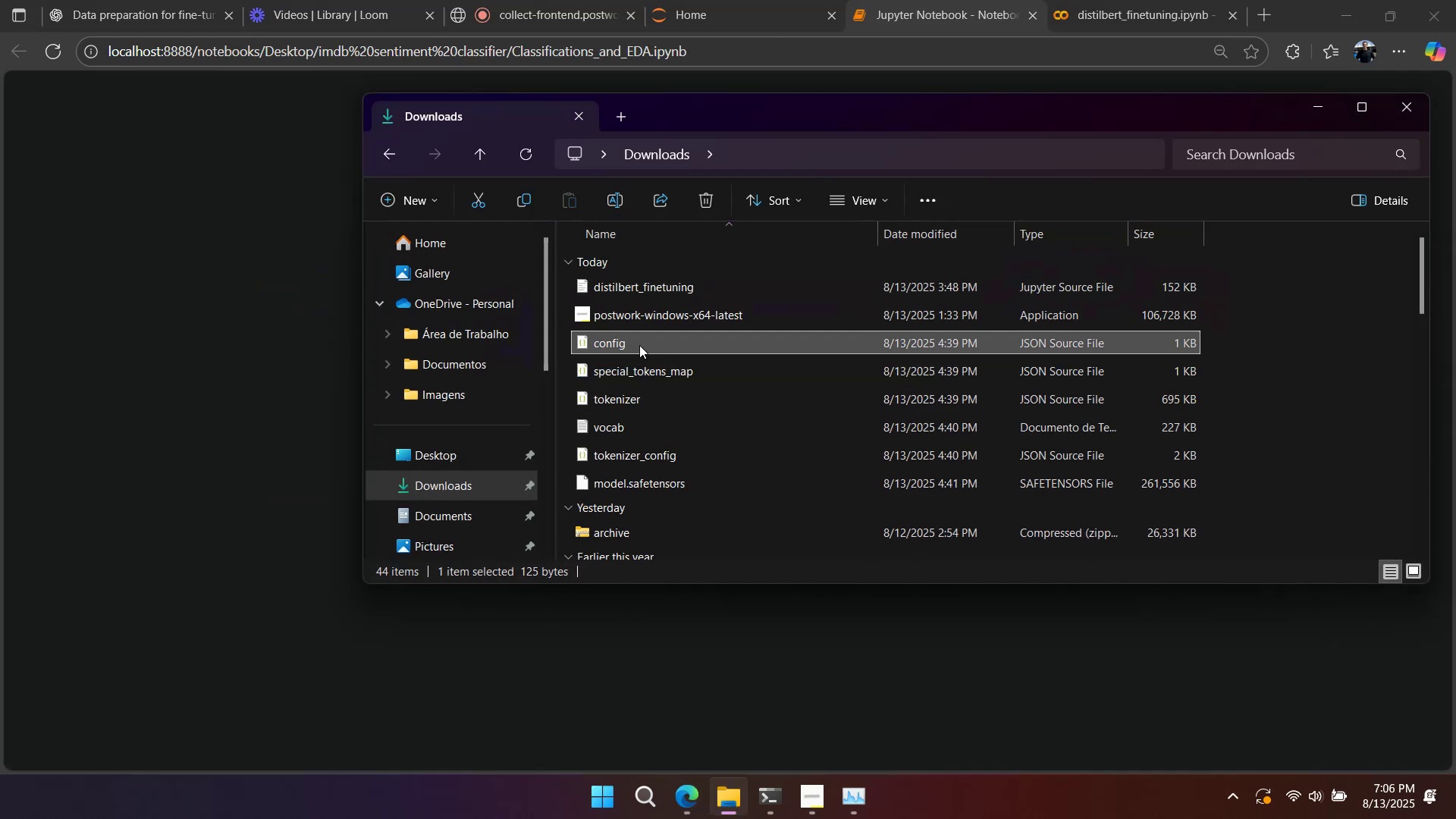 
hold_key(key=ControlLeft, duration=1.5)
triple_click([641, 366])
 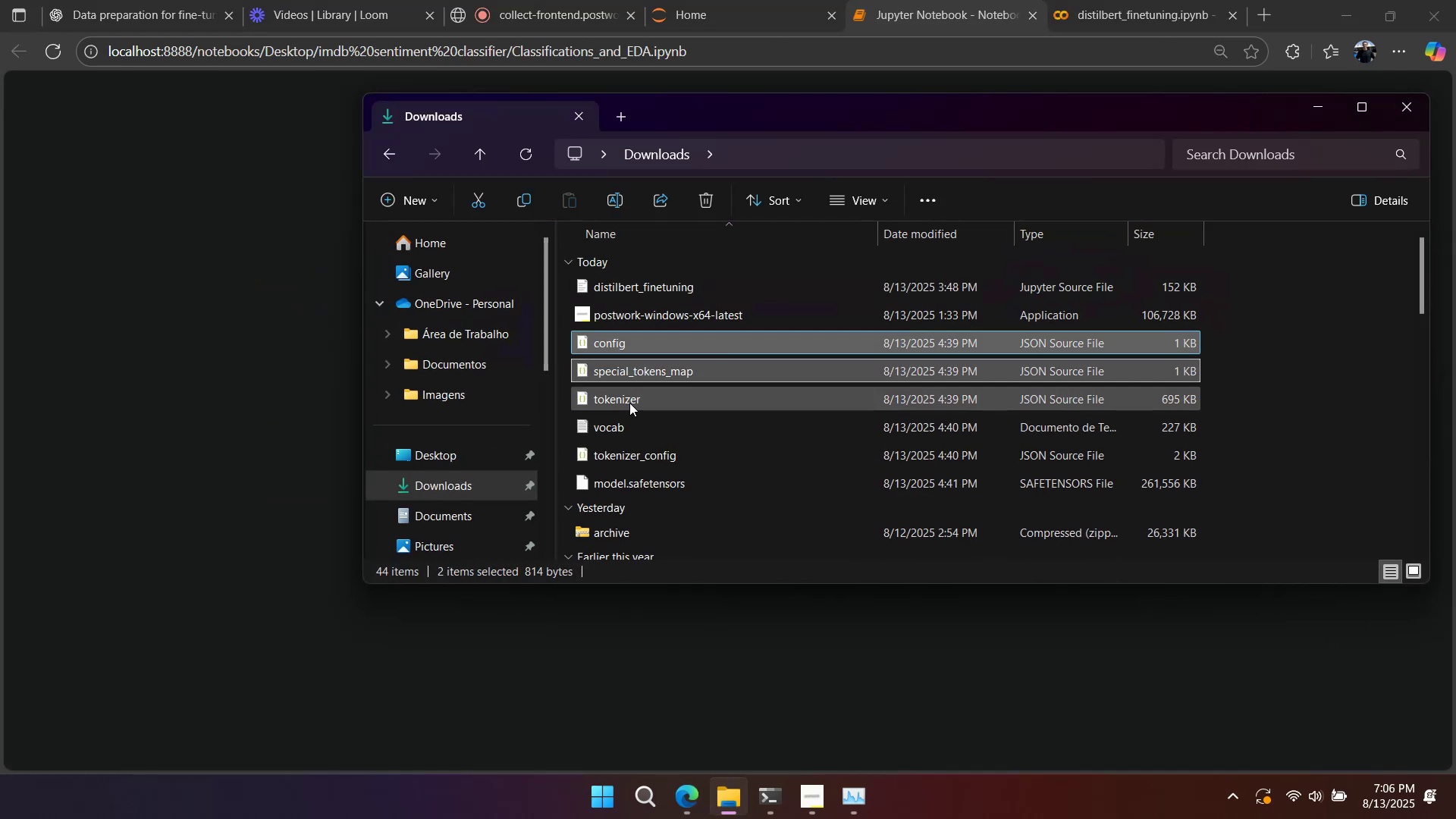 
triple_click([629, 403])
 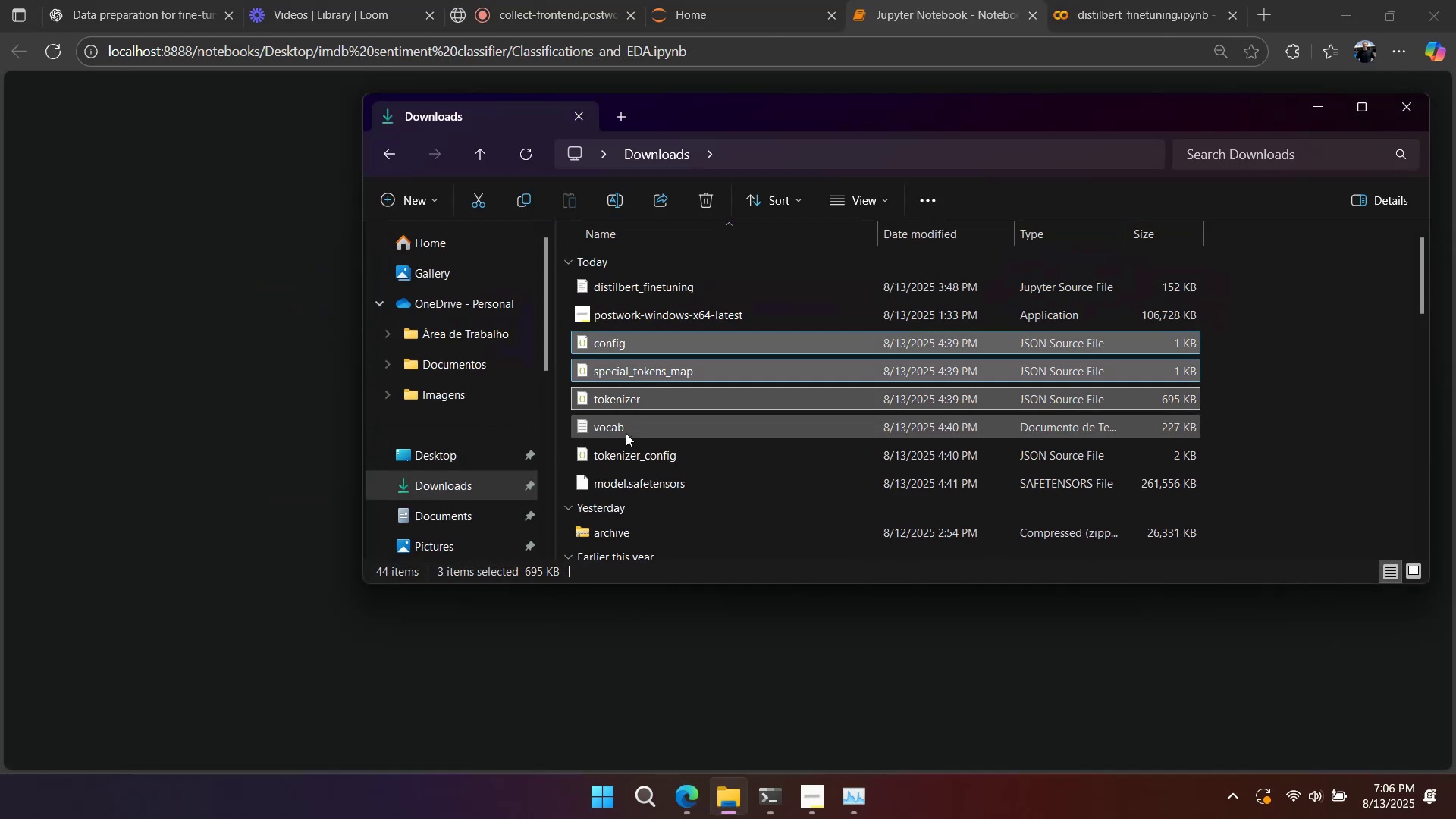 
triple_click([626, 433])
 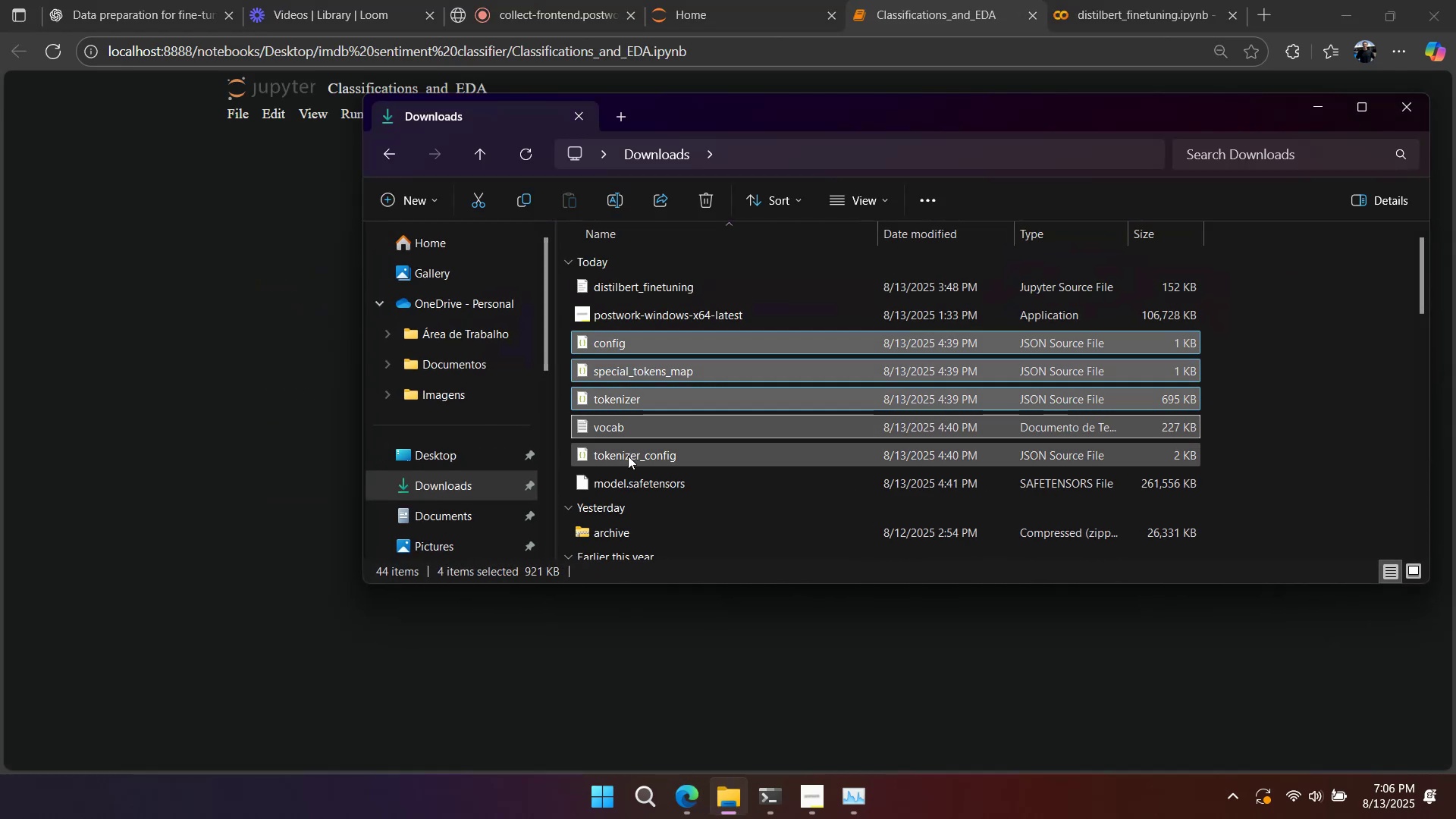 
triple_click([628, 456])
 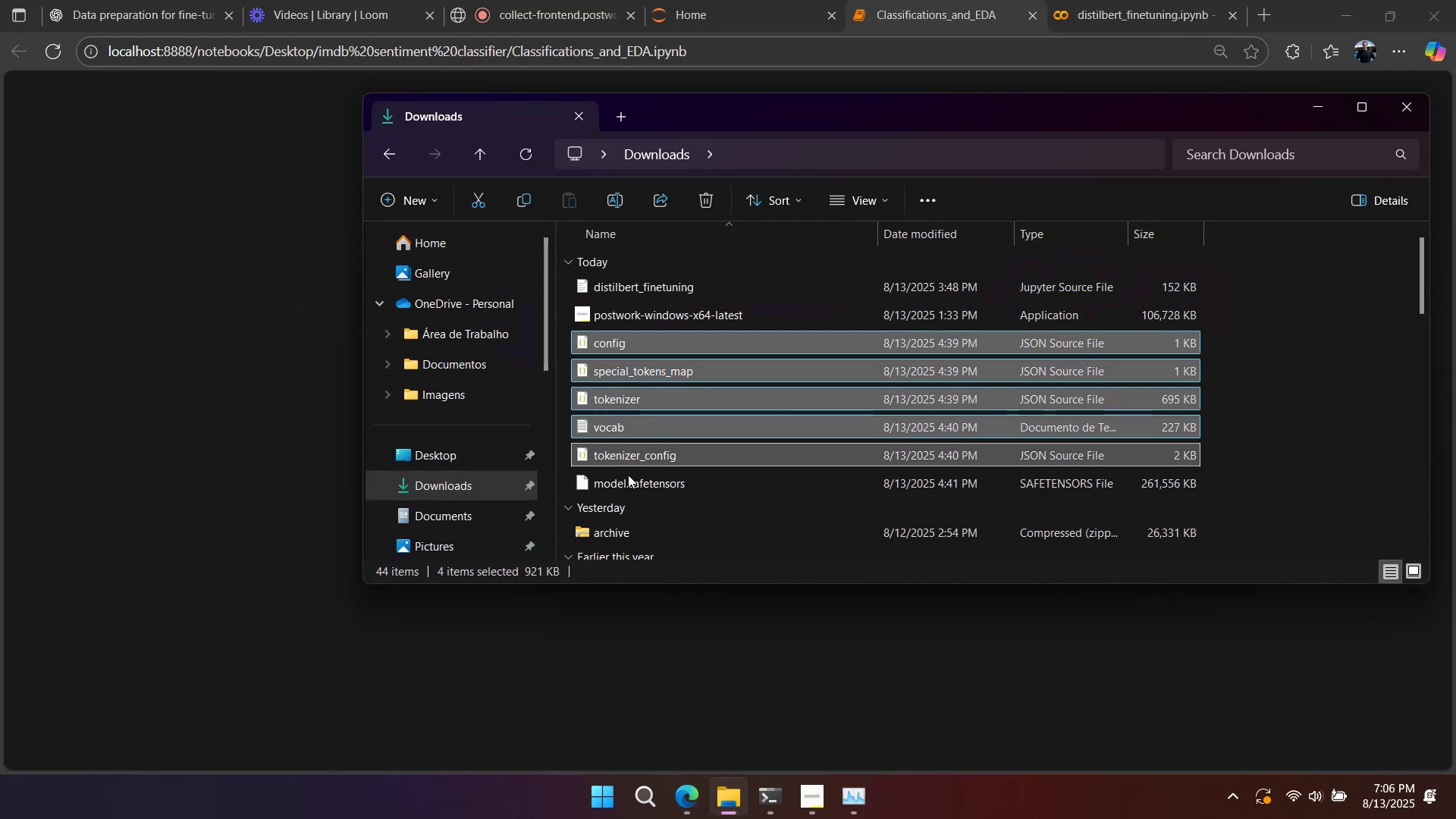 
triple_click([627, 480])
 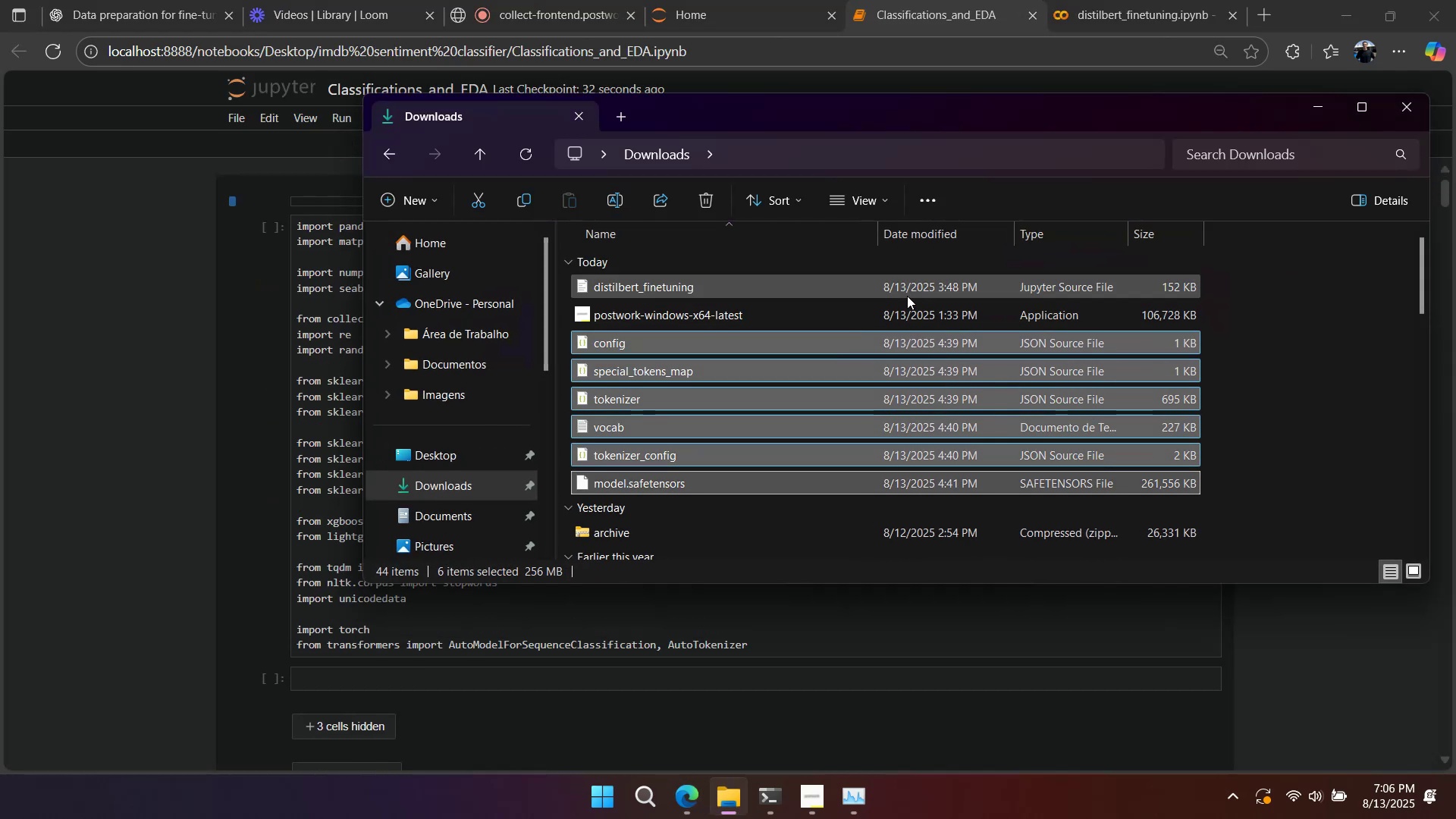 
key(Control+X)
 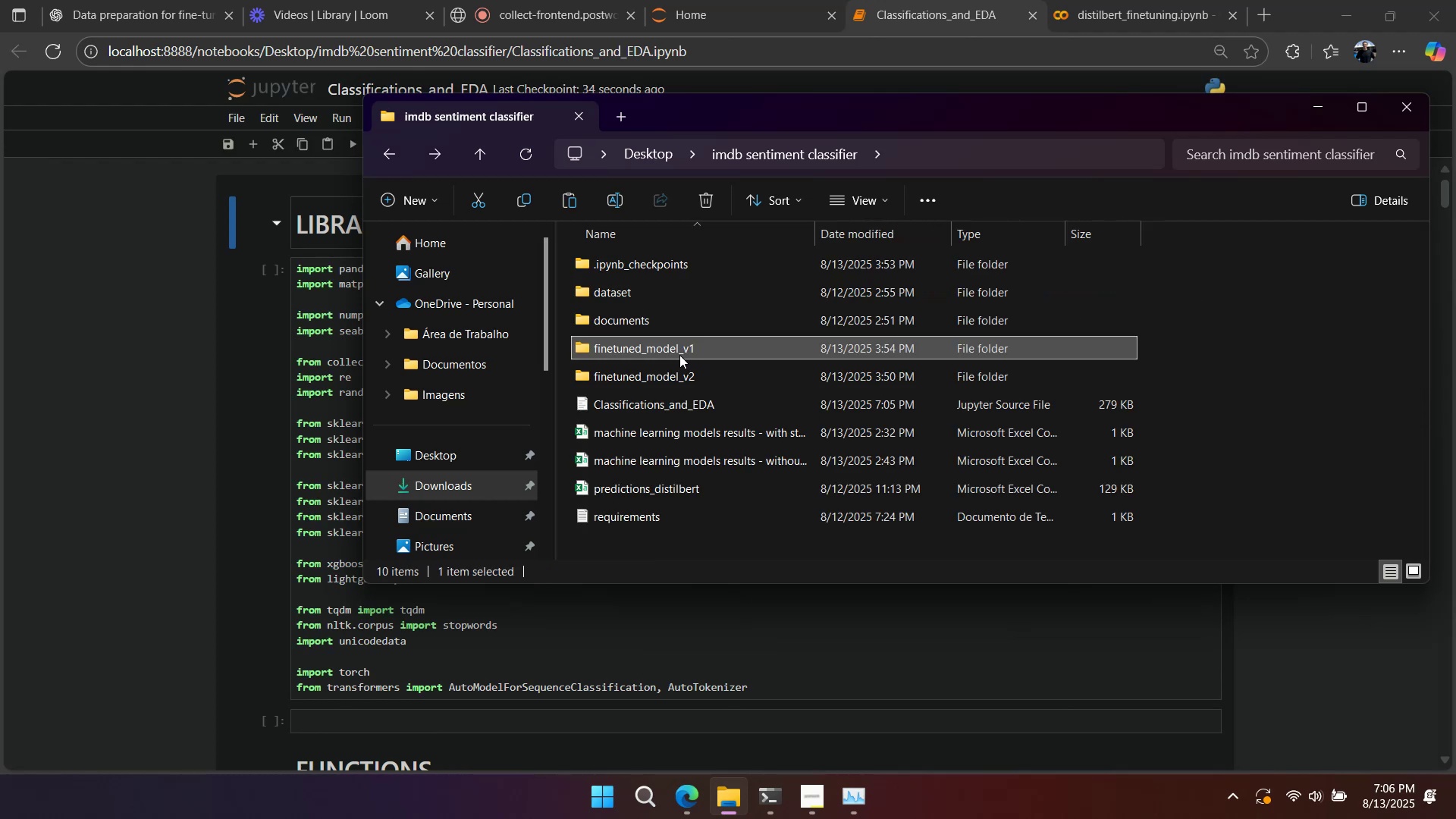 
double_click([676, 365])
 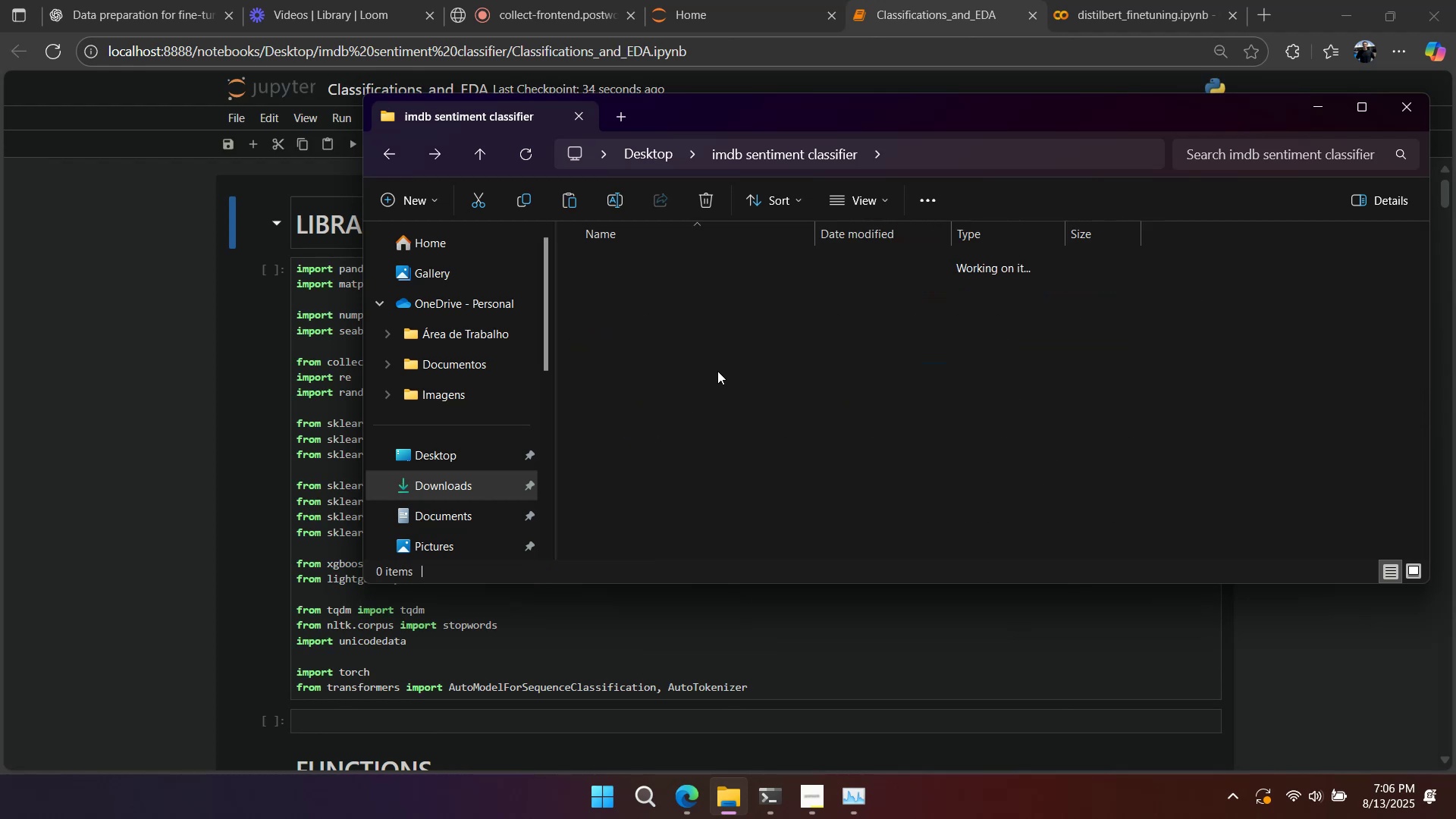 
triple_click([717, 371])
 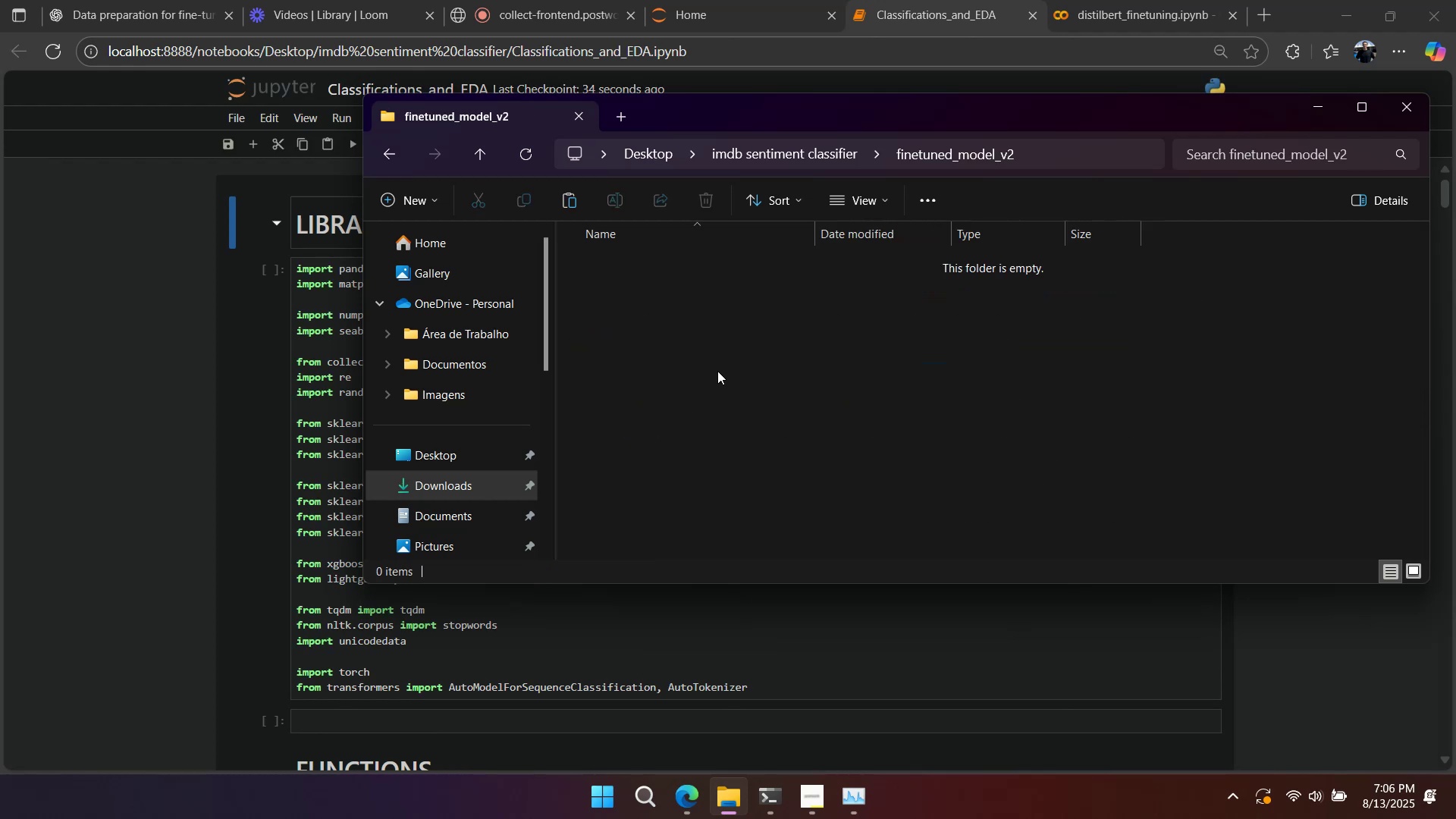 
key(Control+V)
 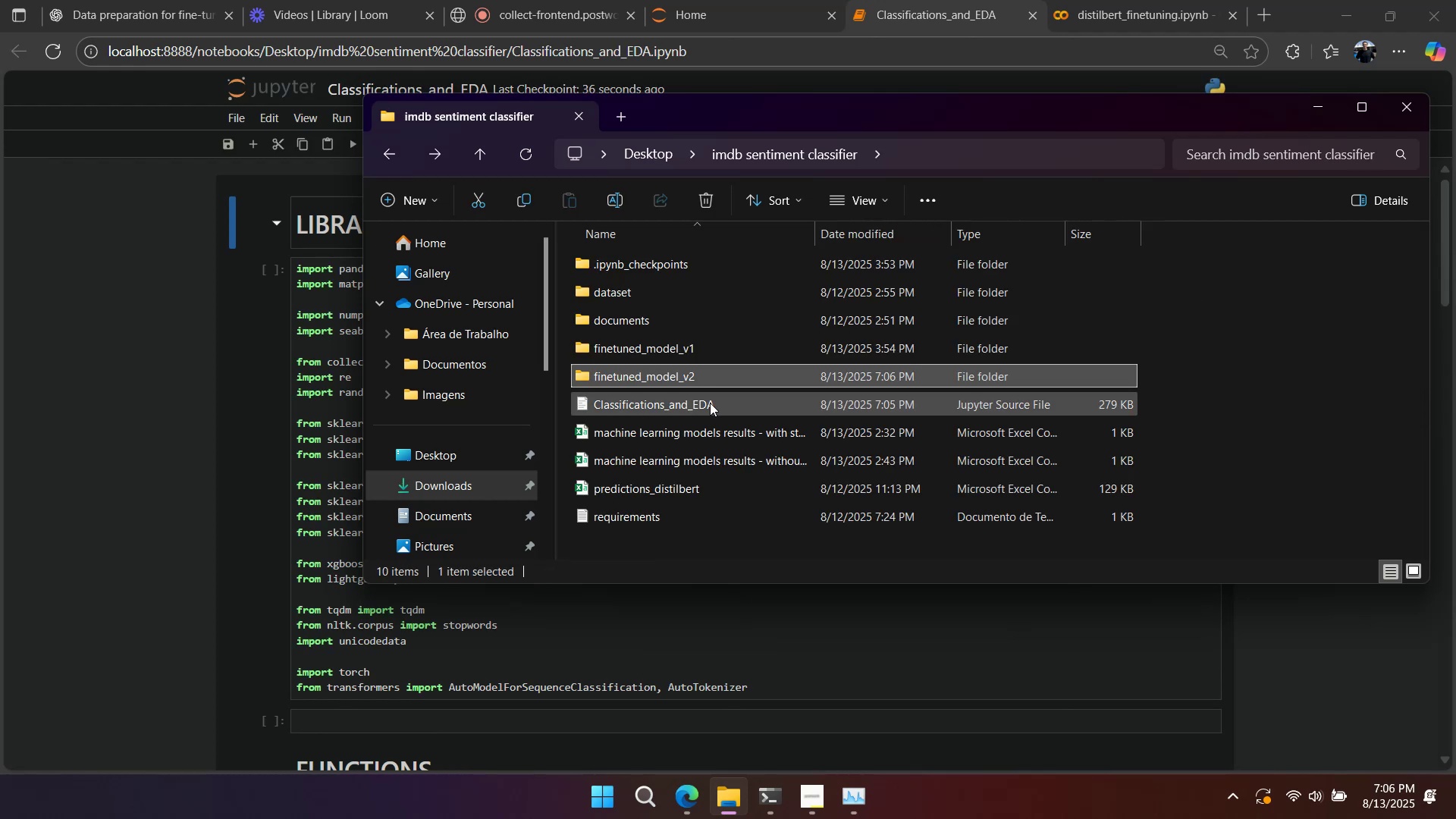 
double_click([730, 368])
 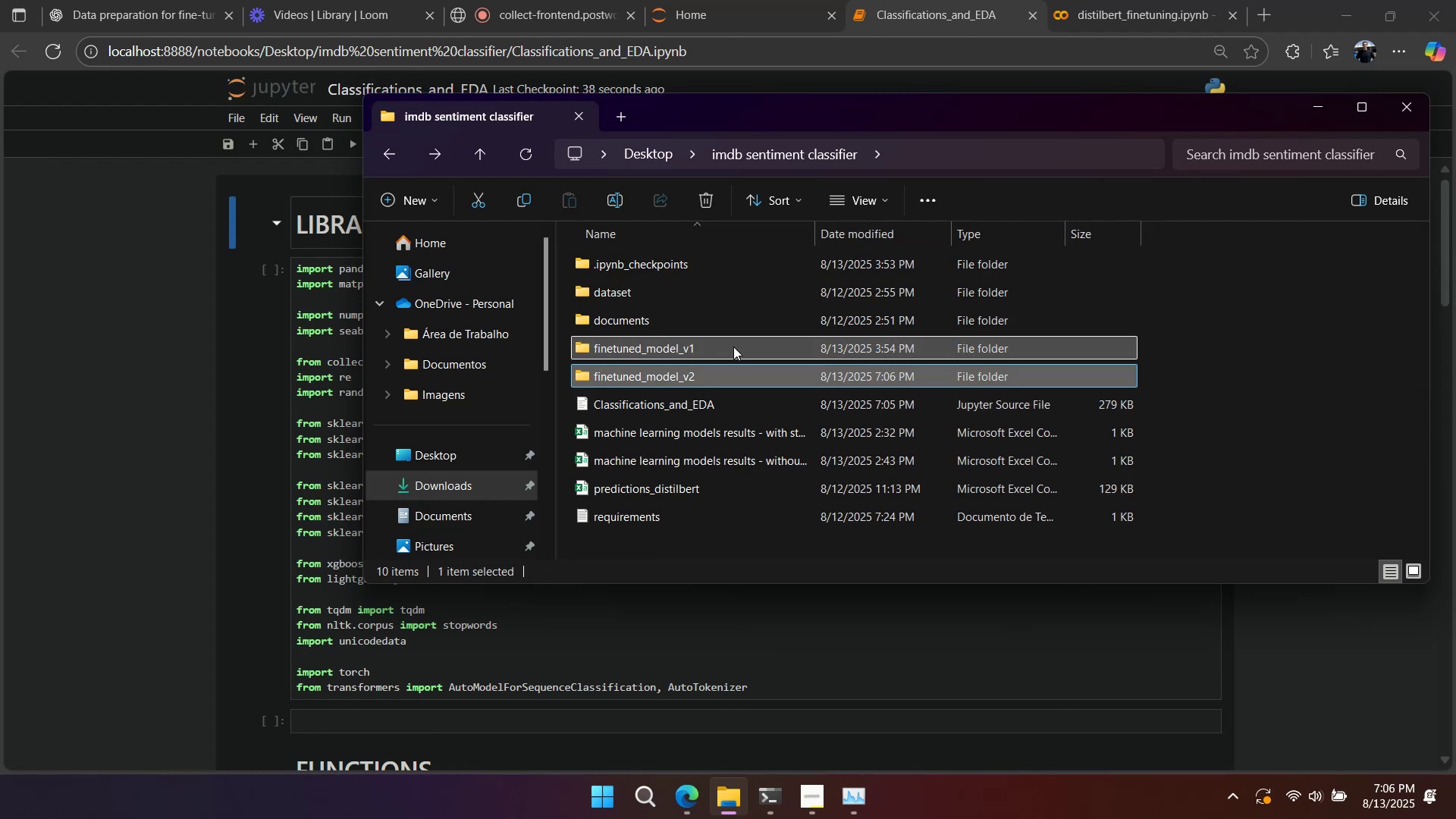 
triple_click([733, 347])
 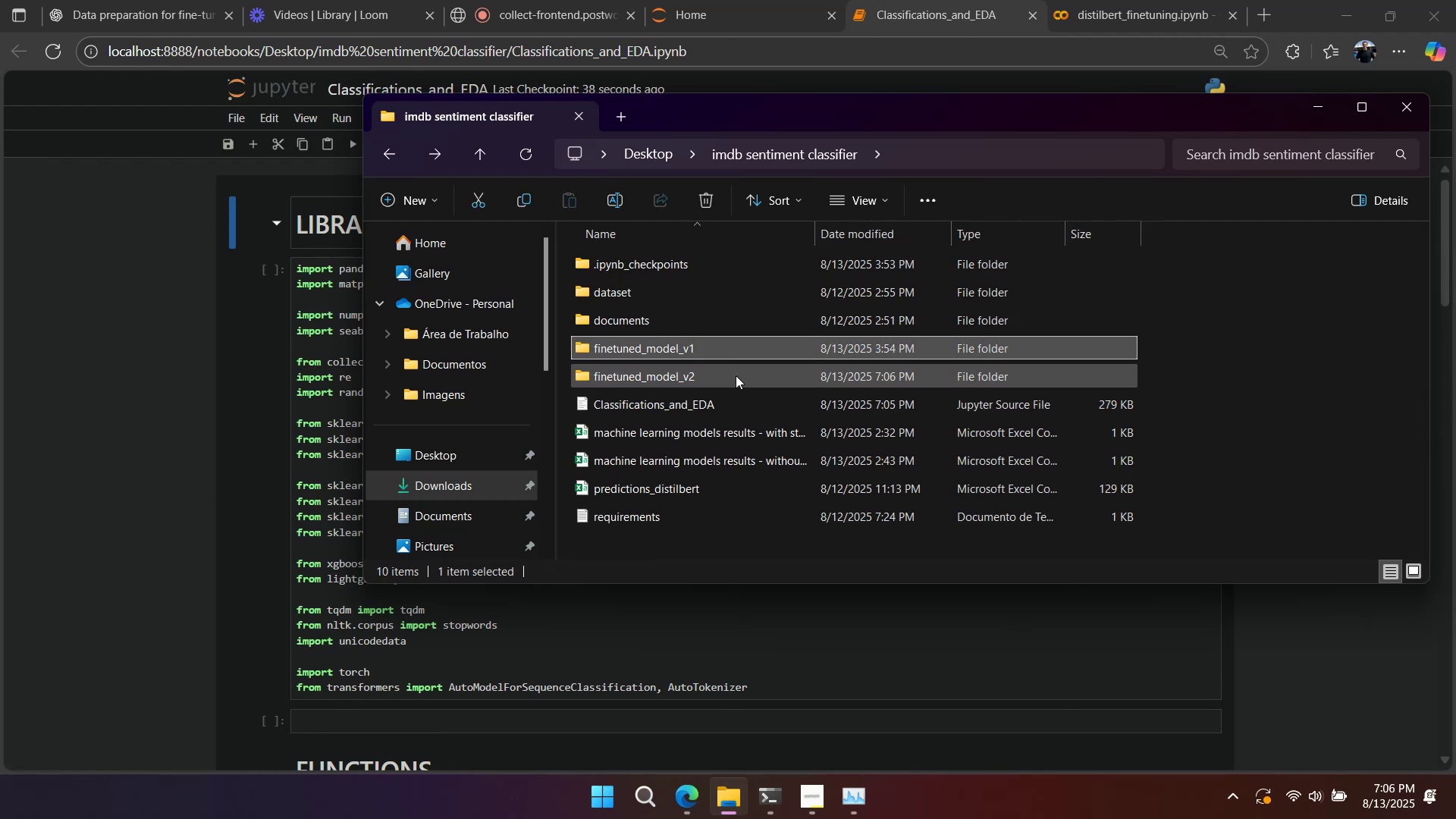 
left_click([736, 371])
 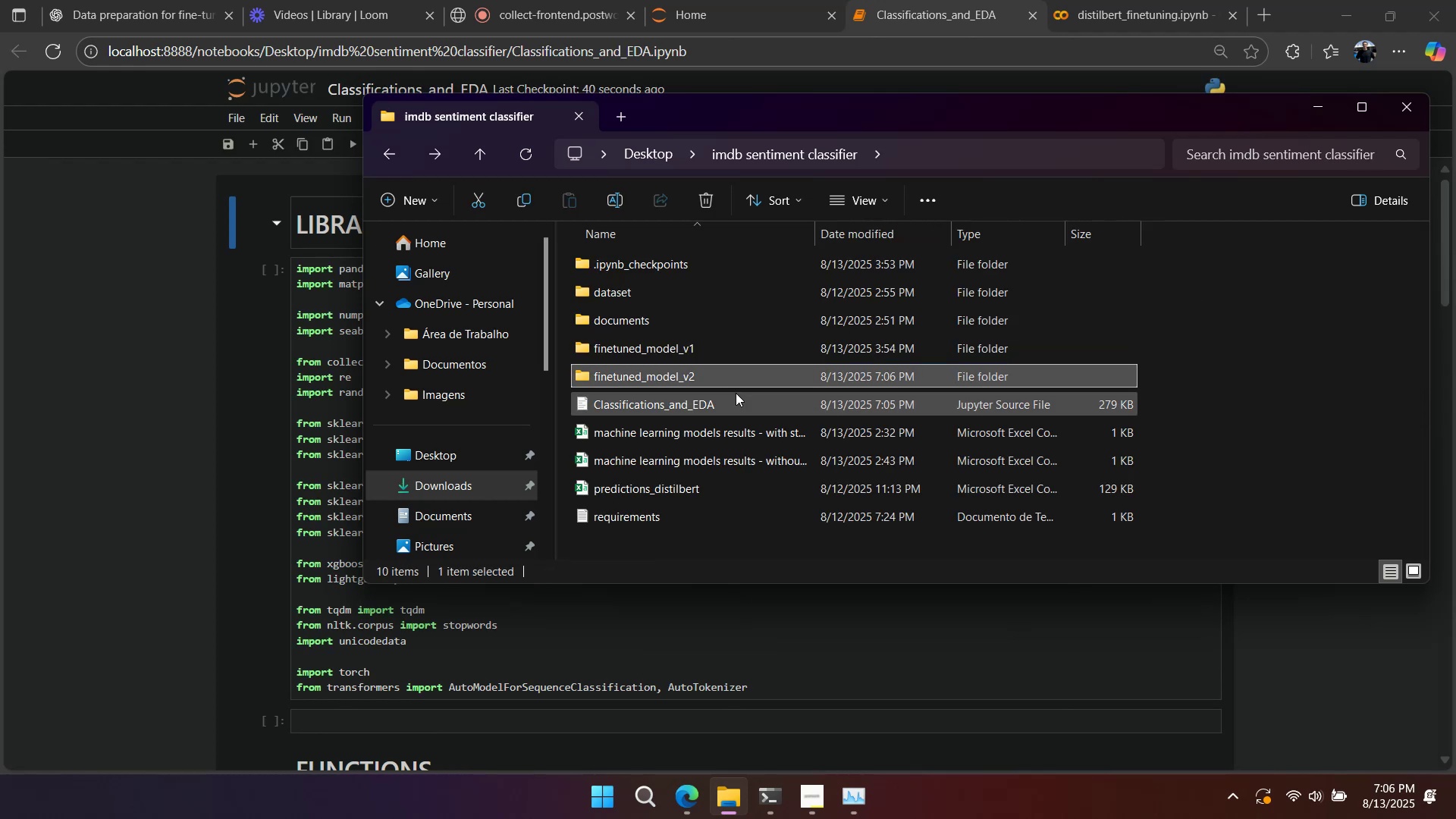 
double_click([736, 393])
 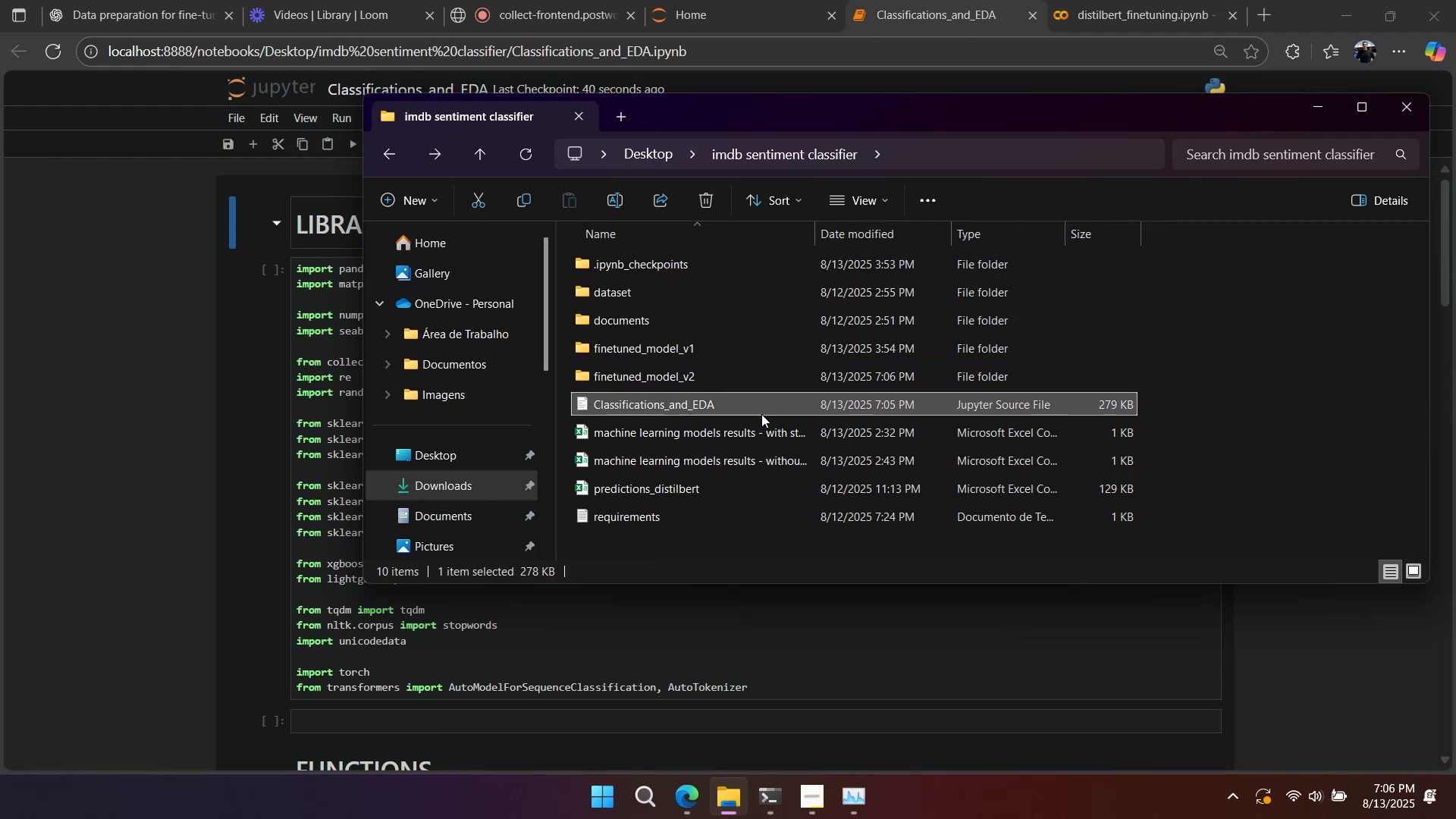 
left_click([770, 426])
 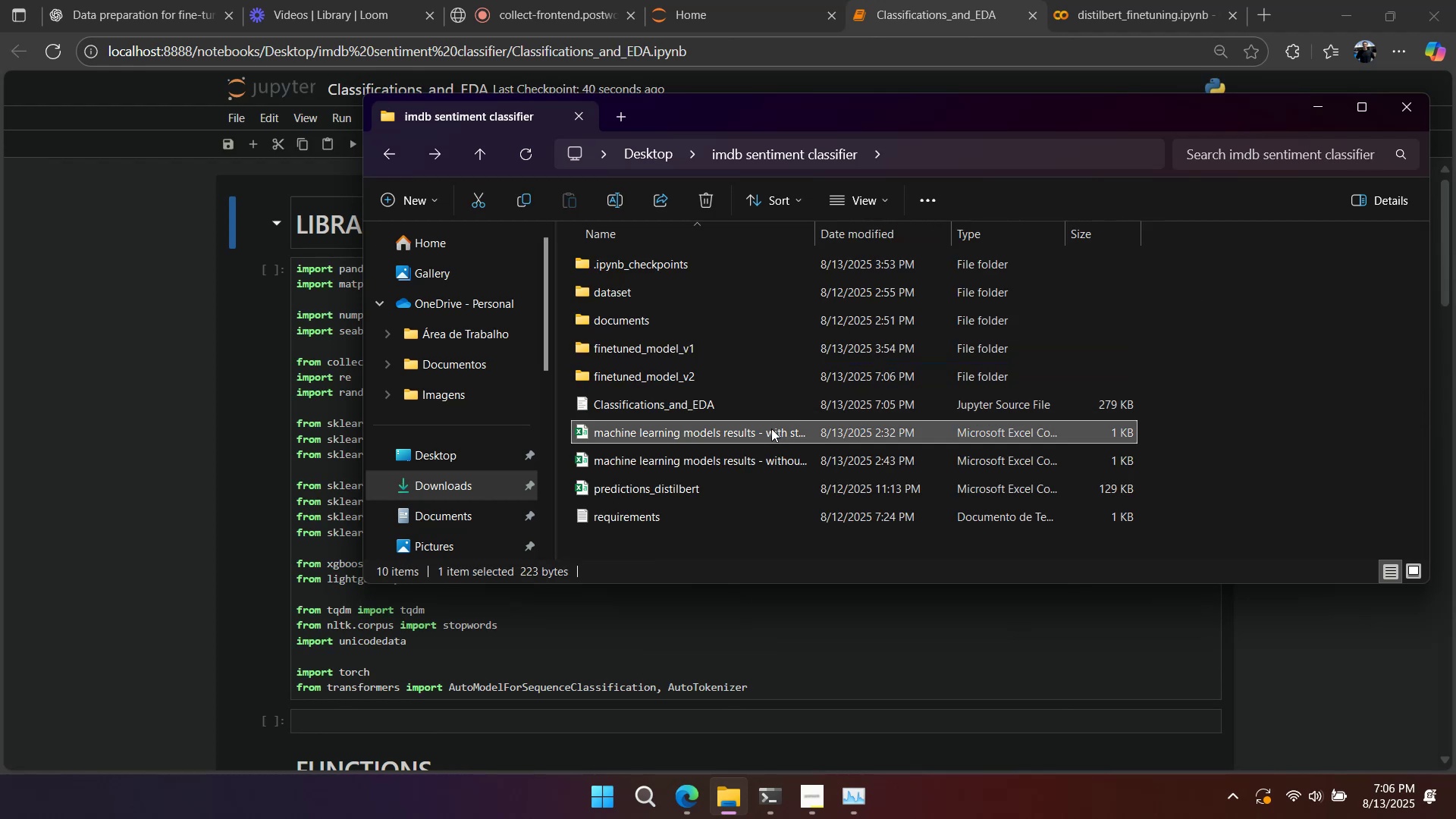 
right_click([771, 428])
 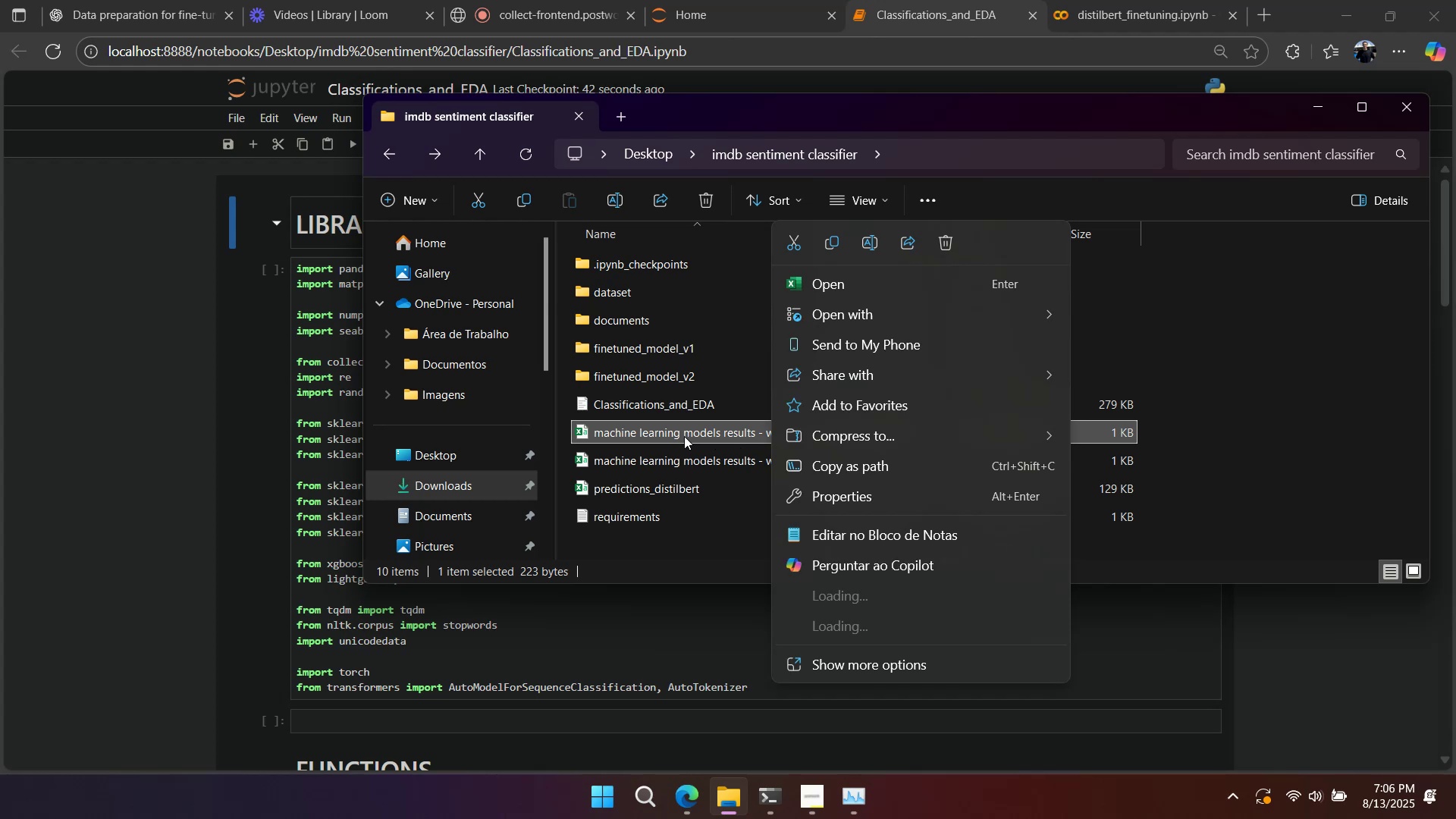 
left_click([669, 436])
 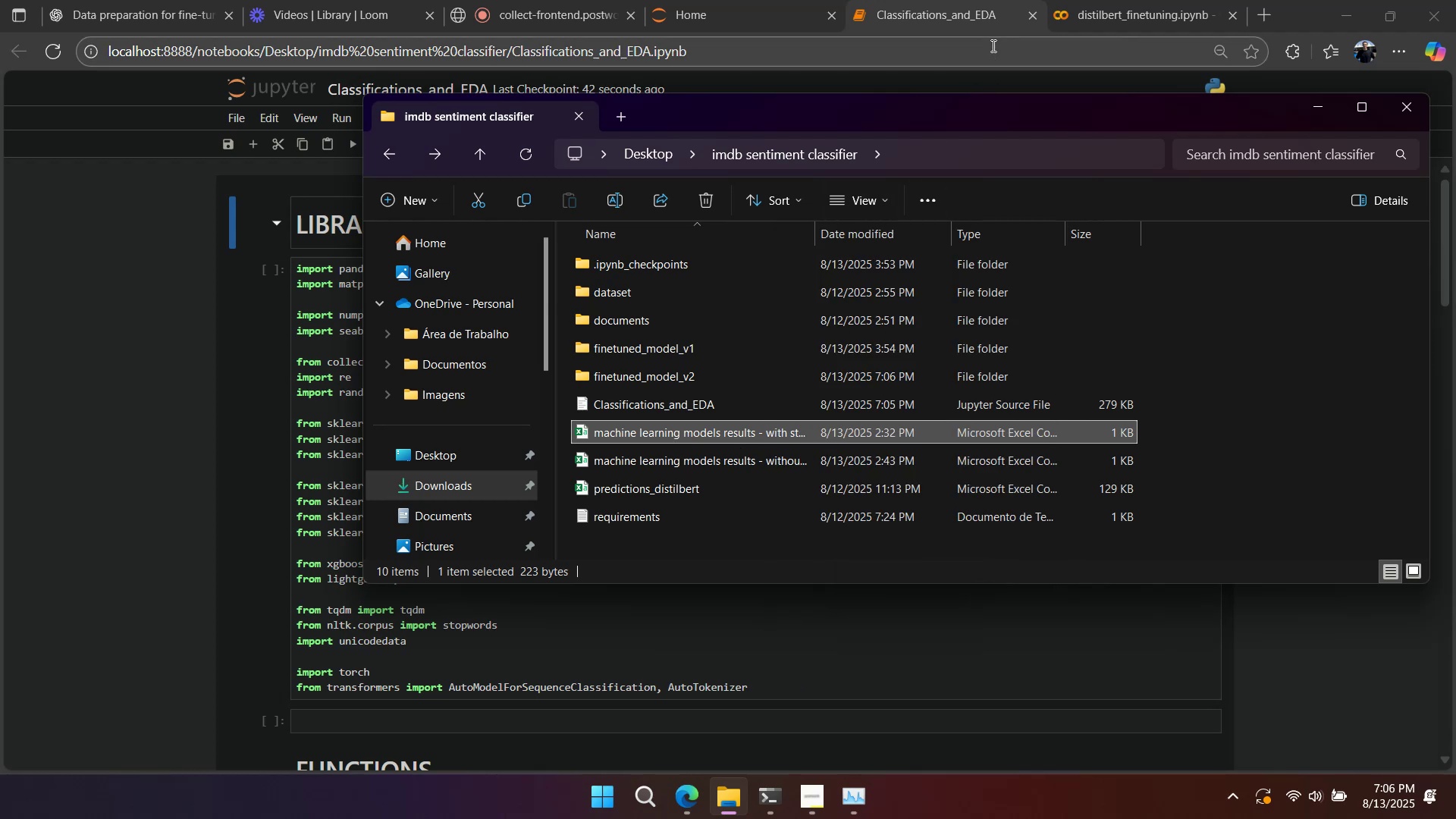 
left_click([992, 25])
 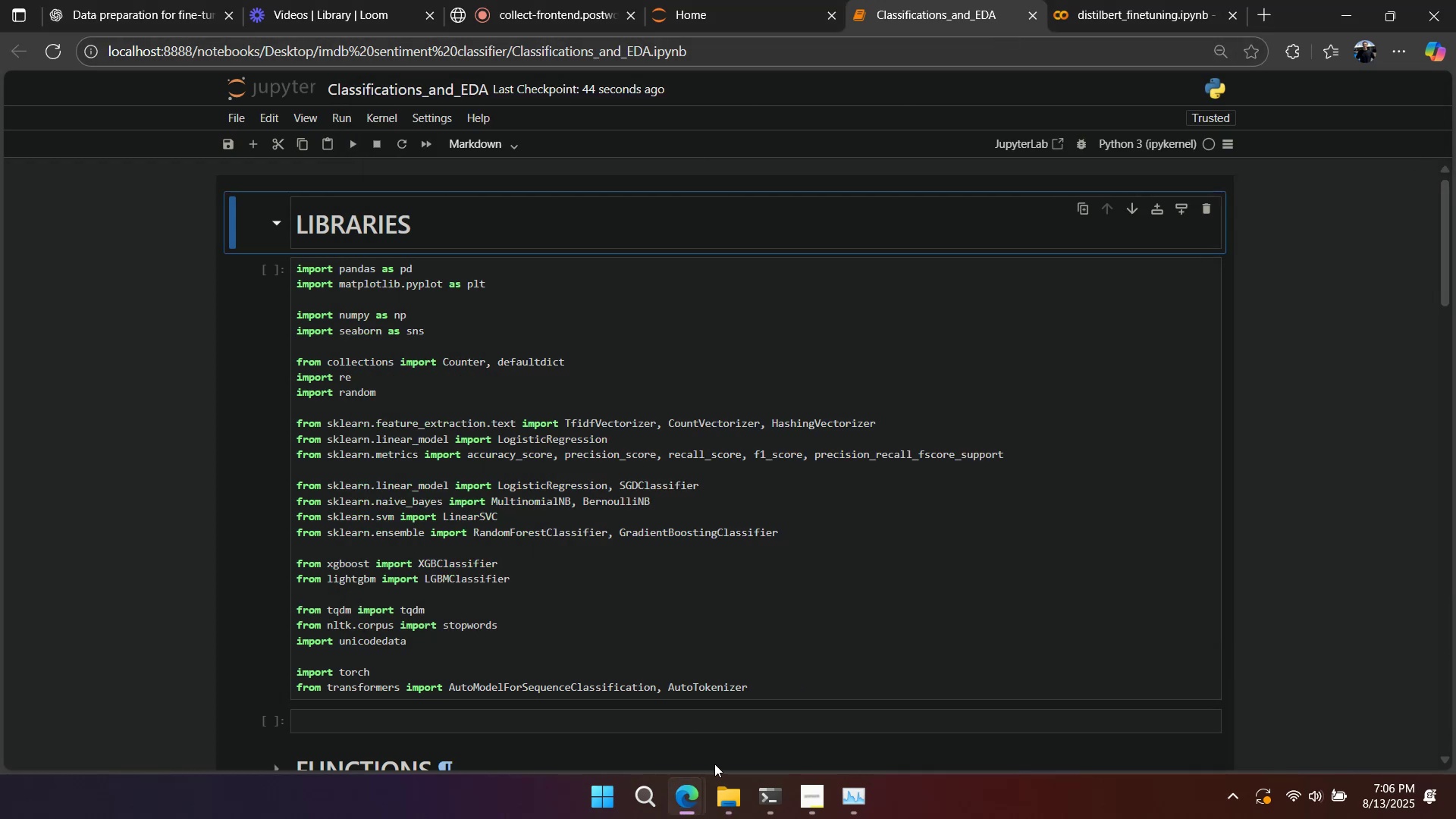 
left_click([820, 799])
 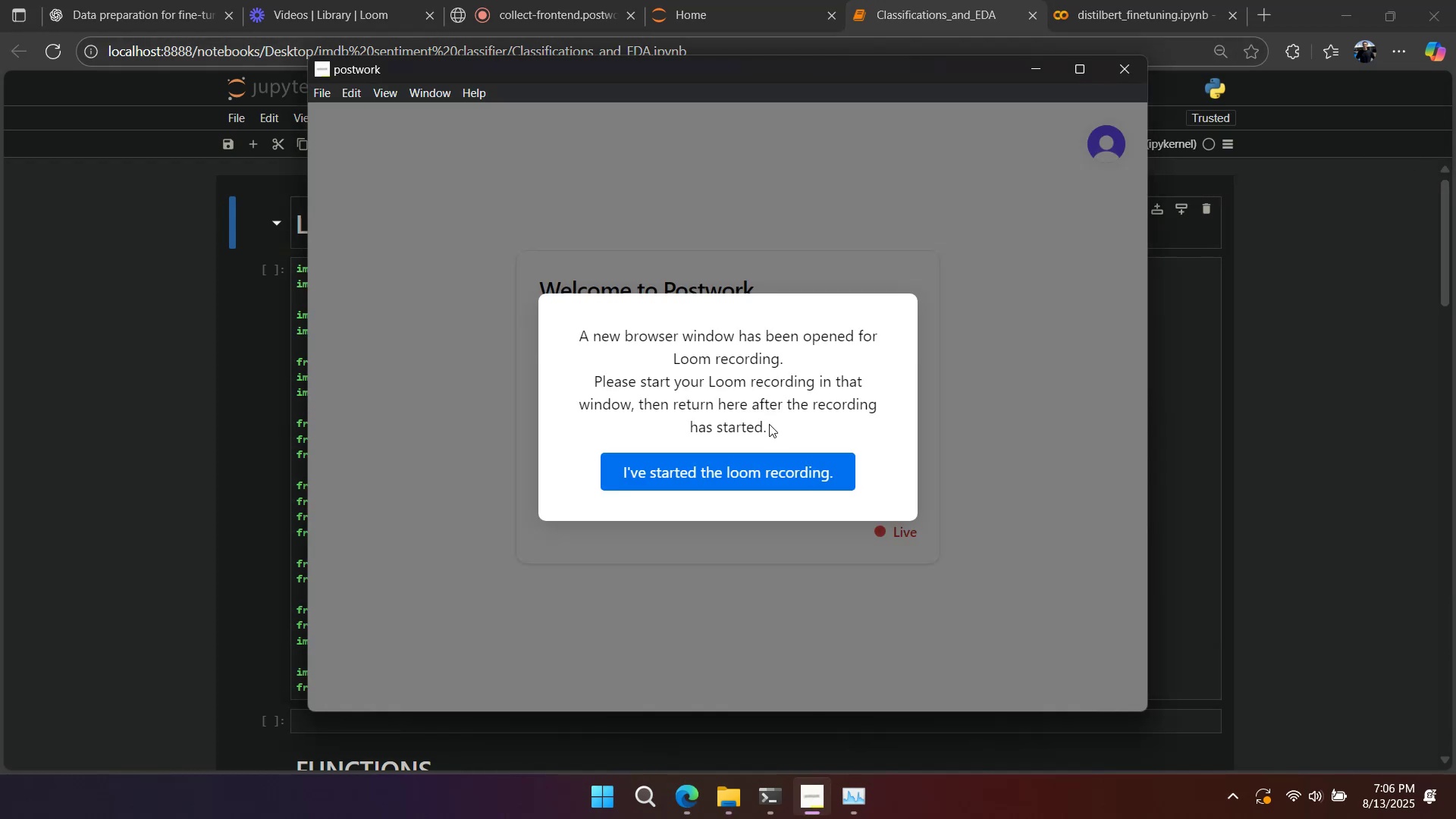 
left_click([769, 466])
 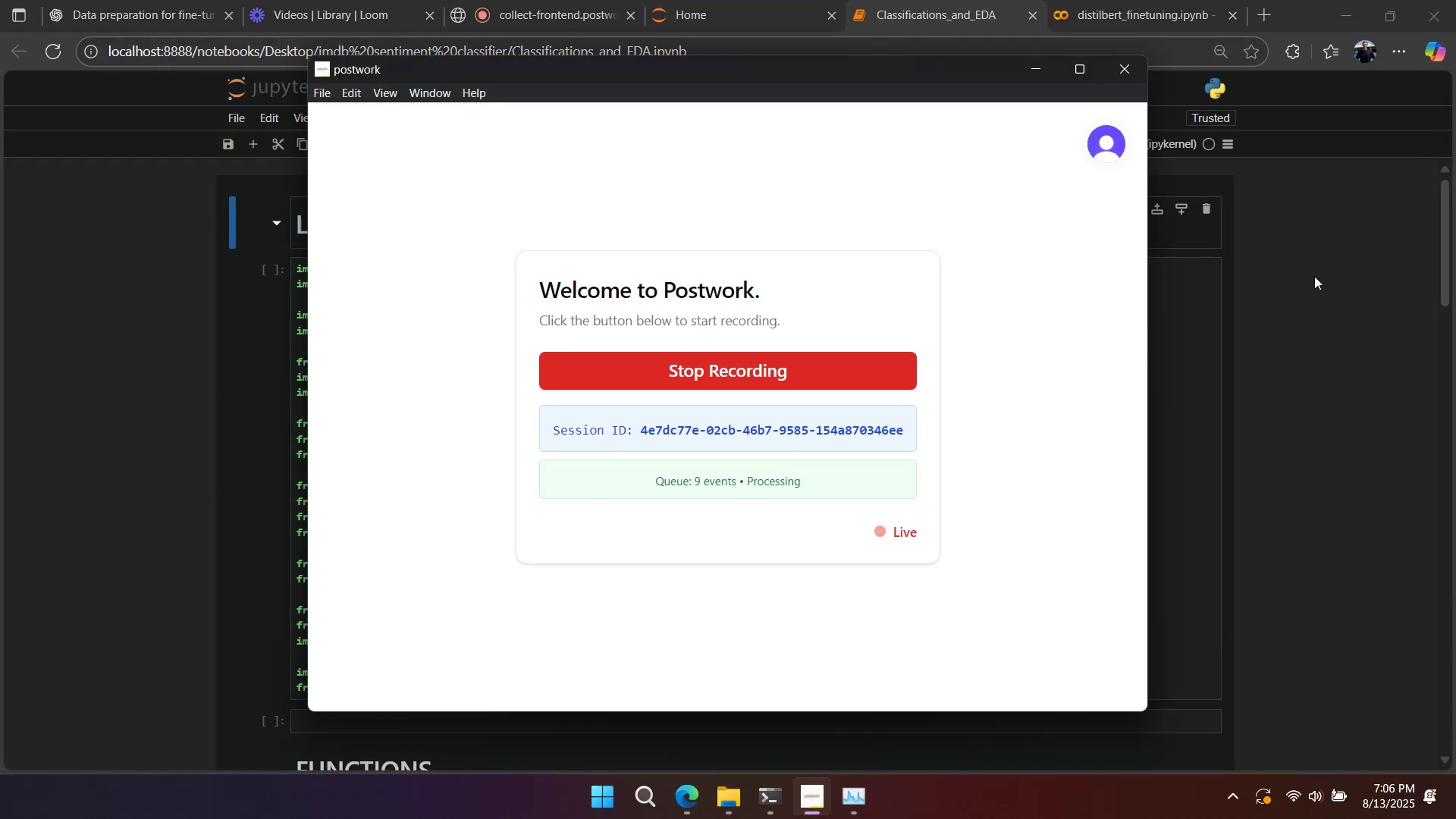 
left_click([1314, 276])
 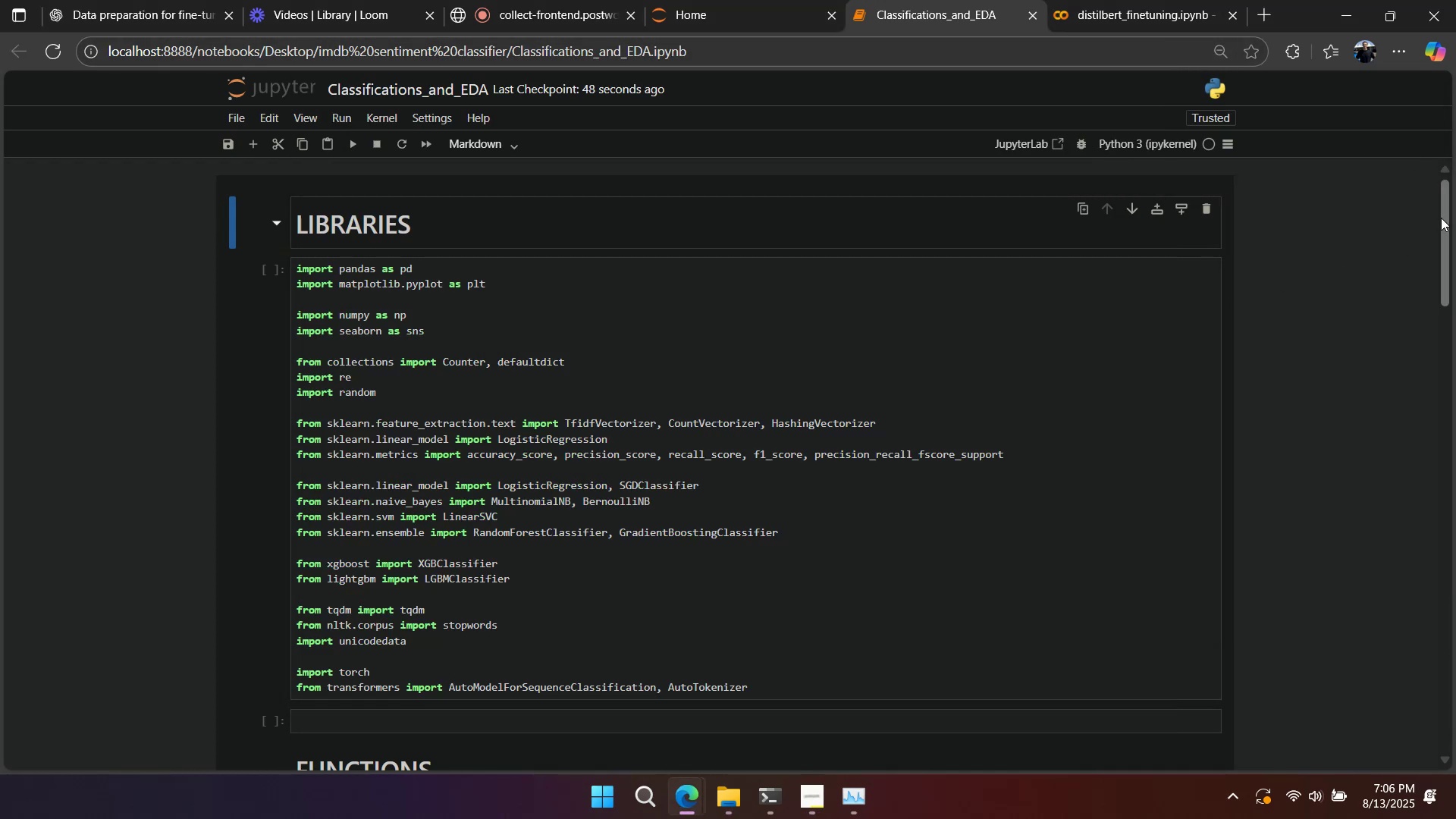 
left_click_drag(start_coordinate=[1447, 221], to_coordinate=[1448, 226])
 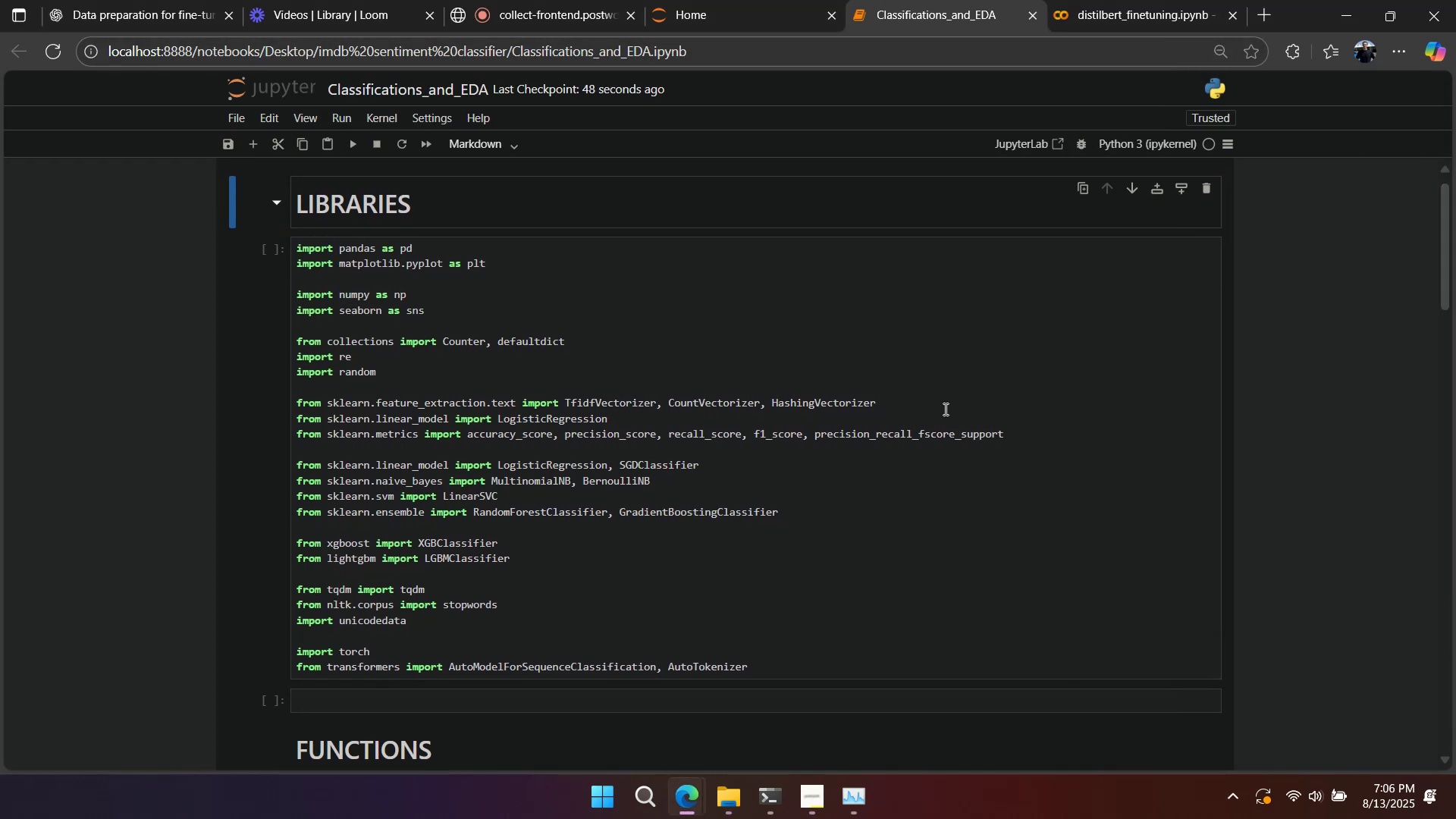 
double_click([944, 409])
 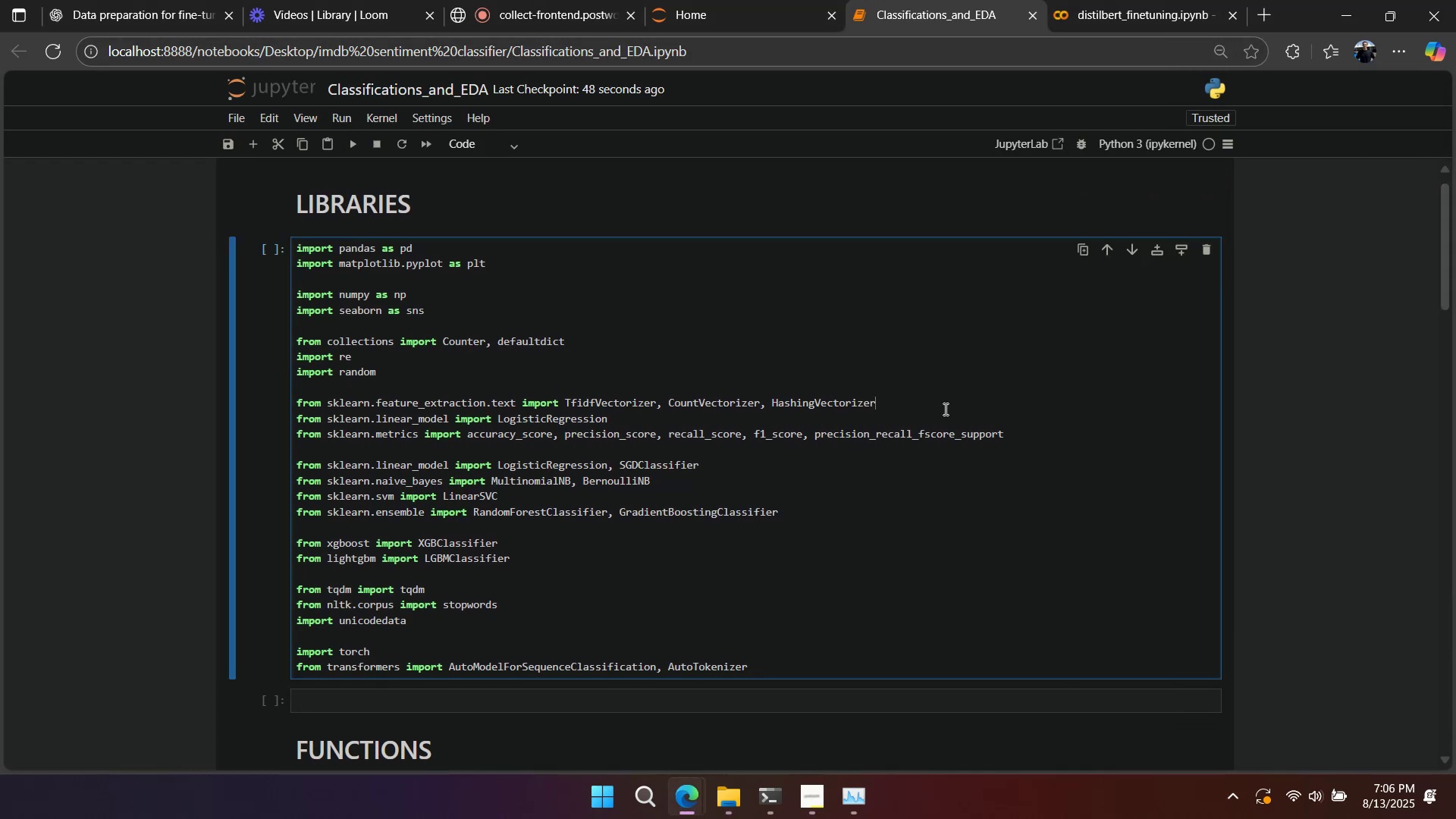 
key(Shift+Enter)
 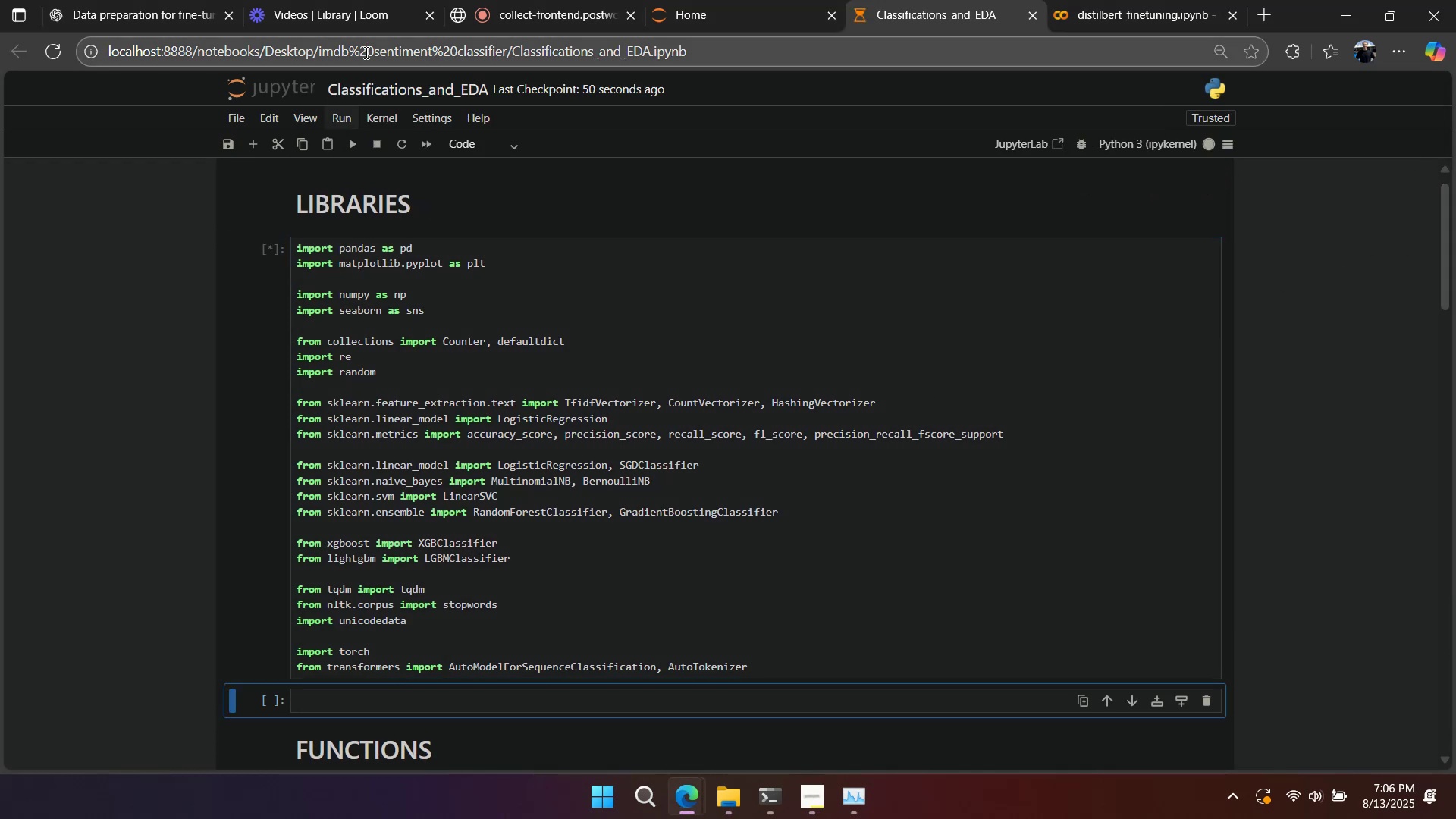 
left_click([522, 14])
 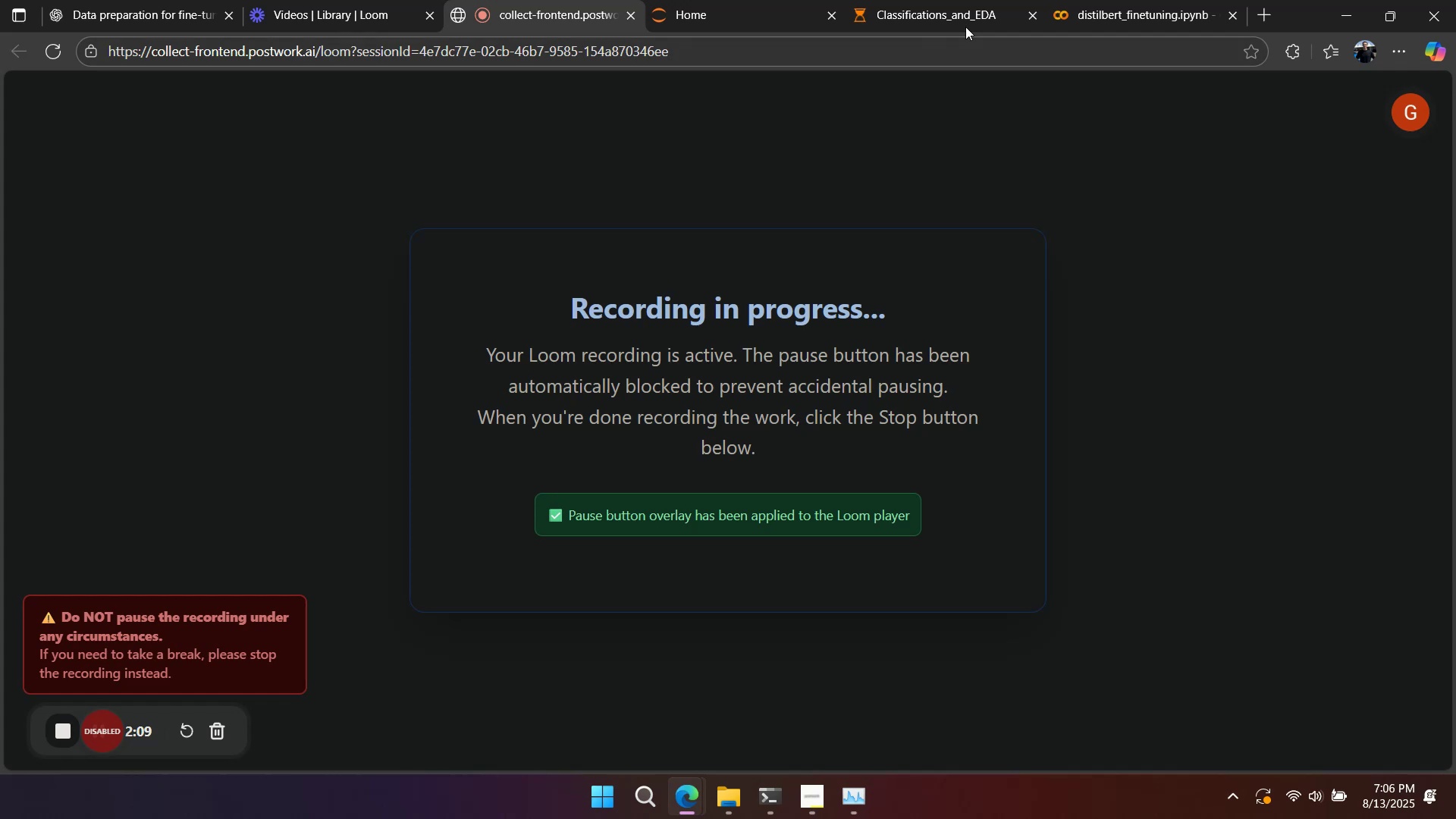 
left_click([965, 22])
 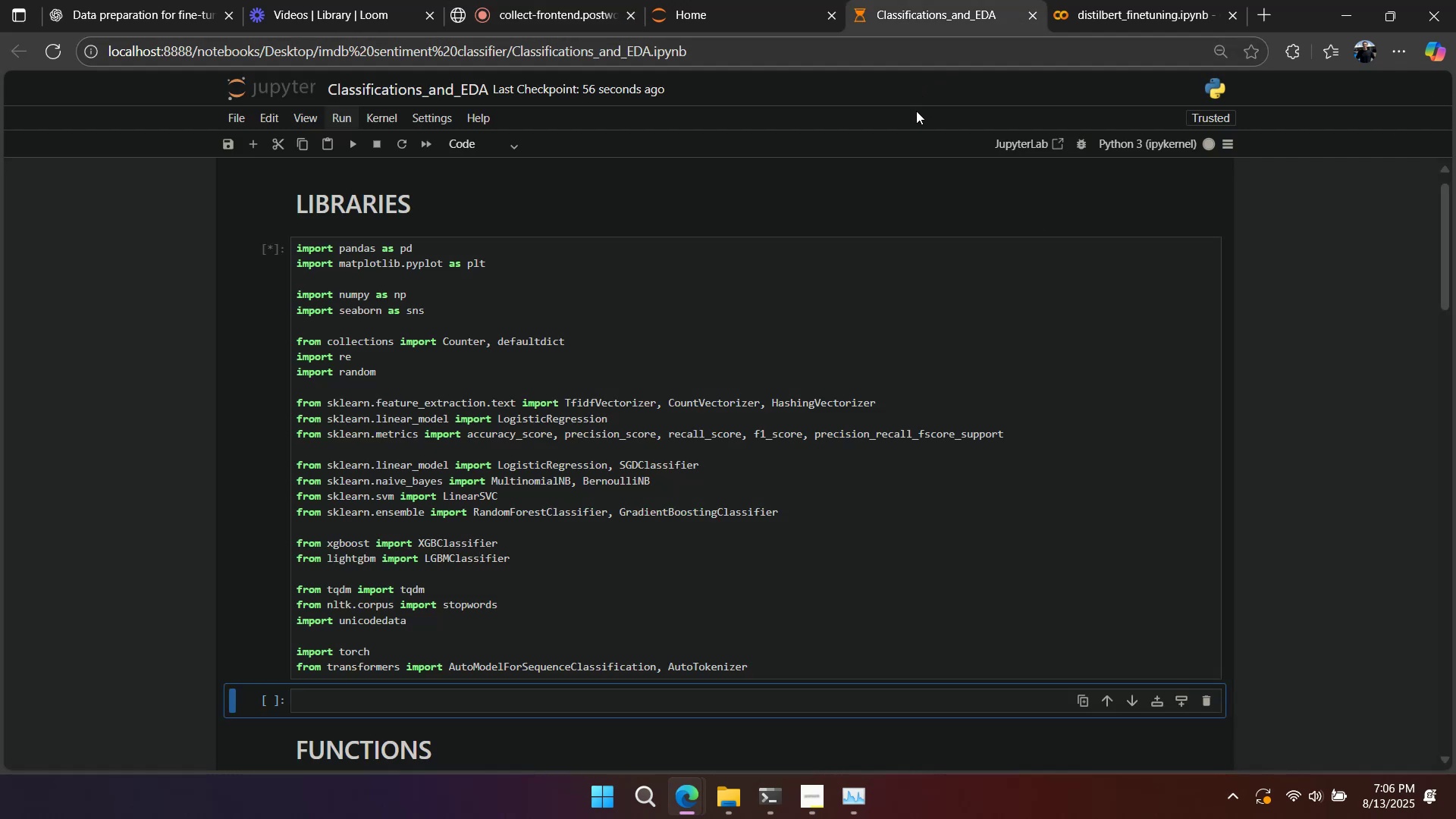 
wait(7.08)
 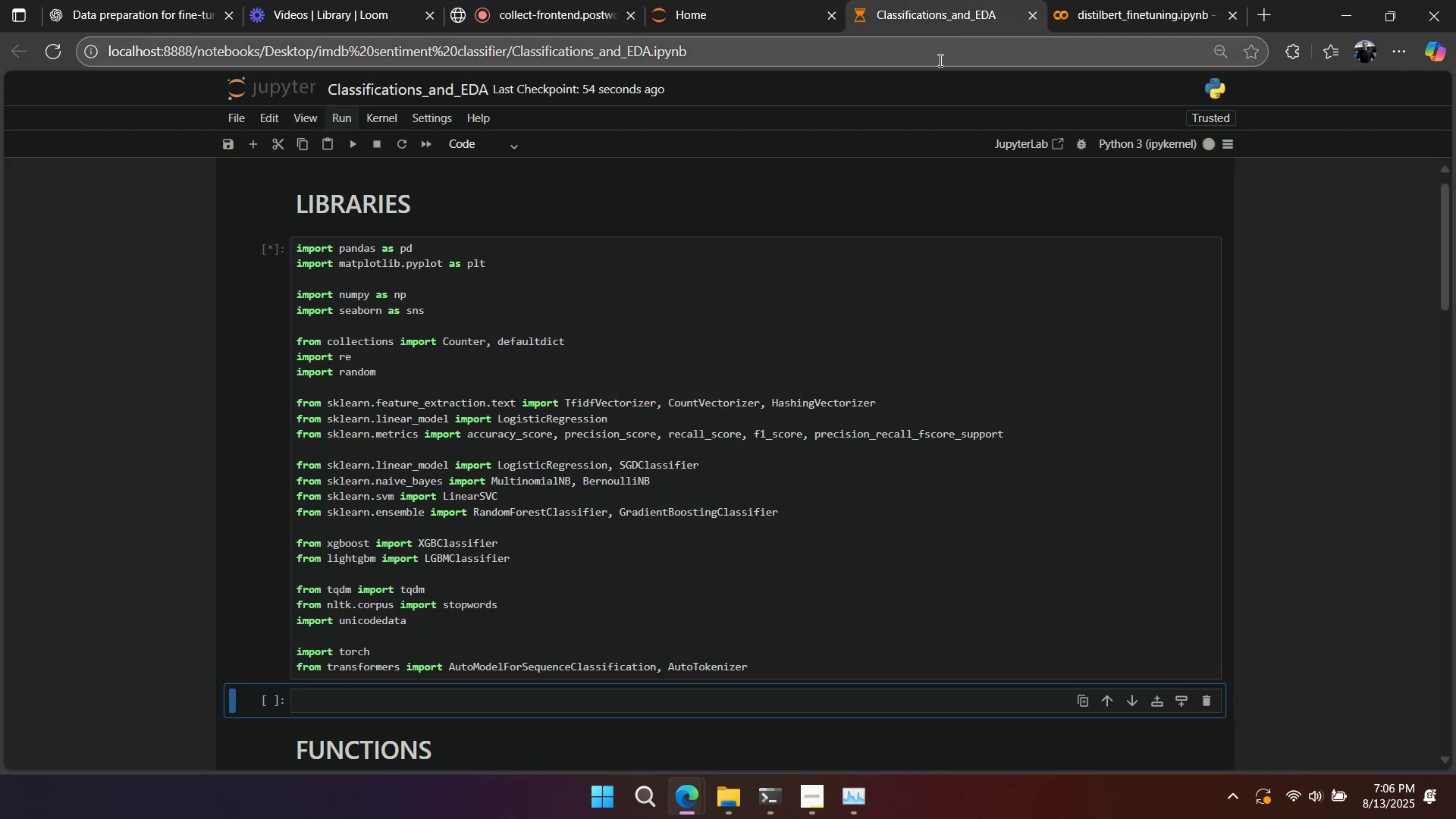 
scroll: coordinate [530, 538], scroll_direction: up, amount: 2.0
 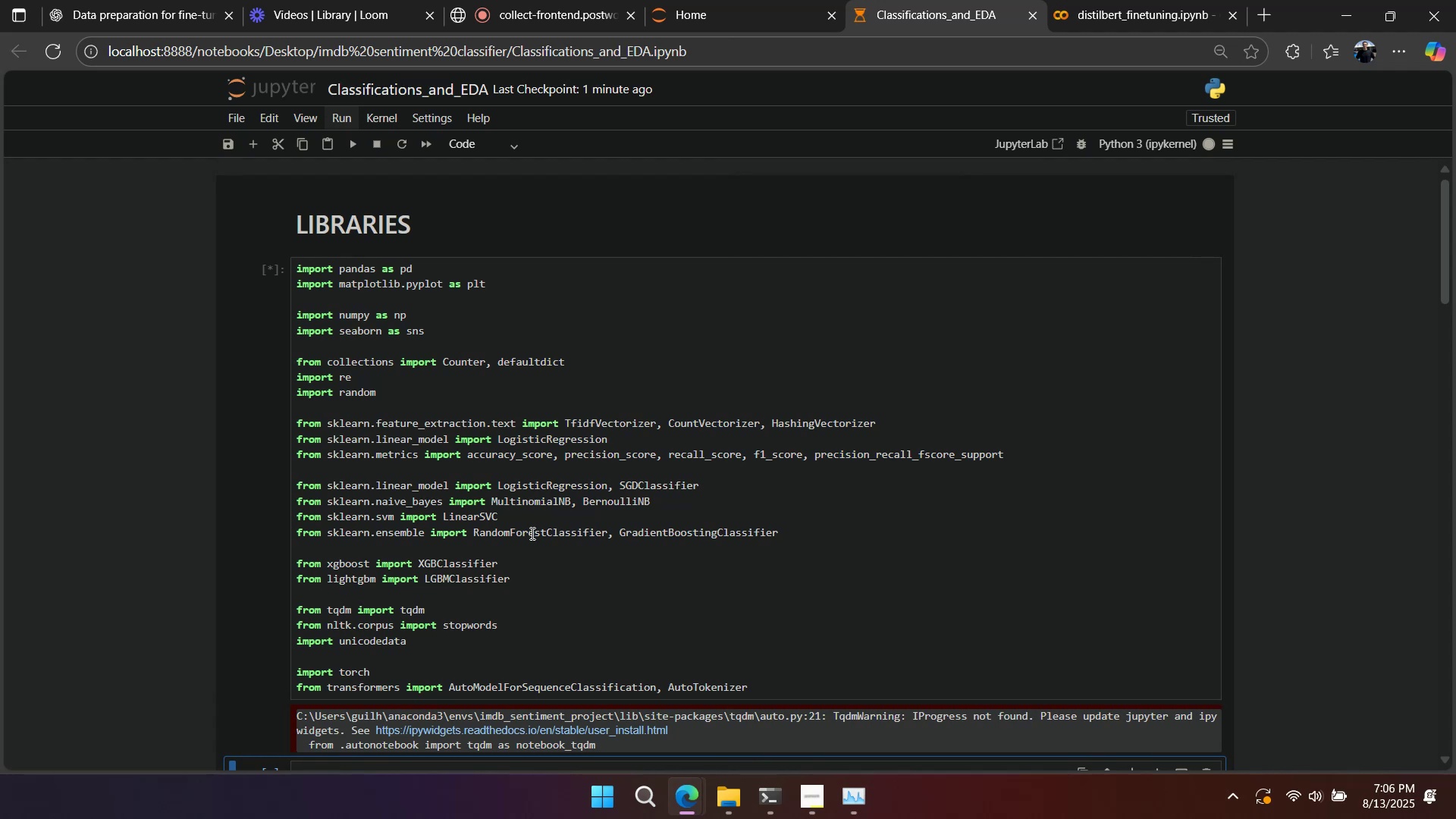 
wait(10.8)
 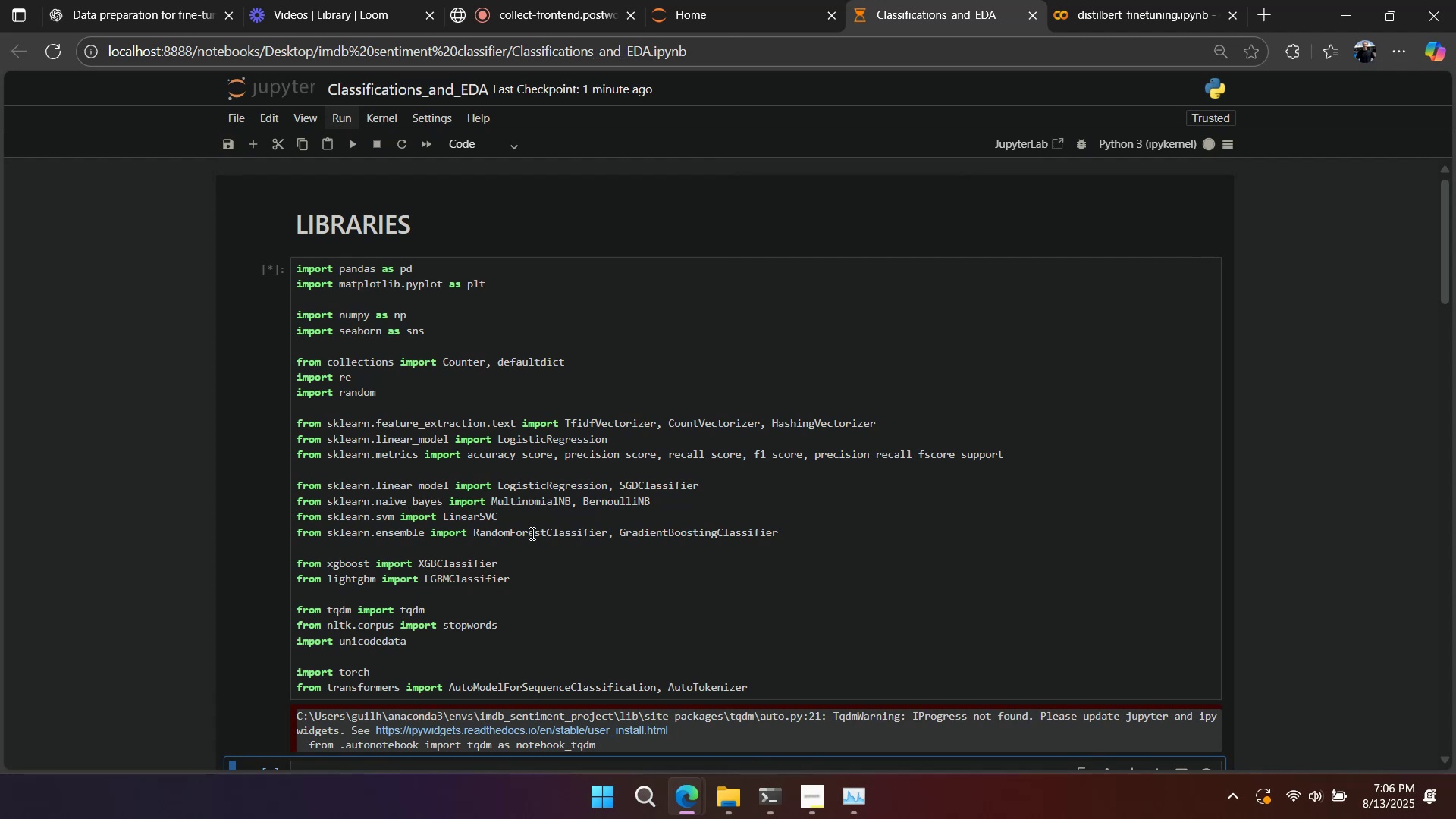 
left_click([281, 309])
 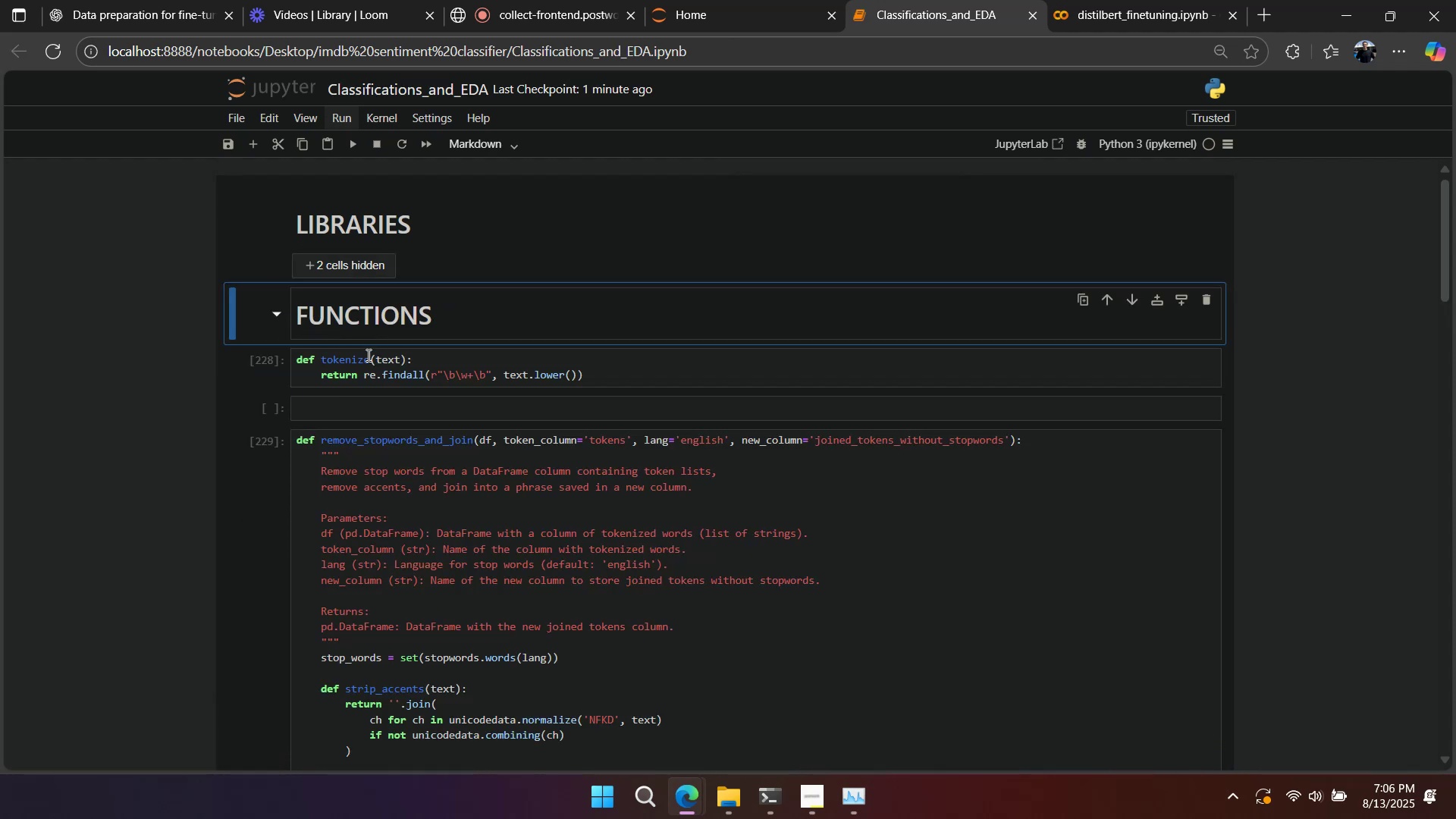 
left_click([368, 356])
 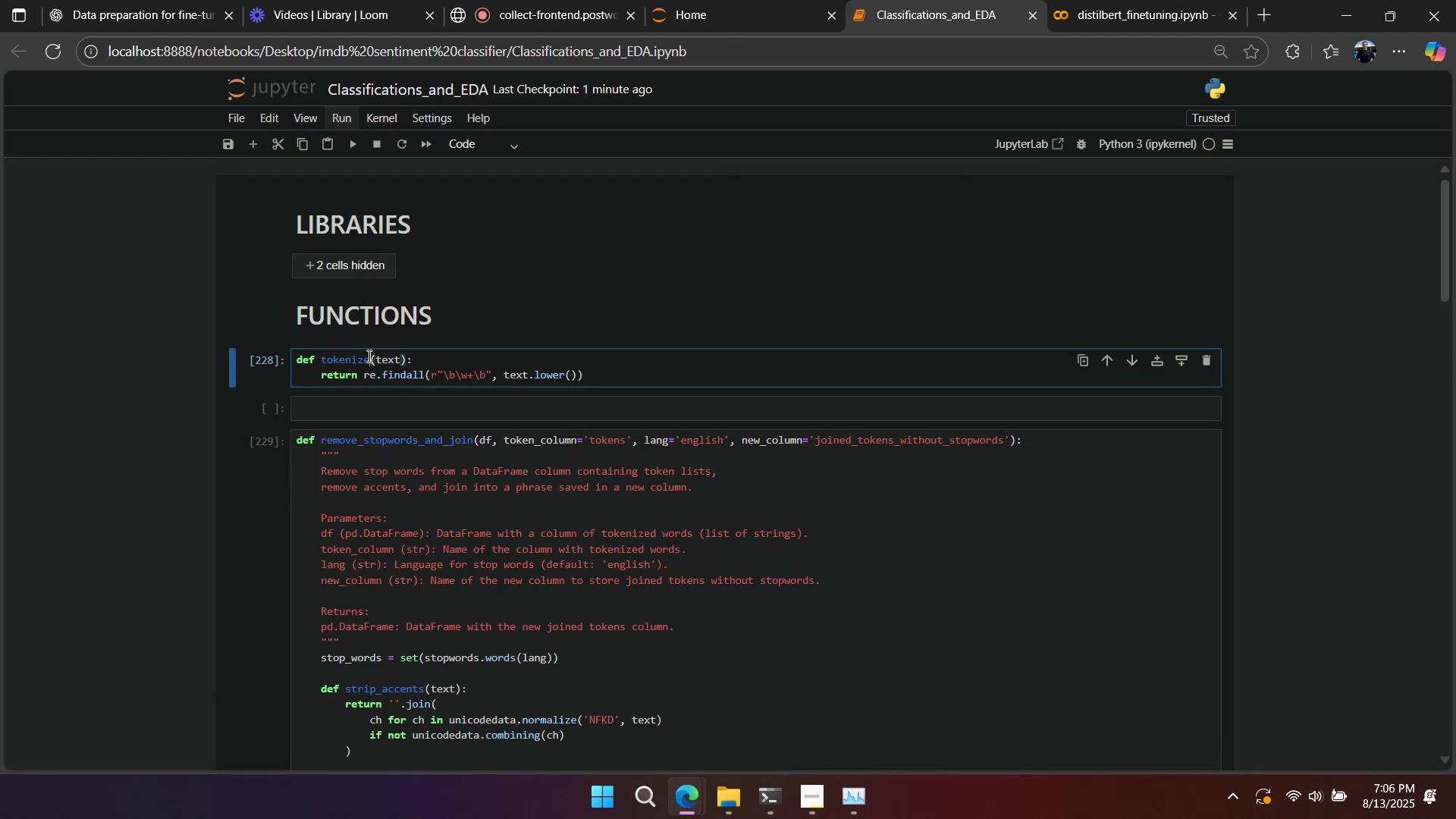 
key(Shift+Enter)
 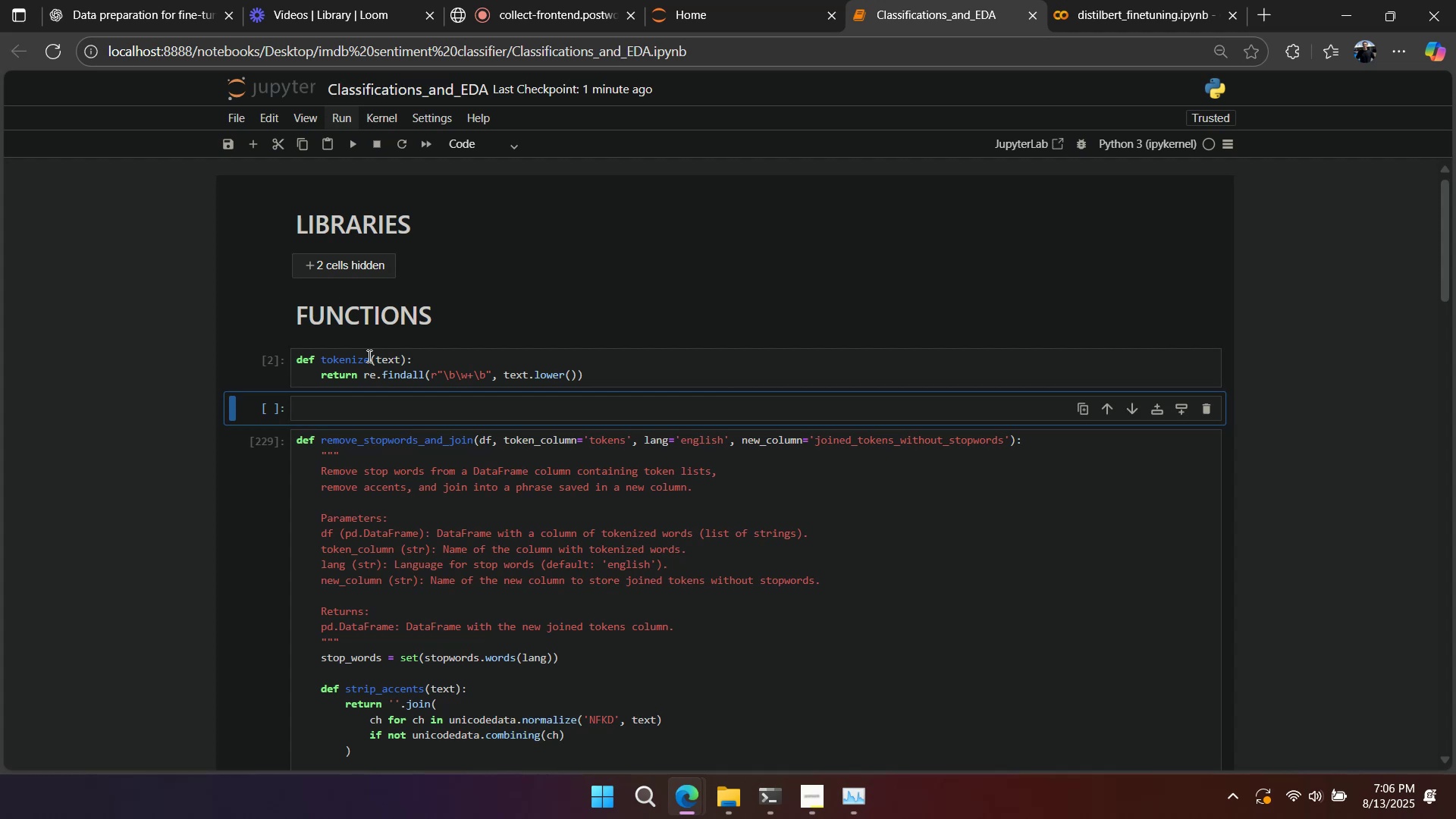 
key(Shift+Enter)
 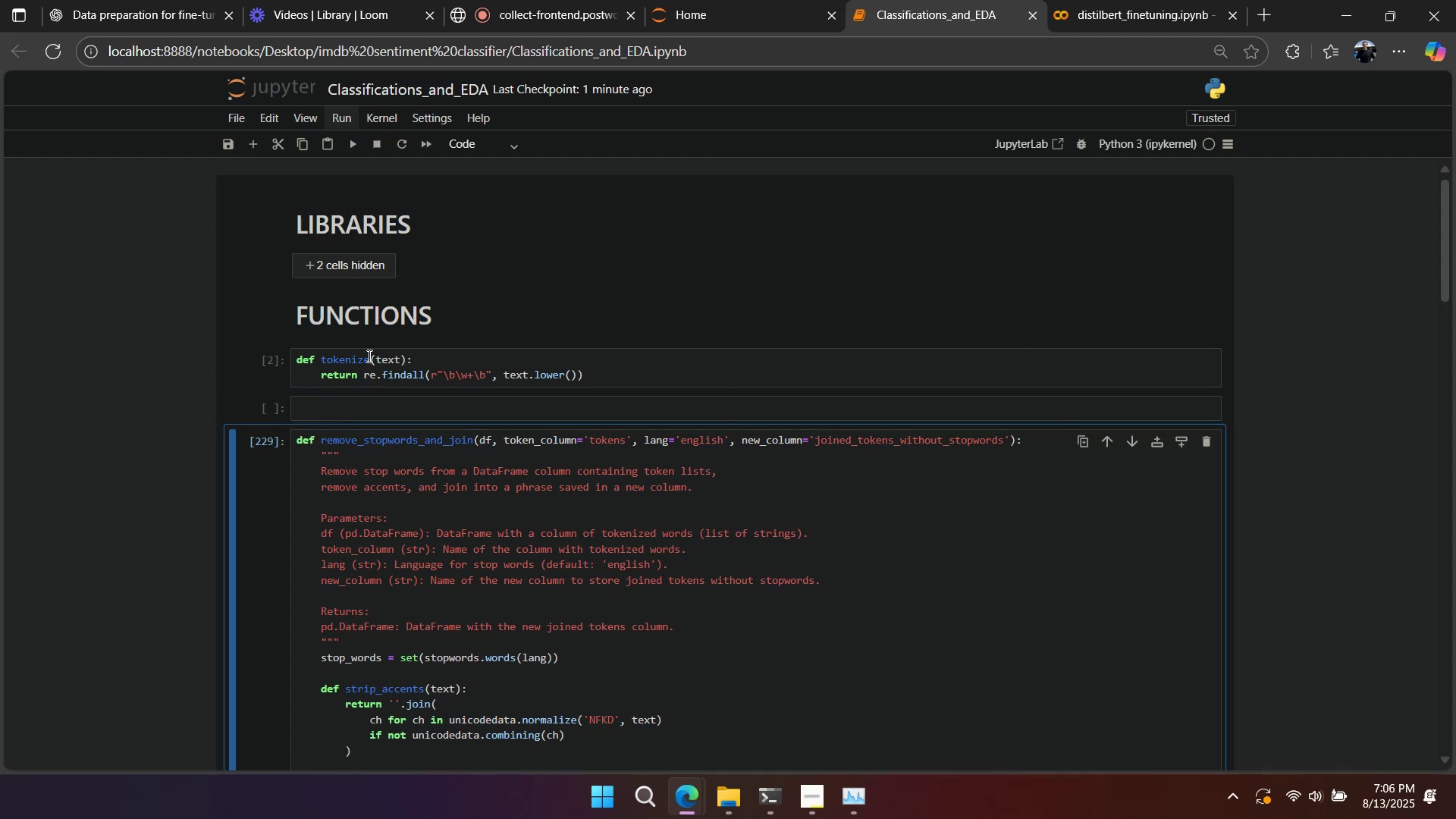 
key(Shift+Enter)
 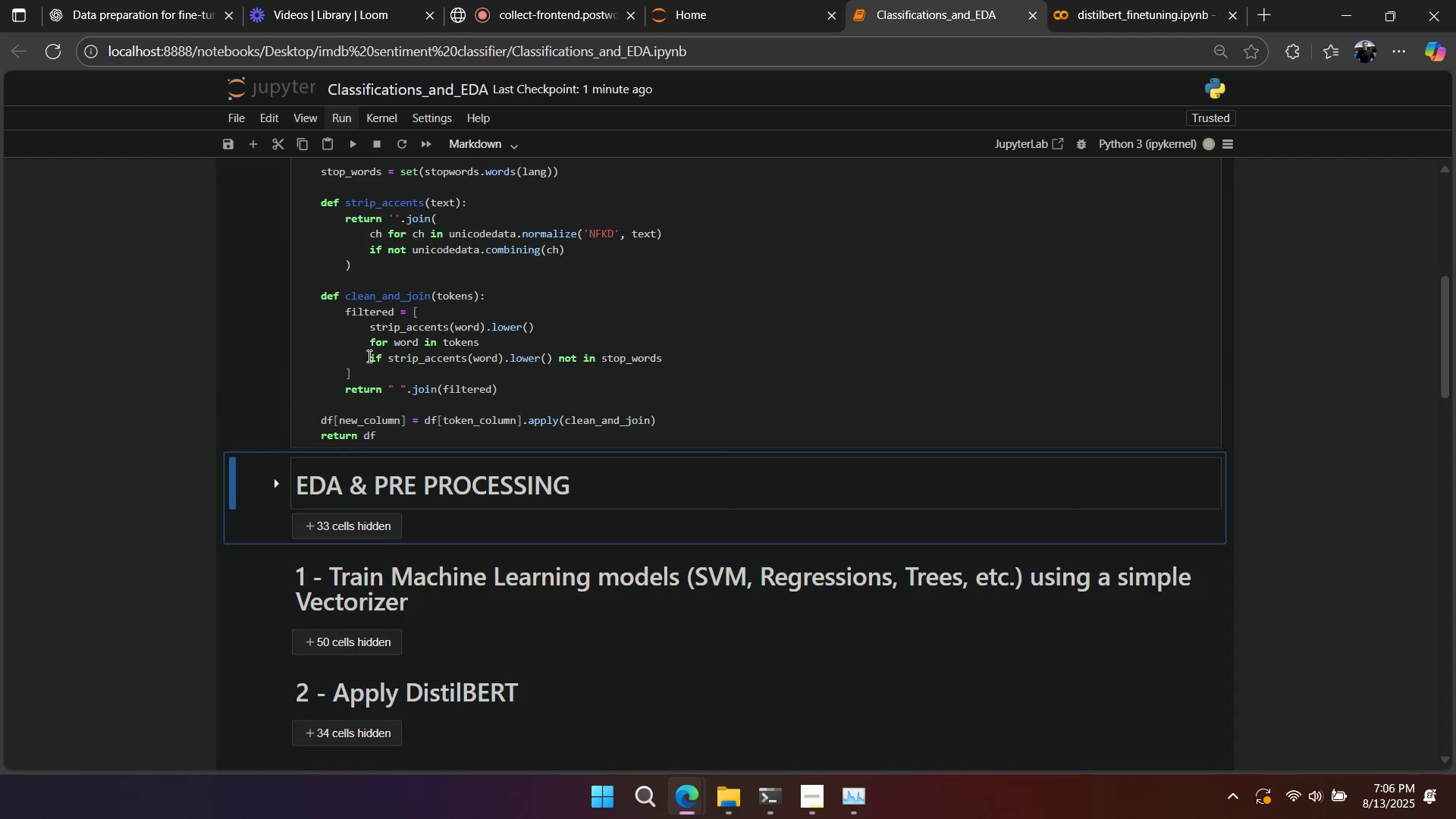 
key(Shift+Enter)
 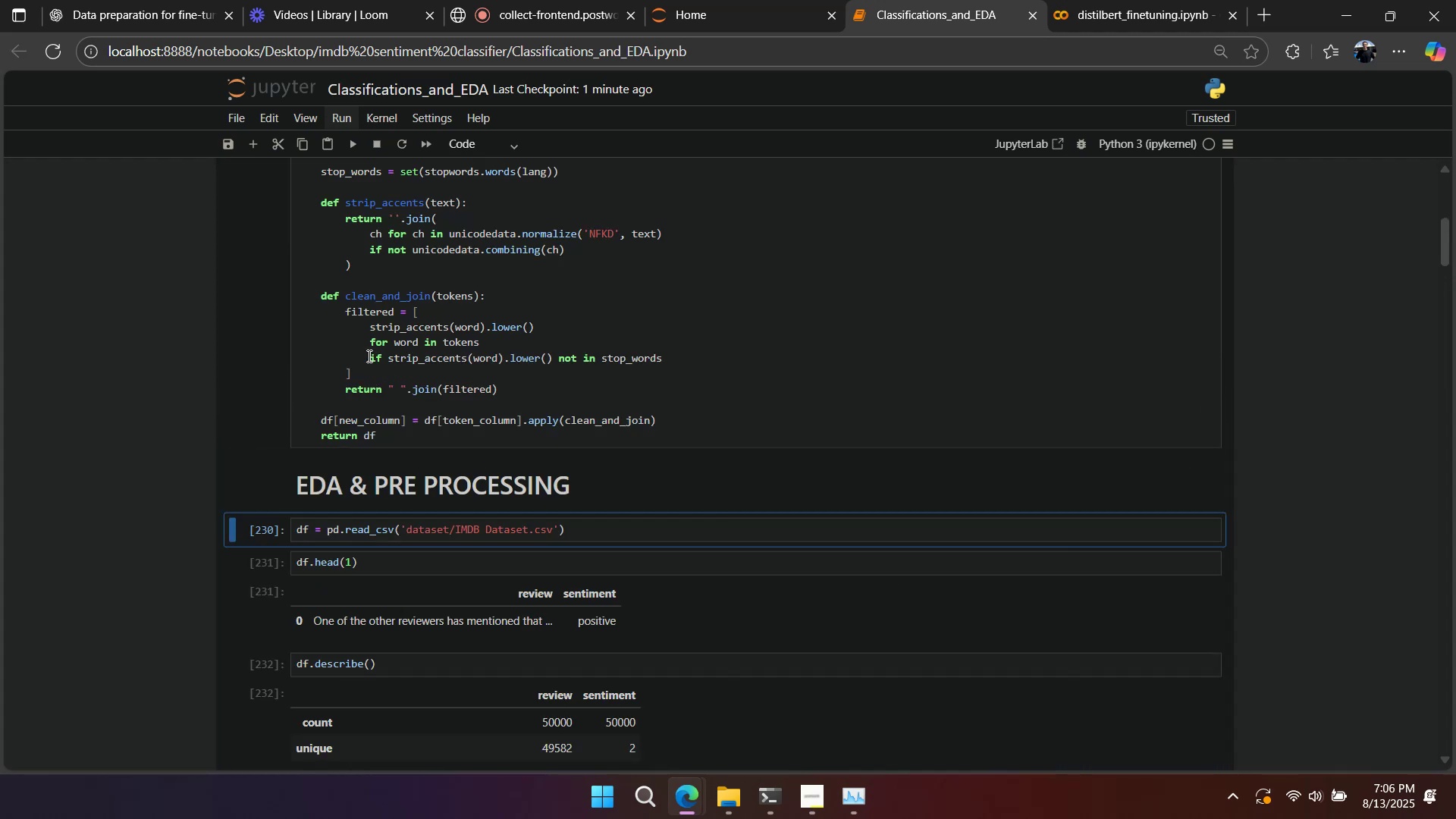 
key(Shift+Enter)
 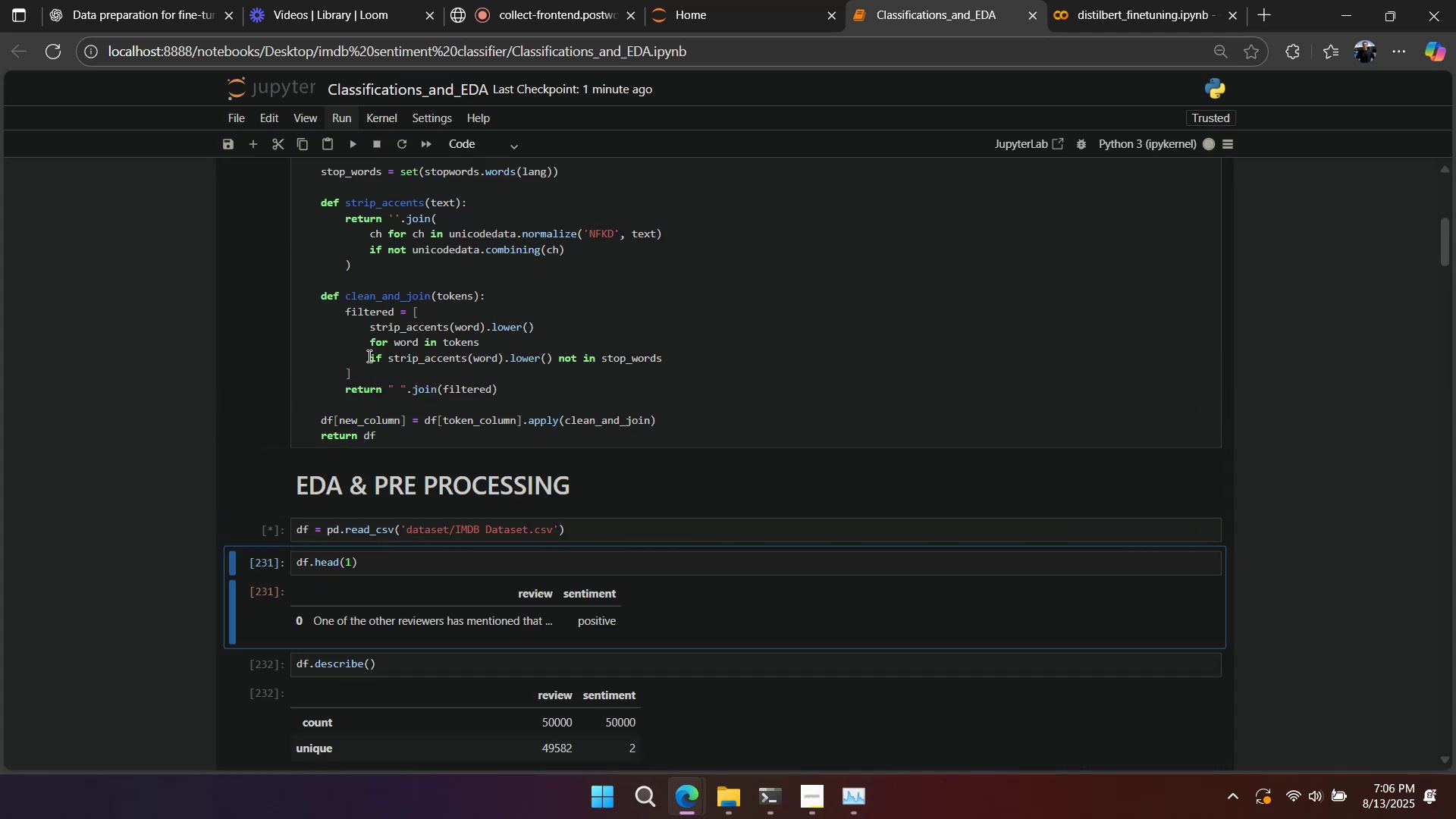 
key(Shift+Enter)
 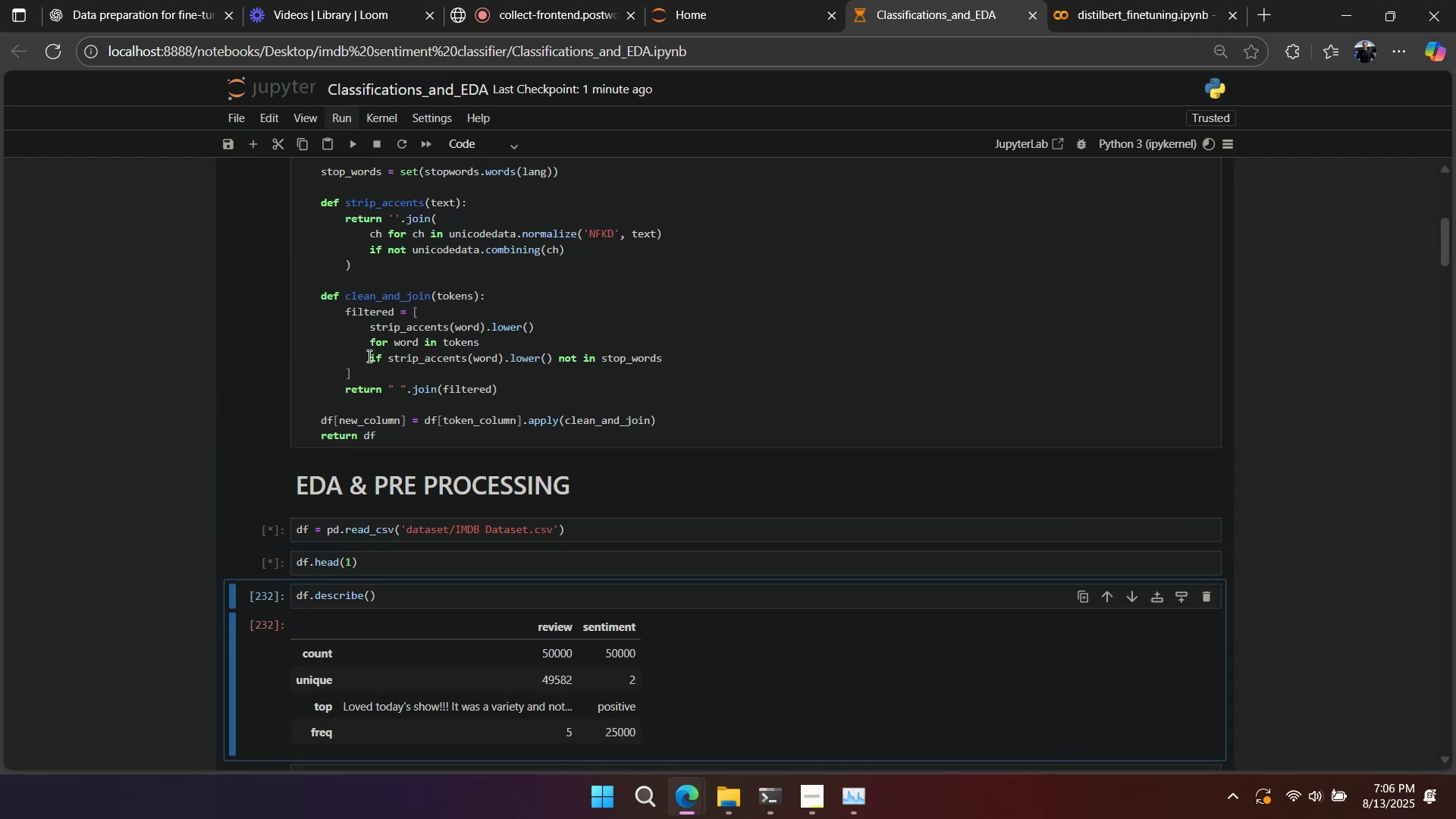 
key(Shift+Enter)
 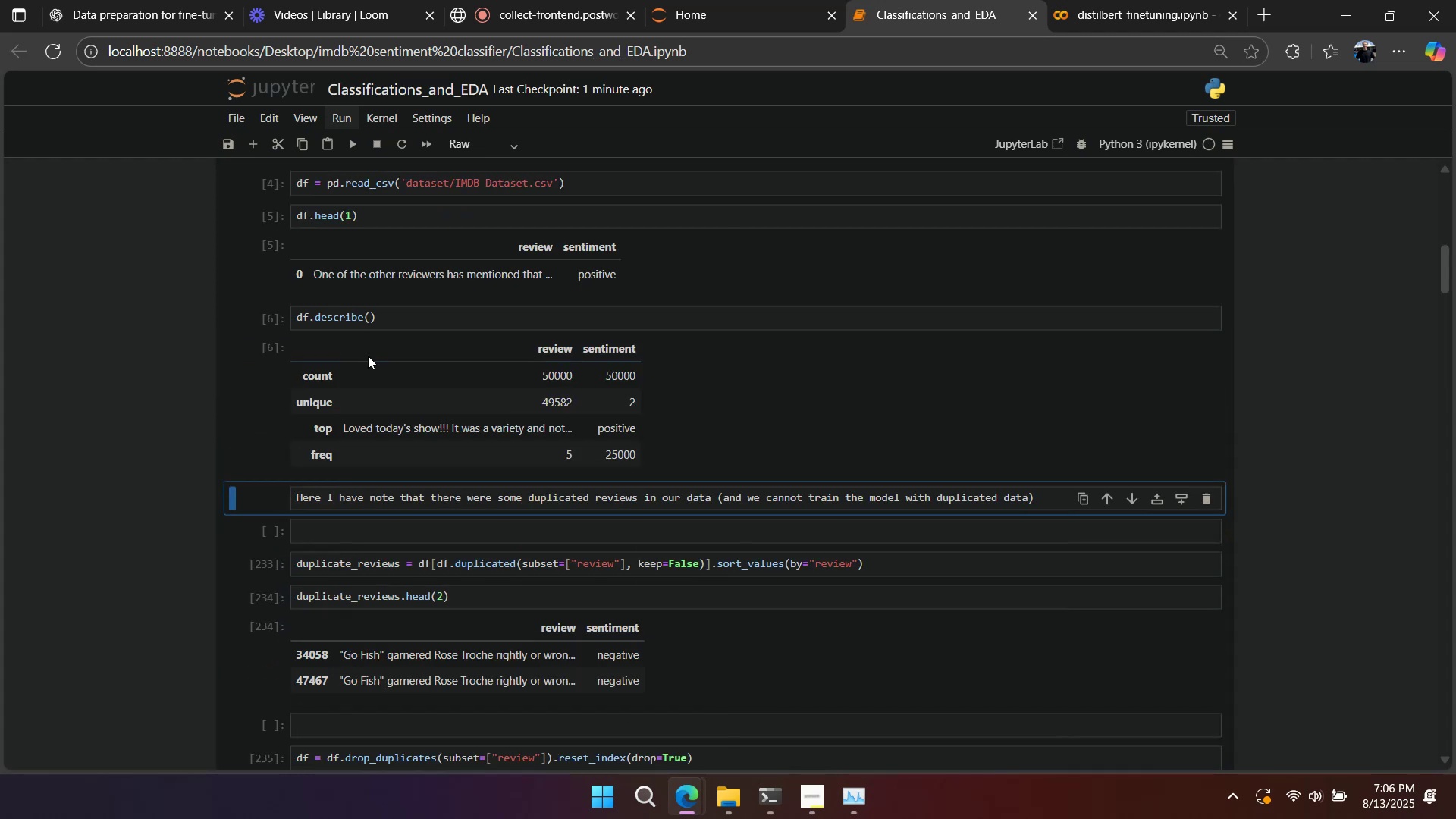 
key(Shift+Enter)
 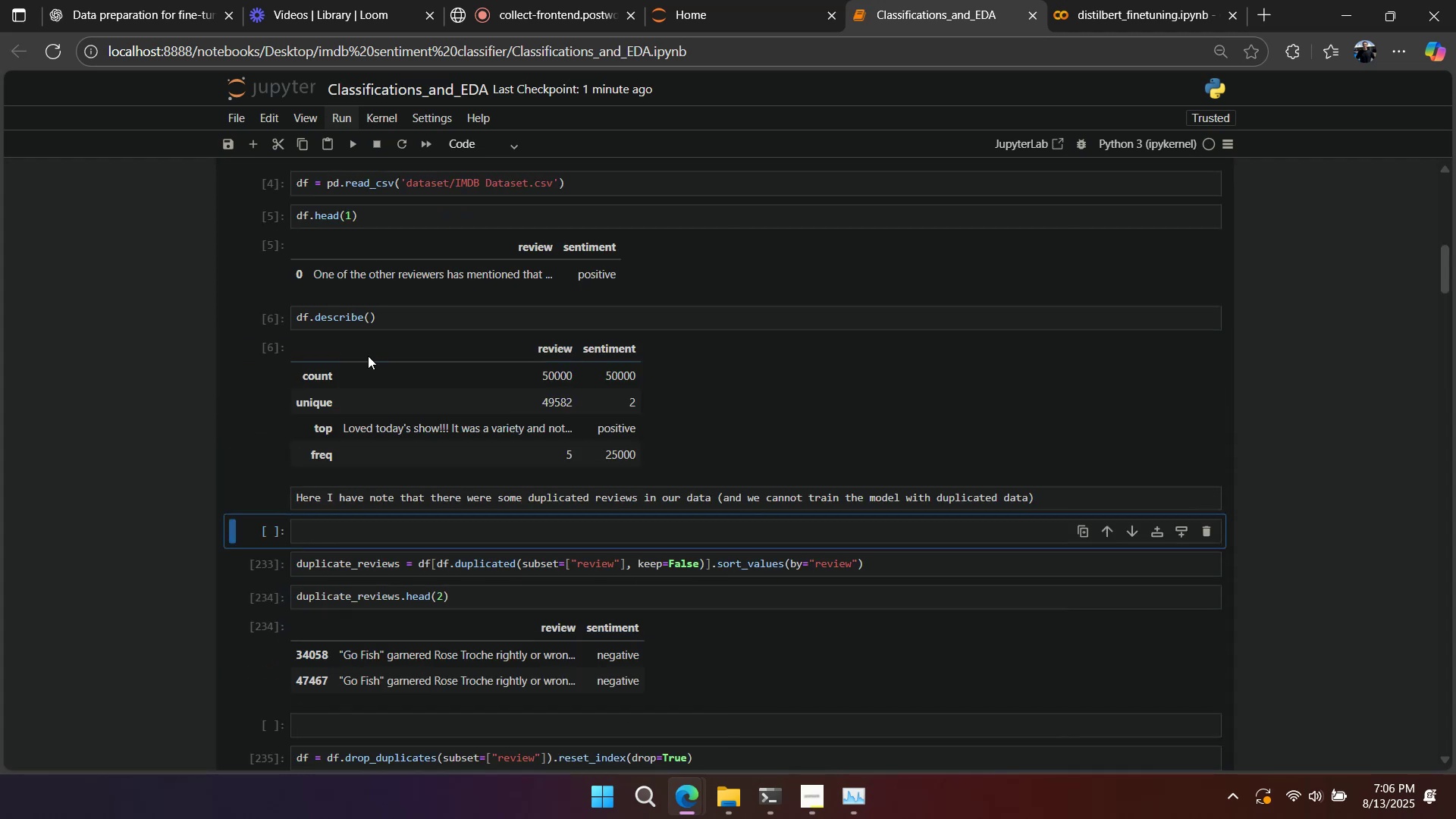 
key(Shift+Enter)
 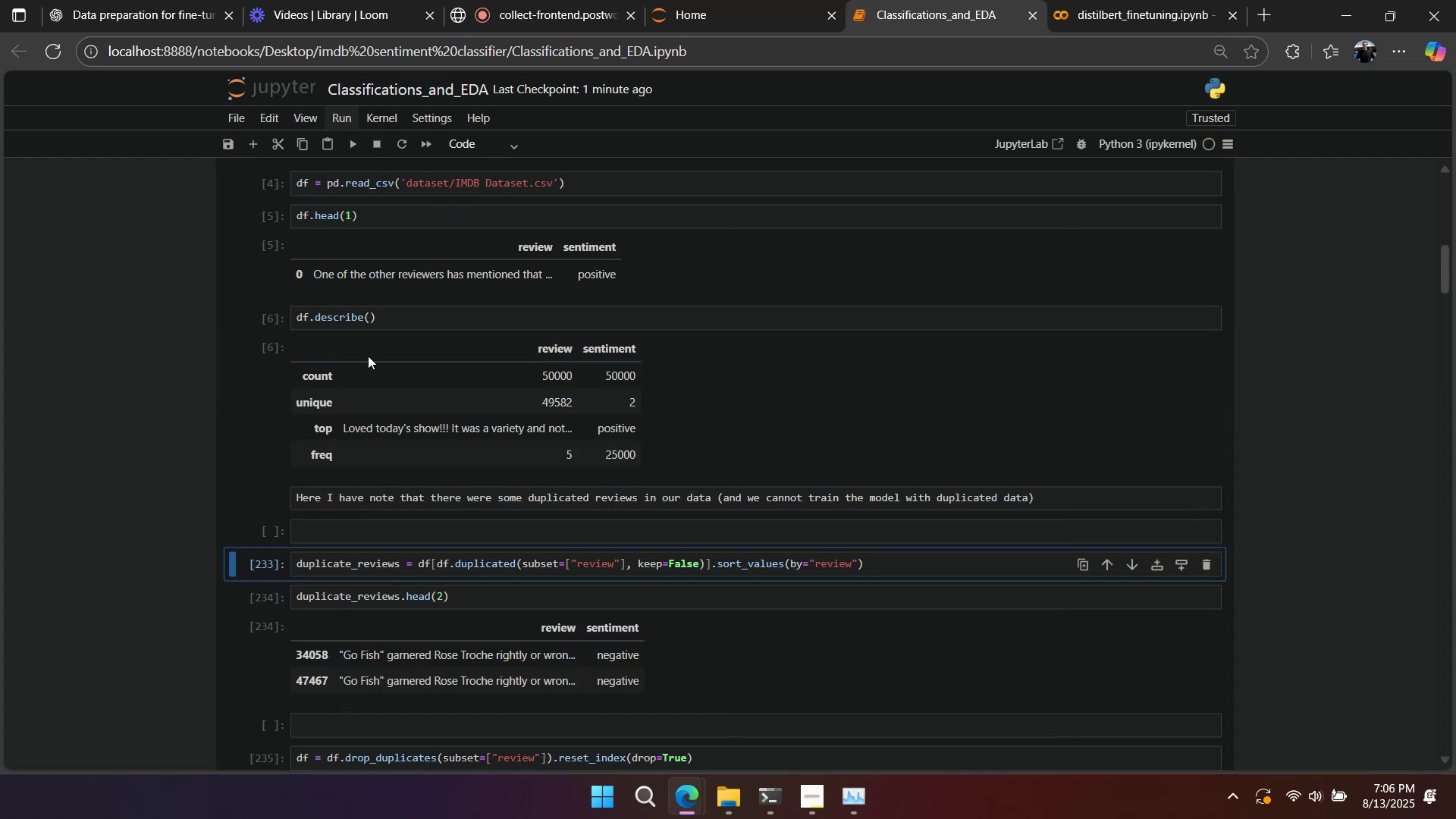 
key(Shift+Enter)
 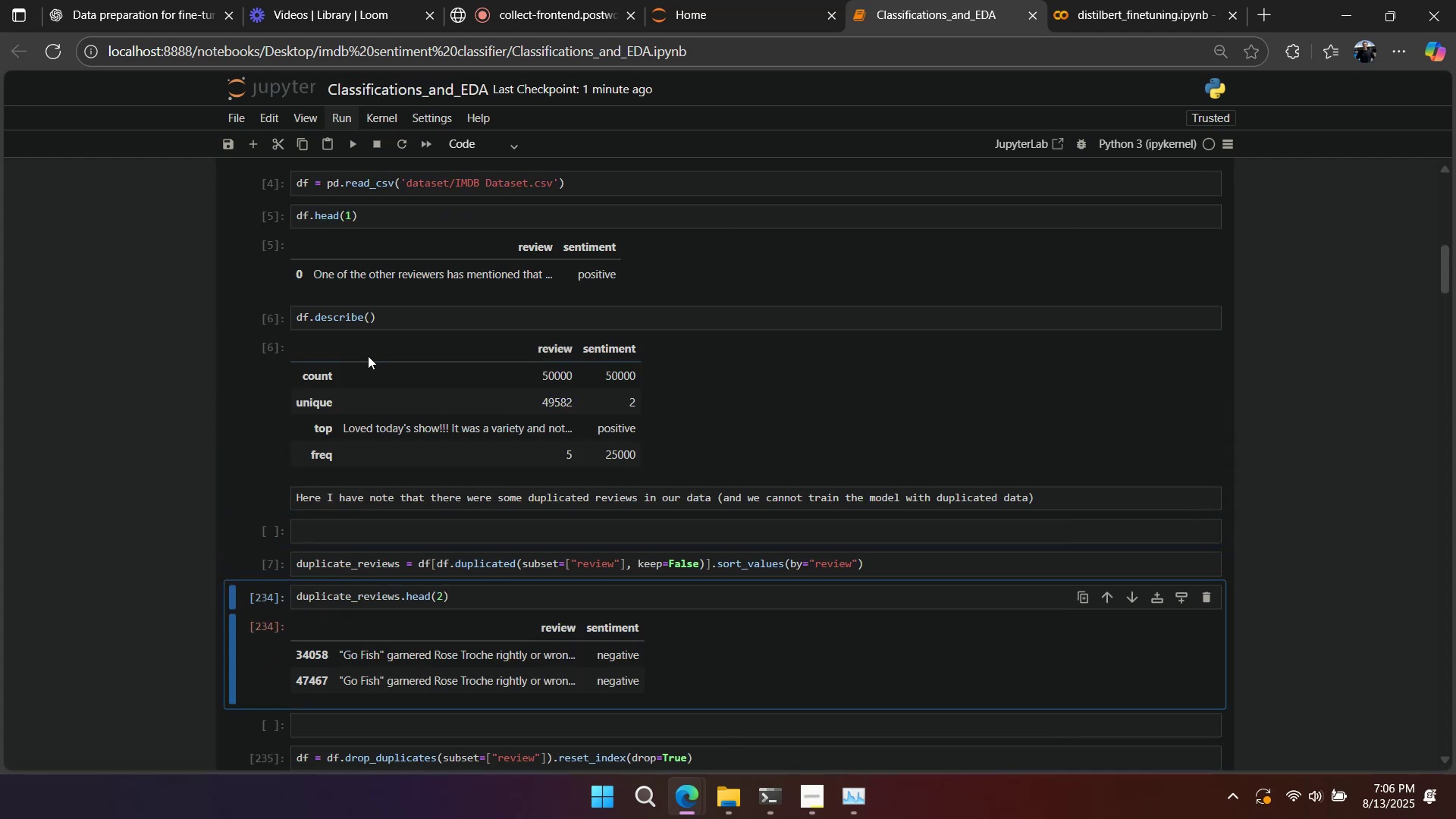 
key(Shift+Enter)
 